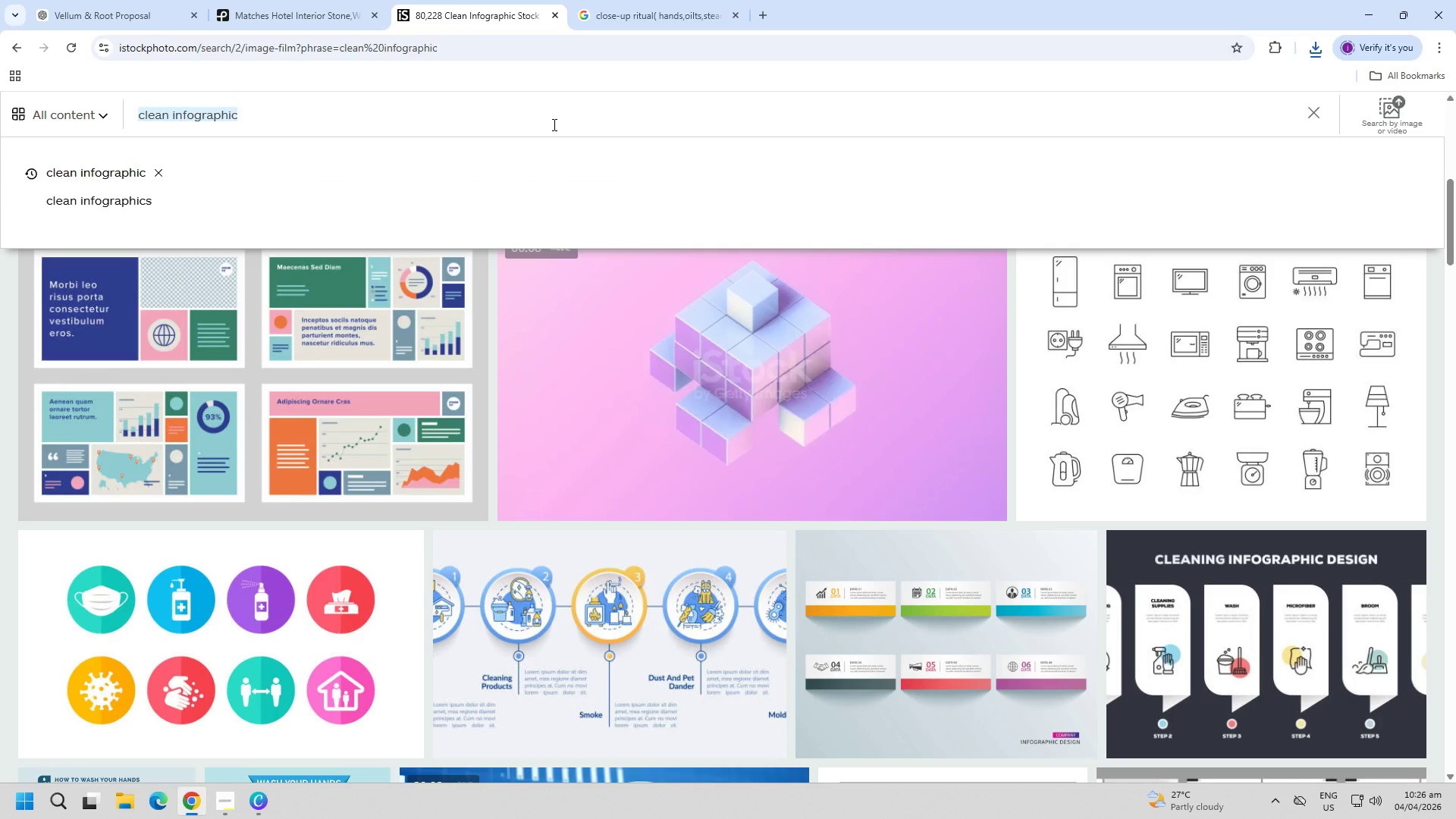 
key(Control+ControlLeft)
 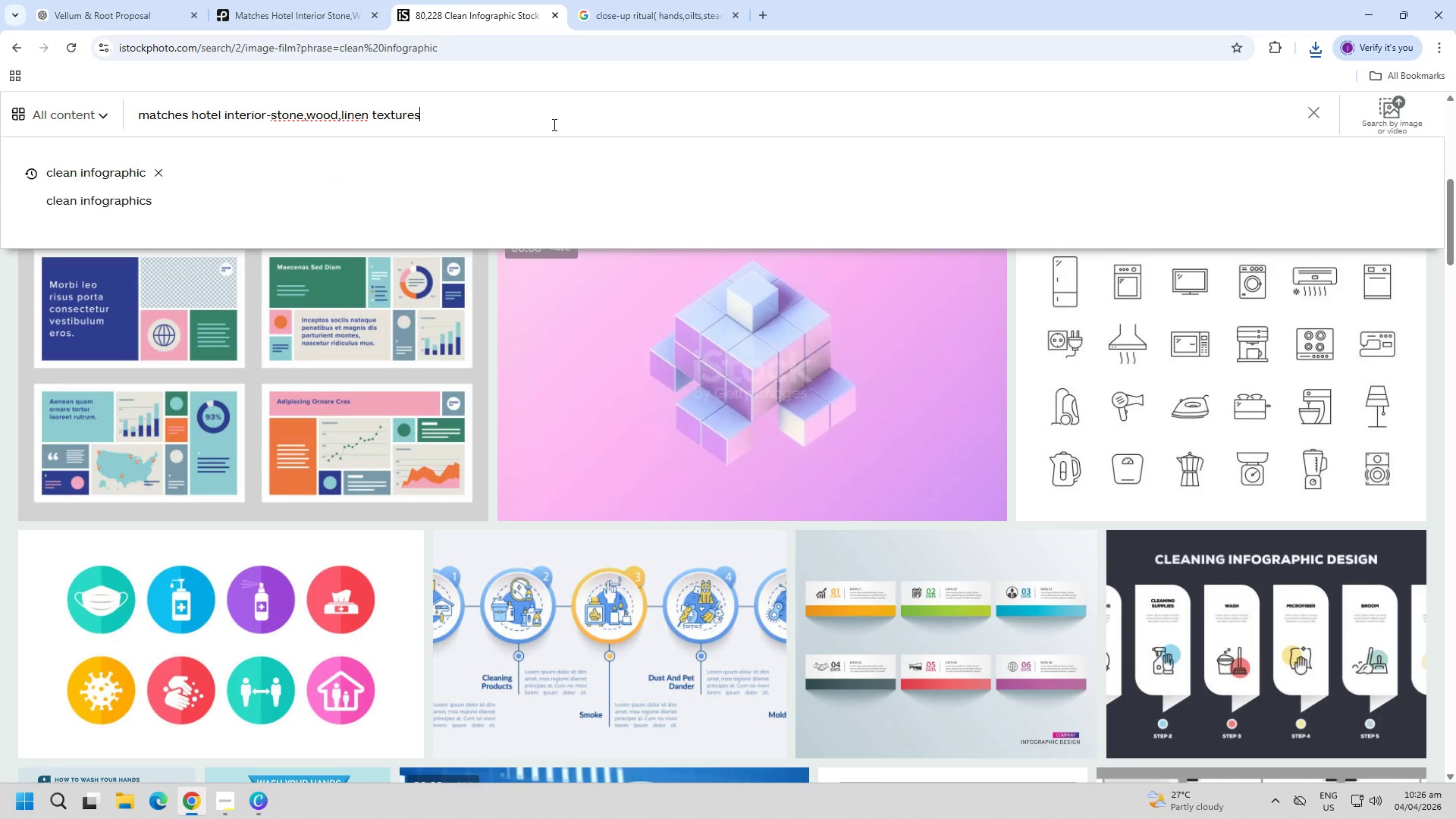 
key(Control+V)
 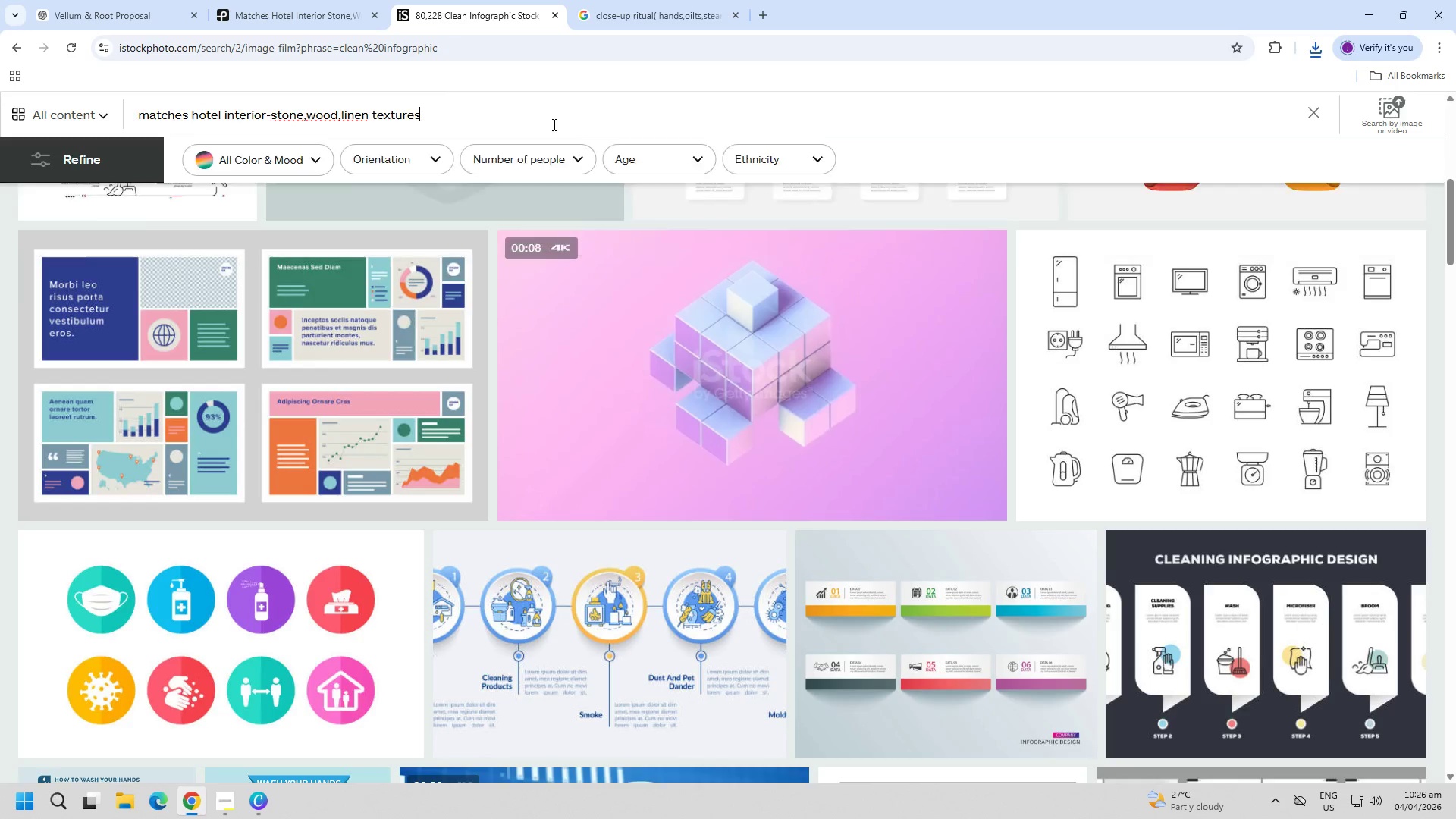 
key(Enter)
 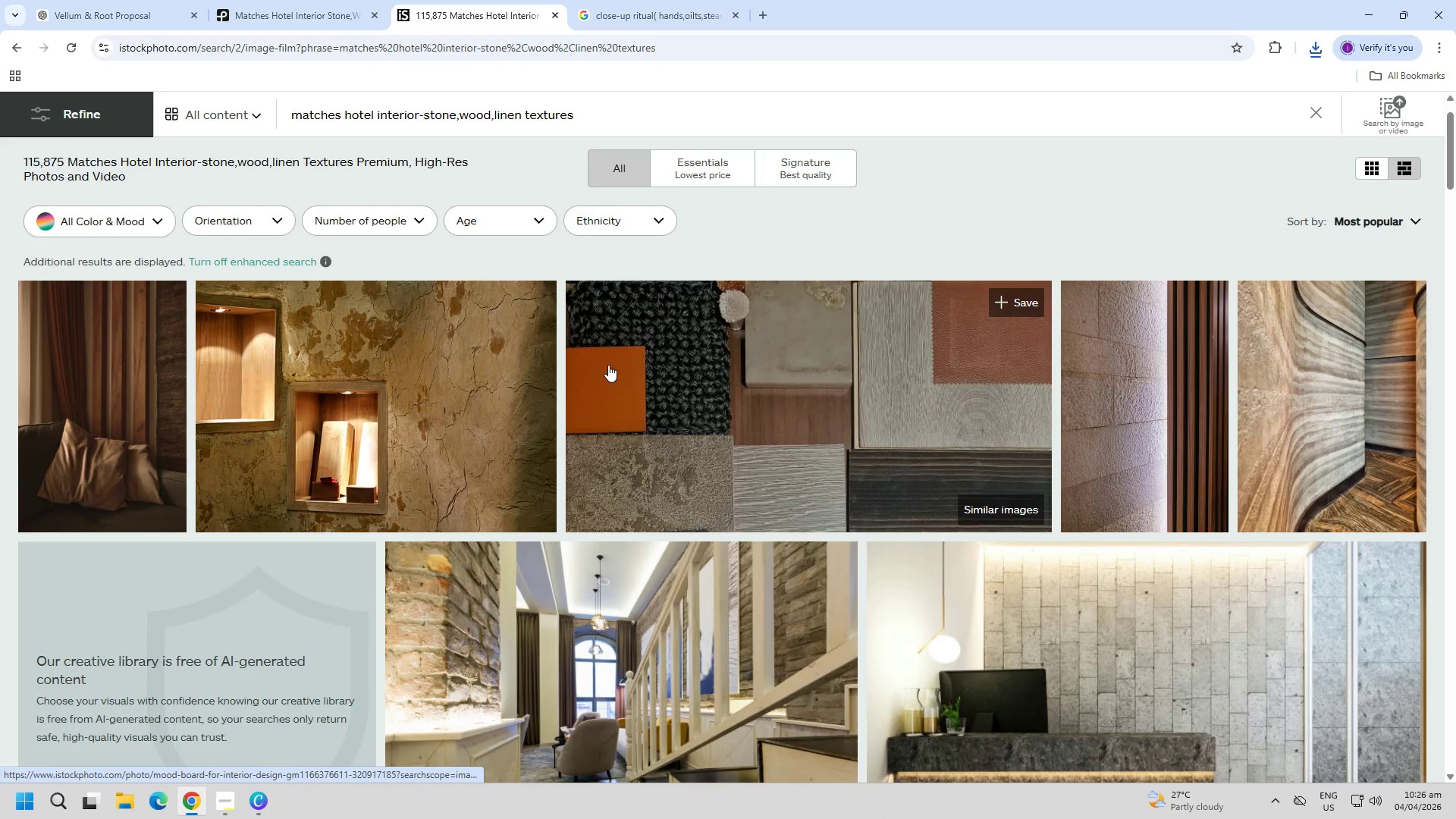 
left_click([295, 0])
 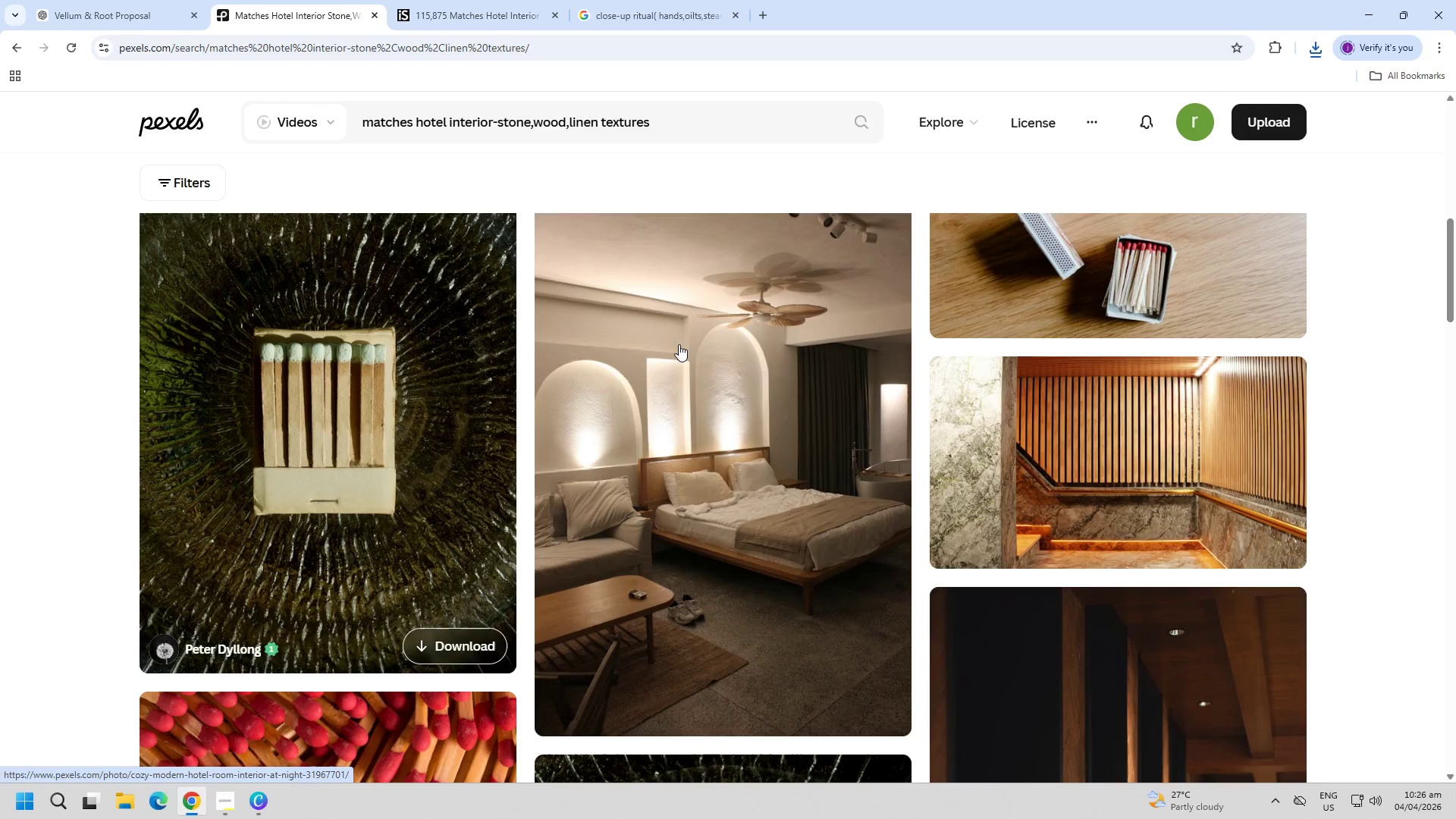 
left_click([1363, 22])
 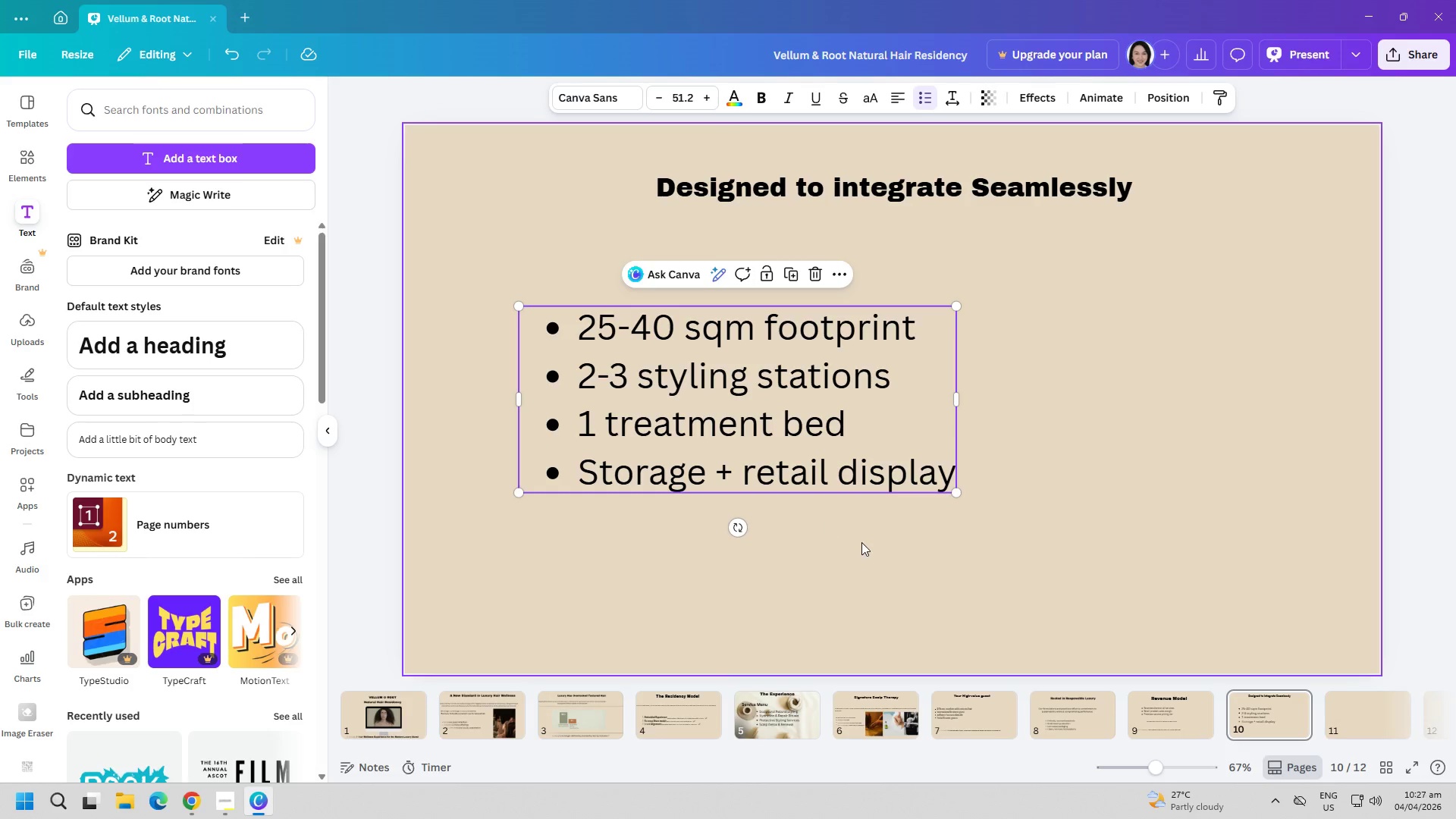 
left_click([853, 559])
 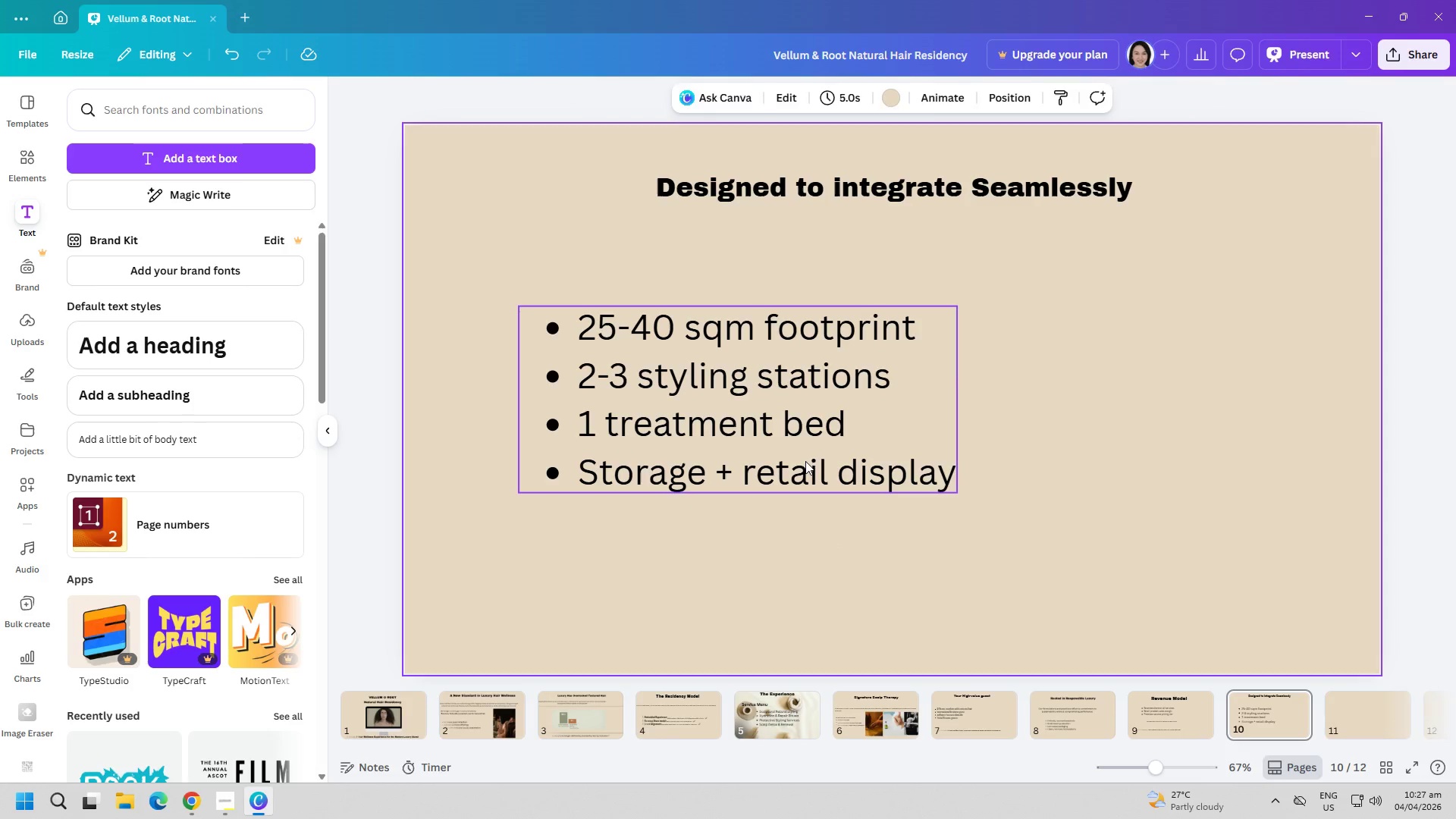 
left_click_drag(start_coordinate=[805, 457], to_coordinate=[725, 461])
 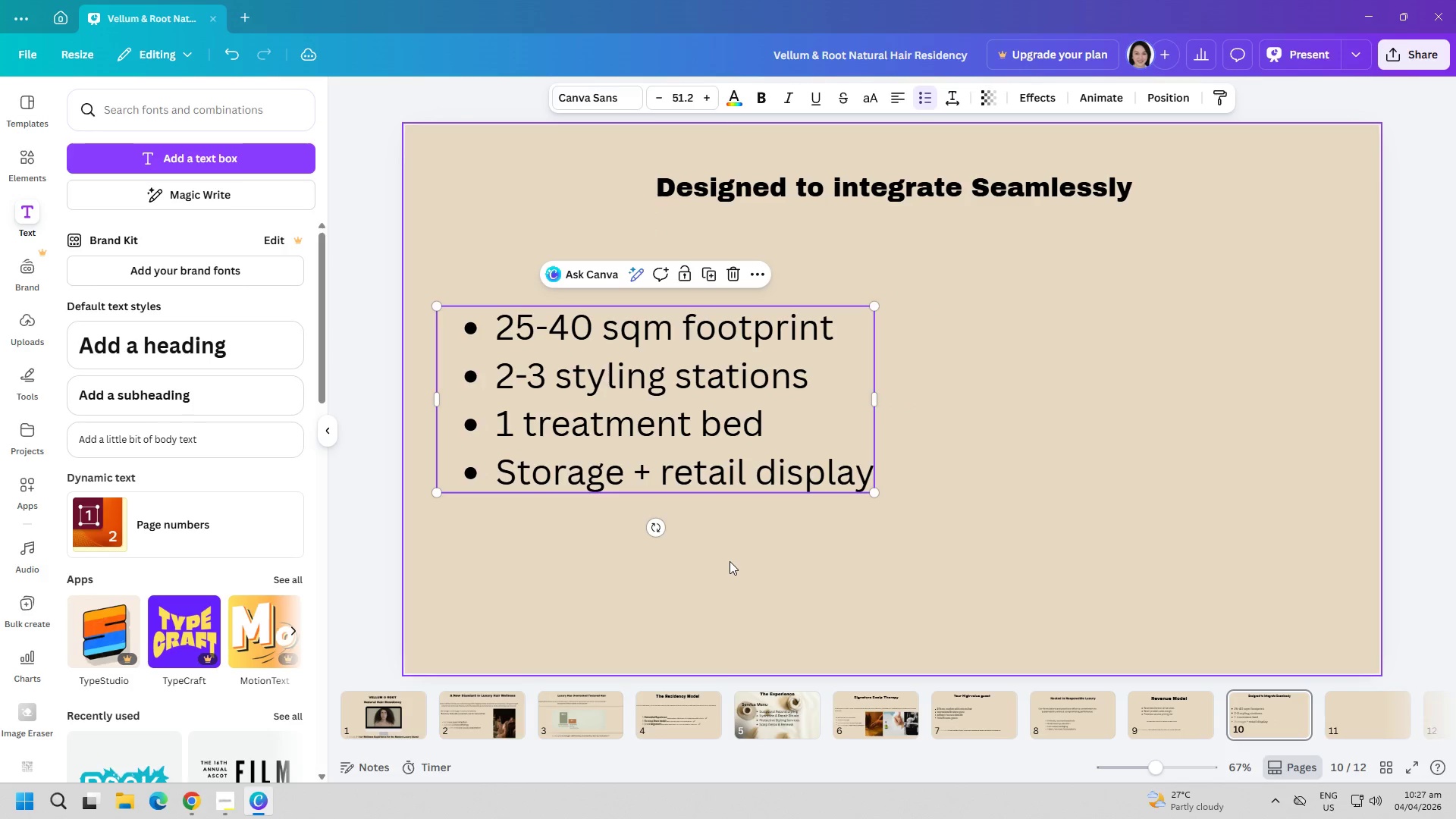 
left_click([730, 561])
 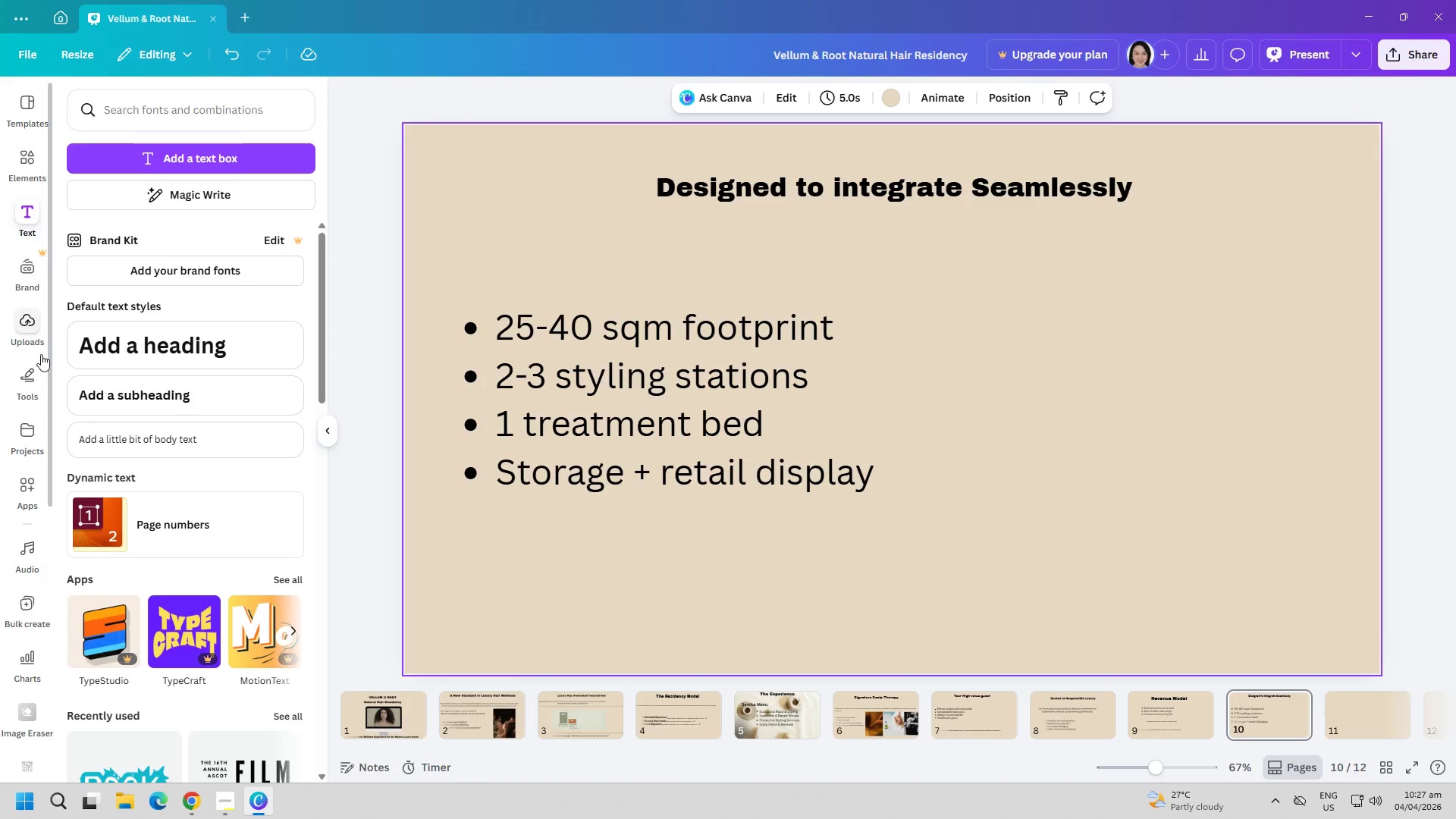 
left_click([22, 329])
 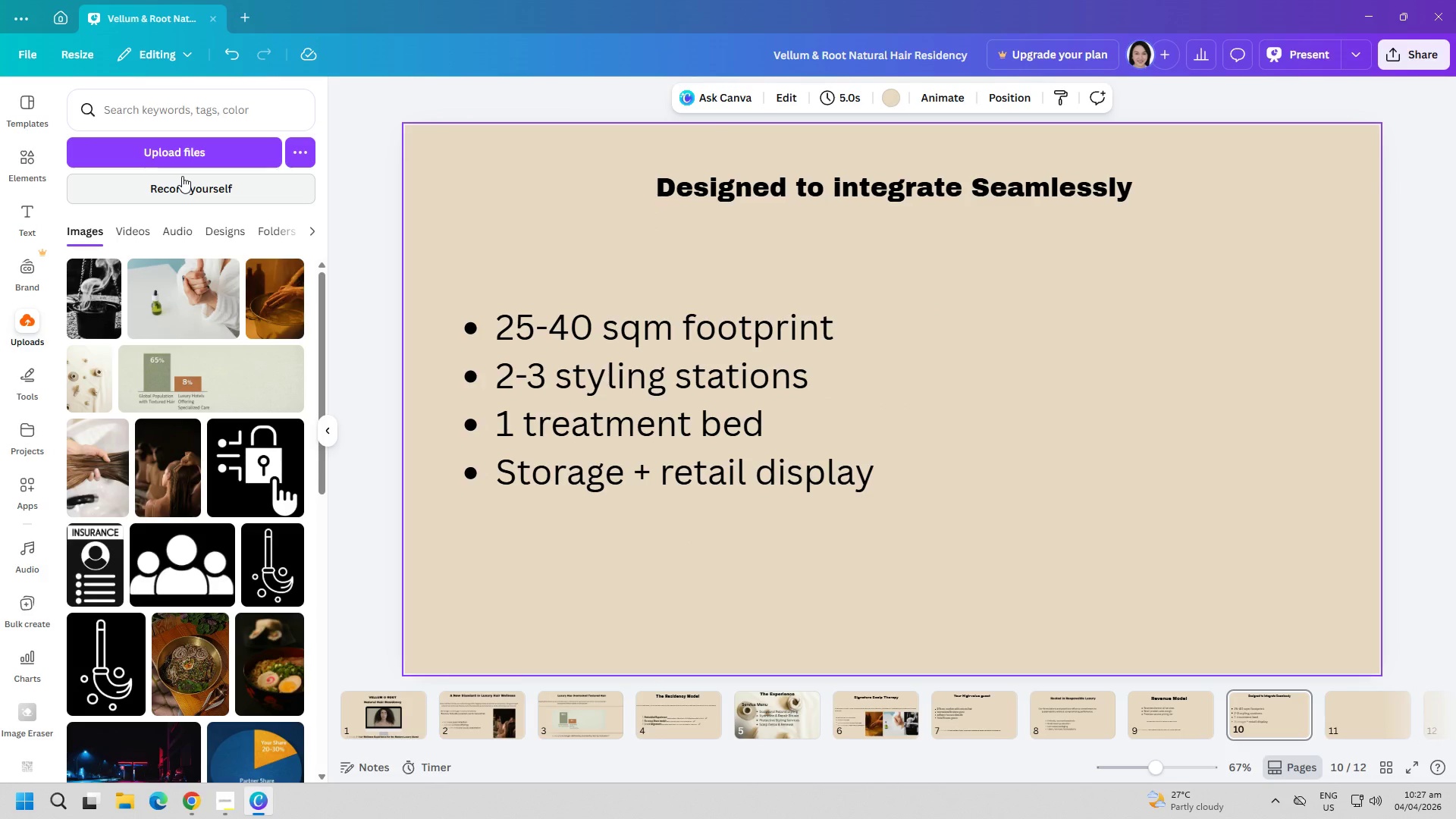 
left_click([201, 152])
 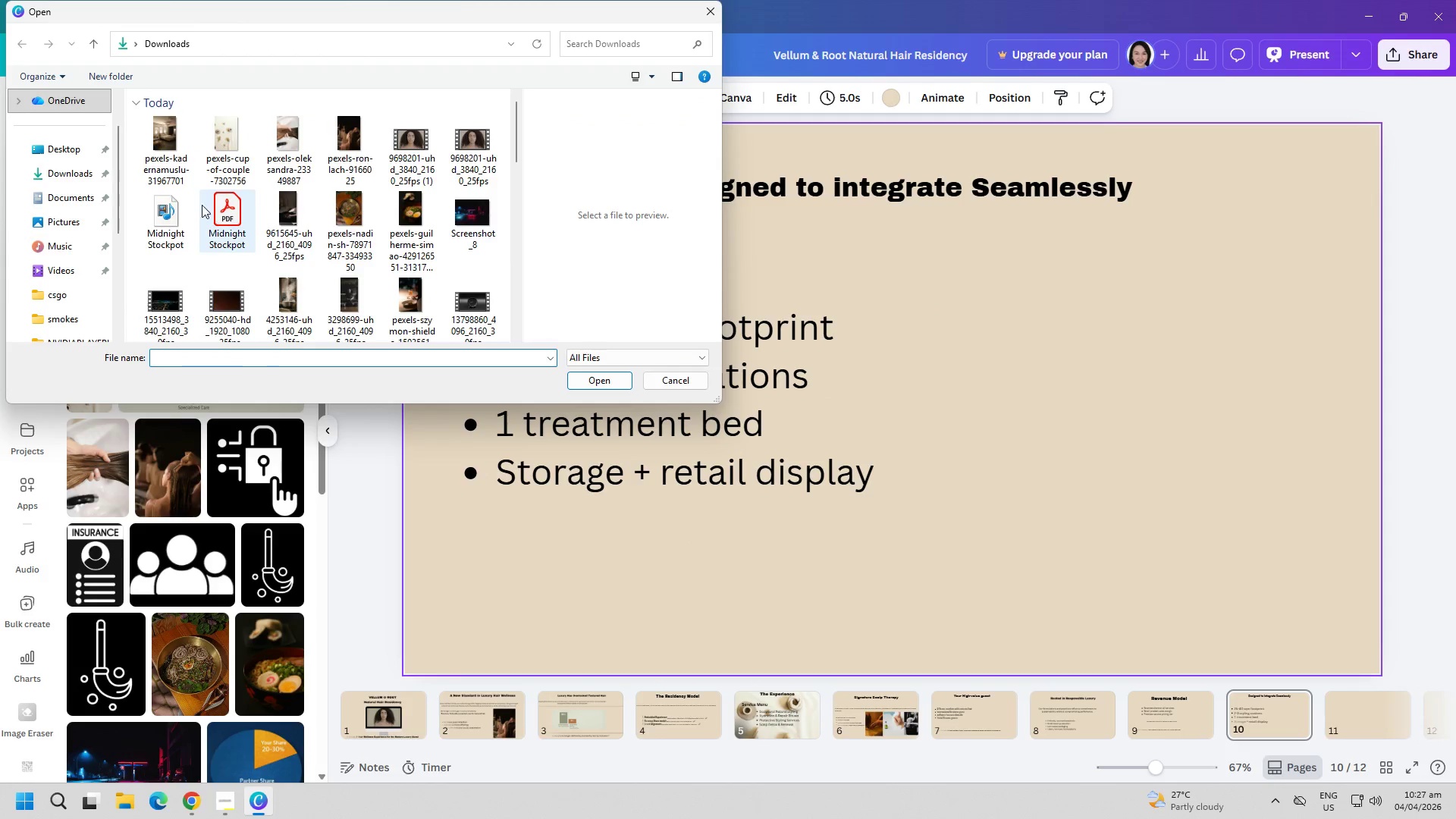 
double_click([165, 152])
 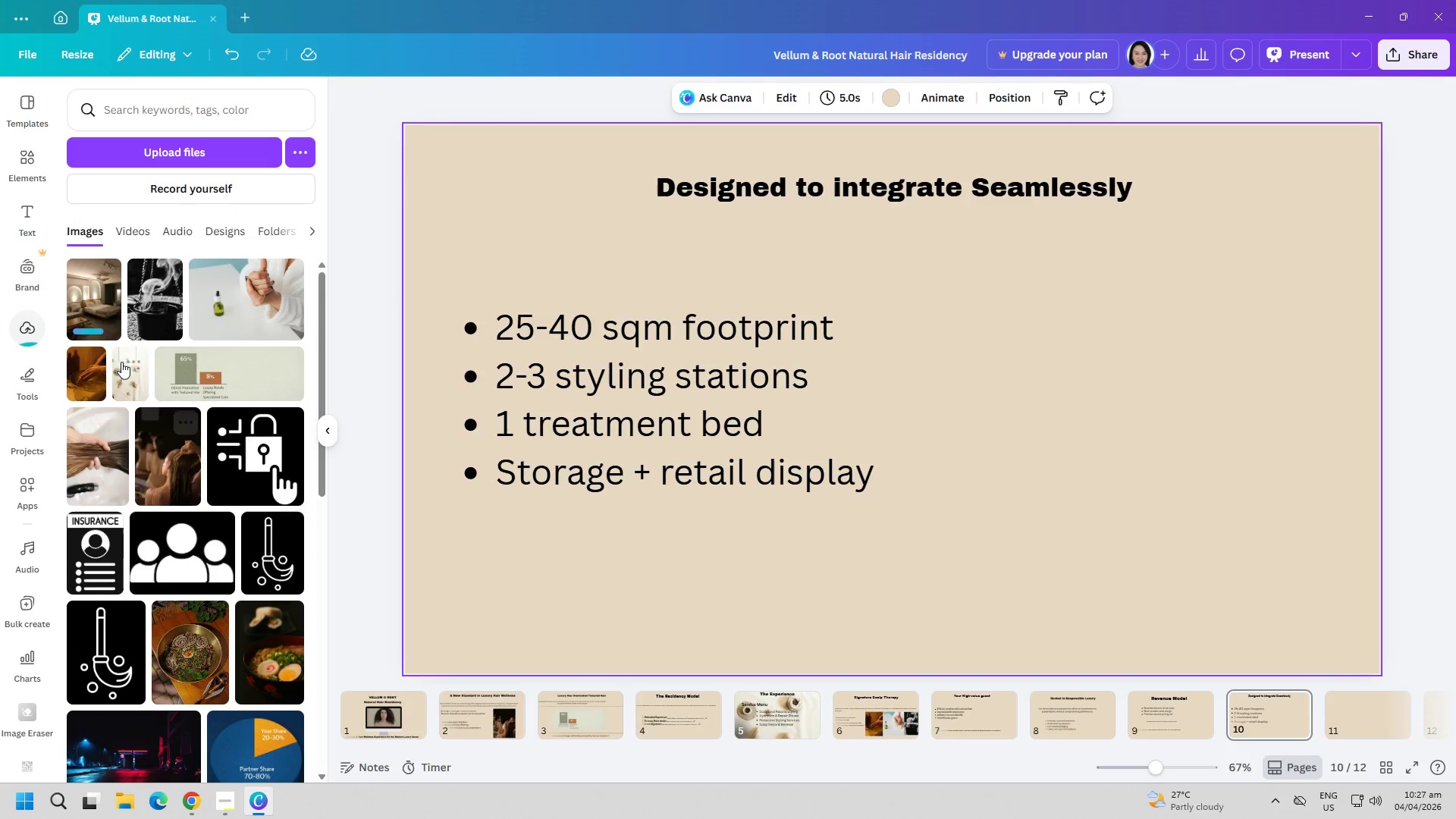 
left_click([90, 300])
 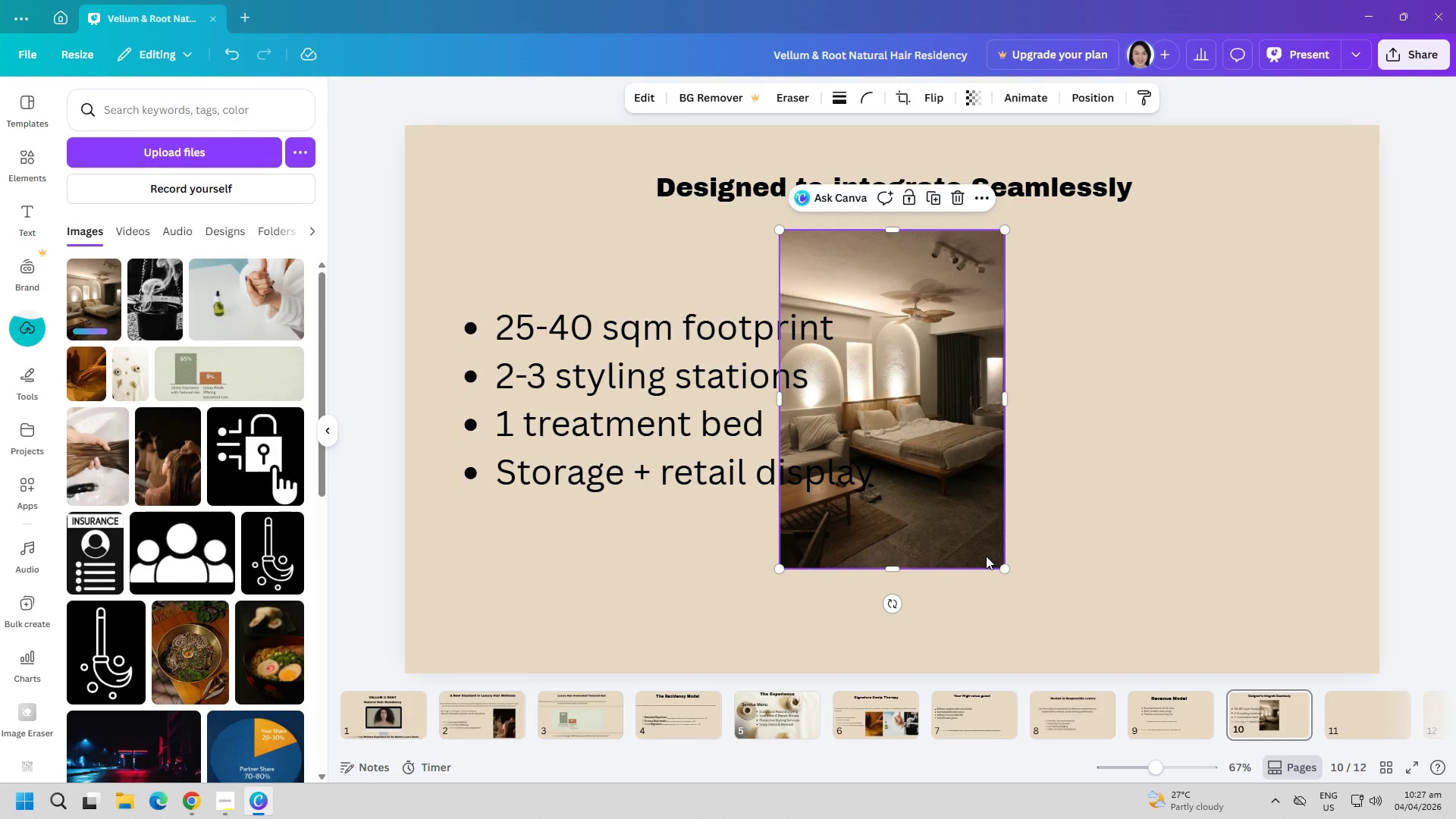 
left_click_drag(start_coordinate=[999, 564], to_coordinate=[1158, 620])
 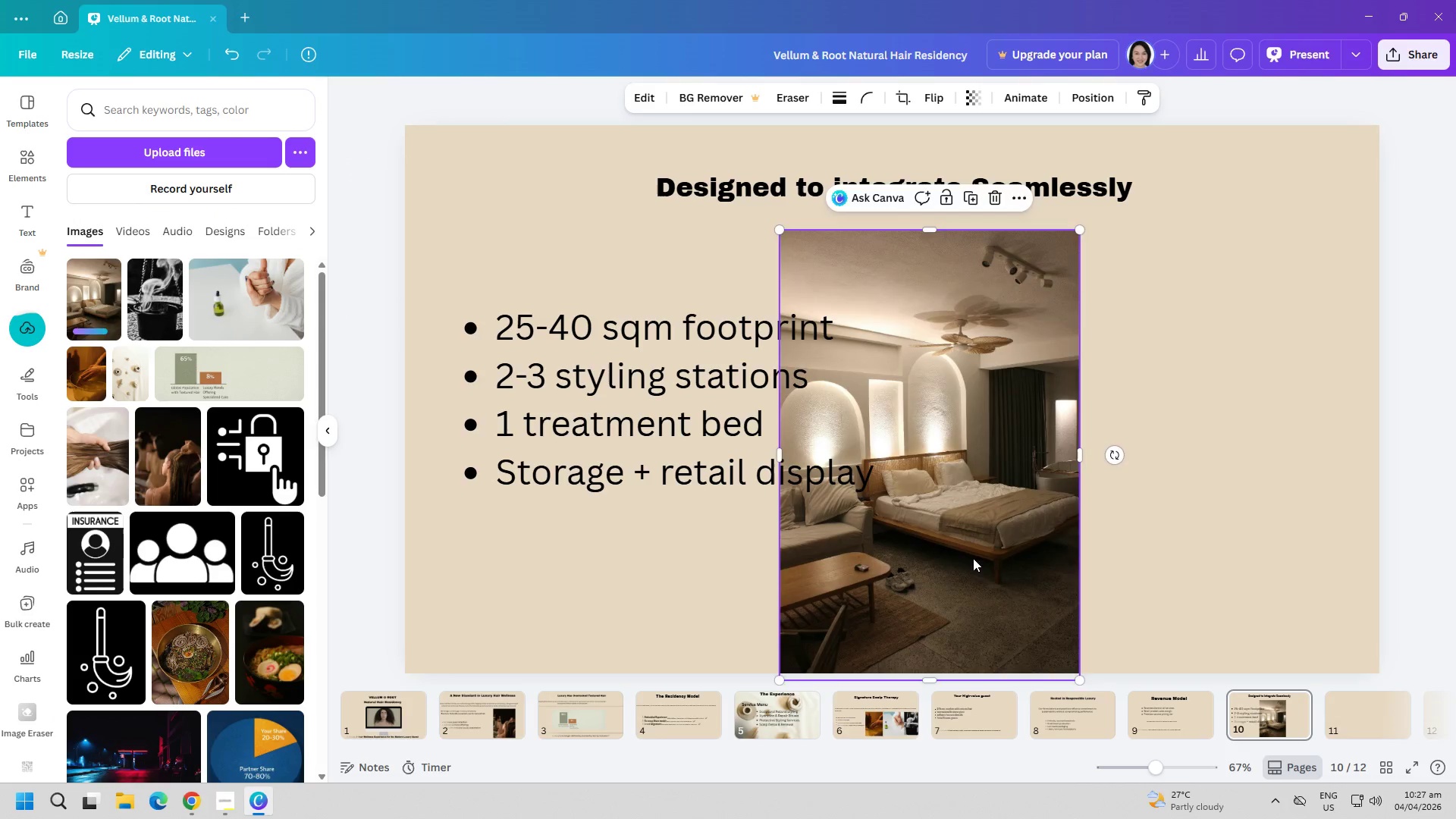 
left_click_drag(start_coordinate=[962, 554], to_coordinate=[1132, 534])
 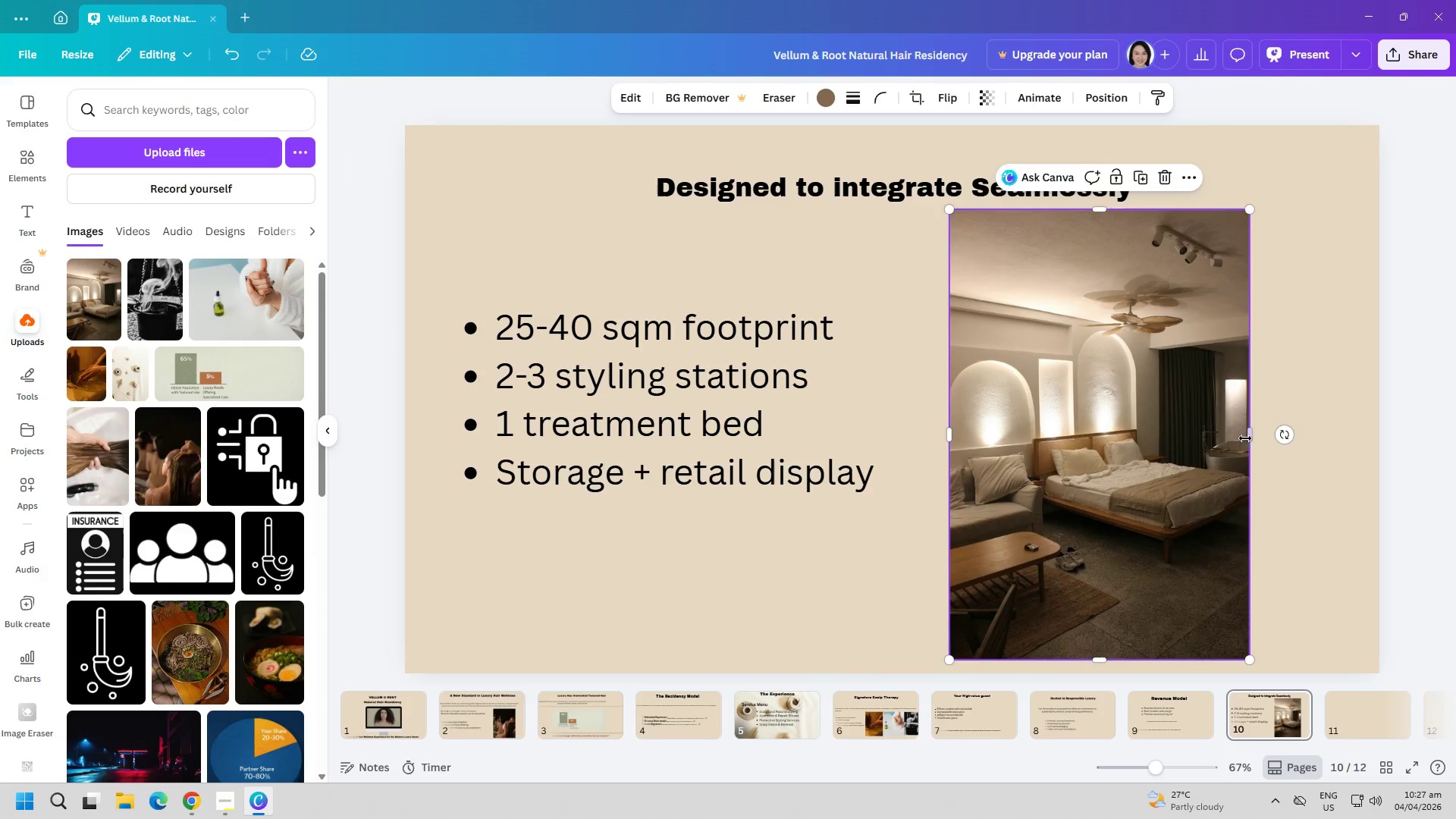 
left_click_drag(start_coordinate=[1248, 437], to_coordinate=[1244, 441])
 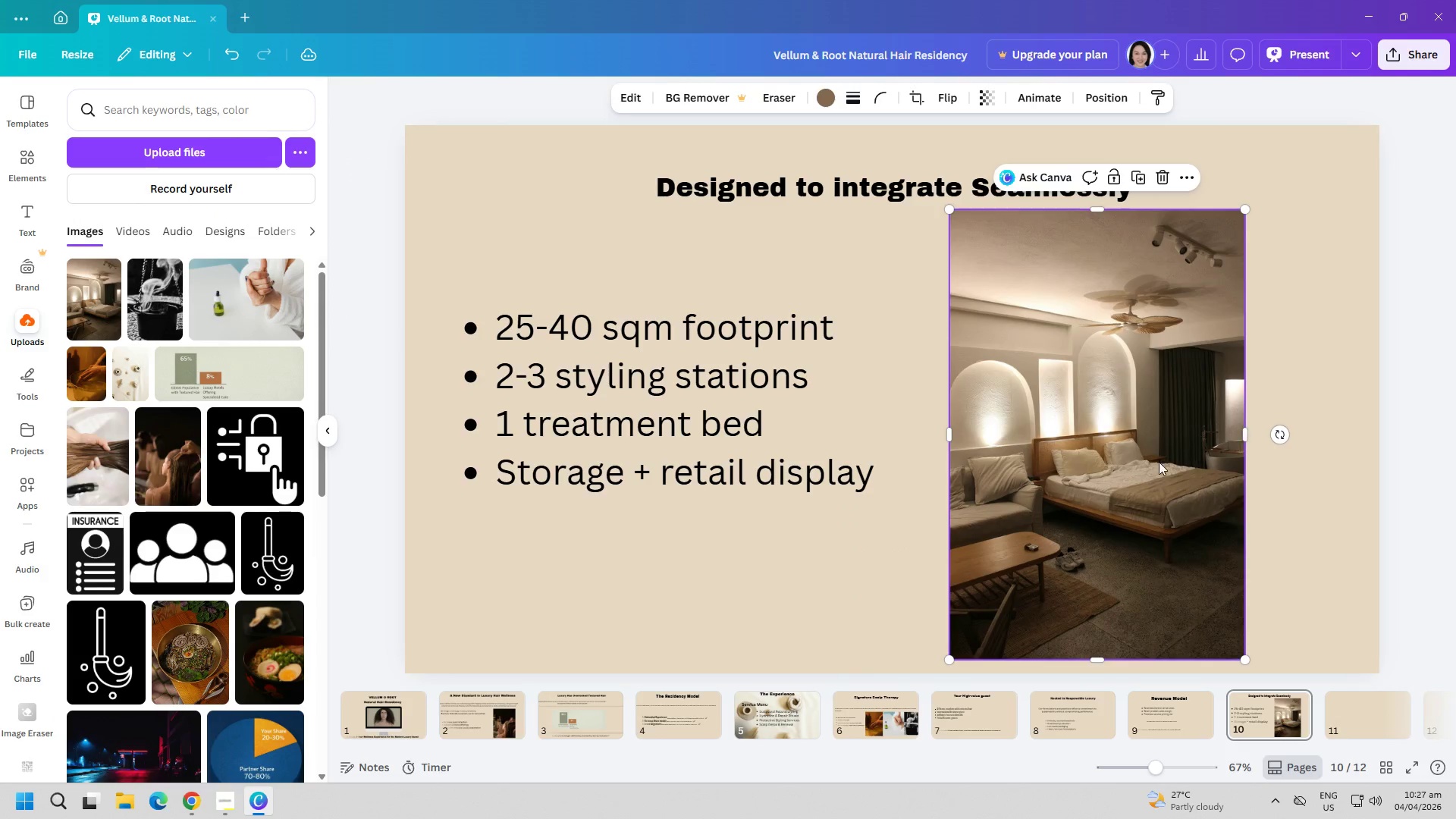 
left_click_drag(start_coordinate=[1155, 463], to_coordinate=[1131, 463])
 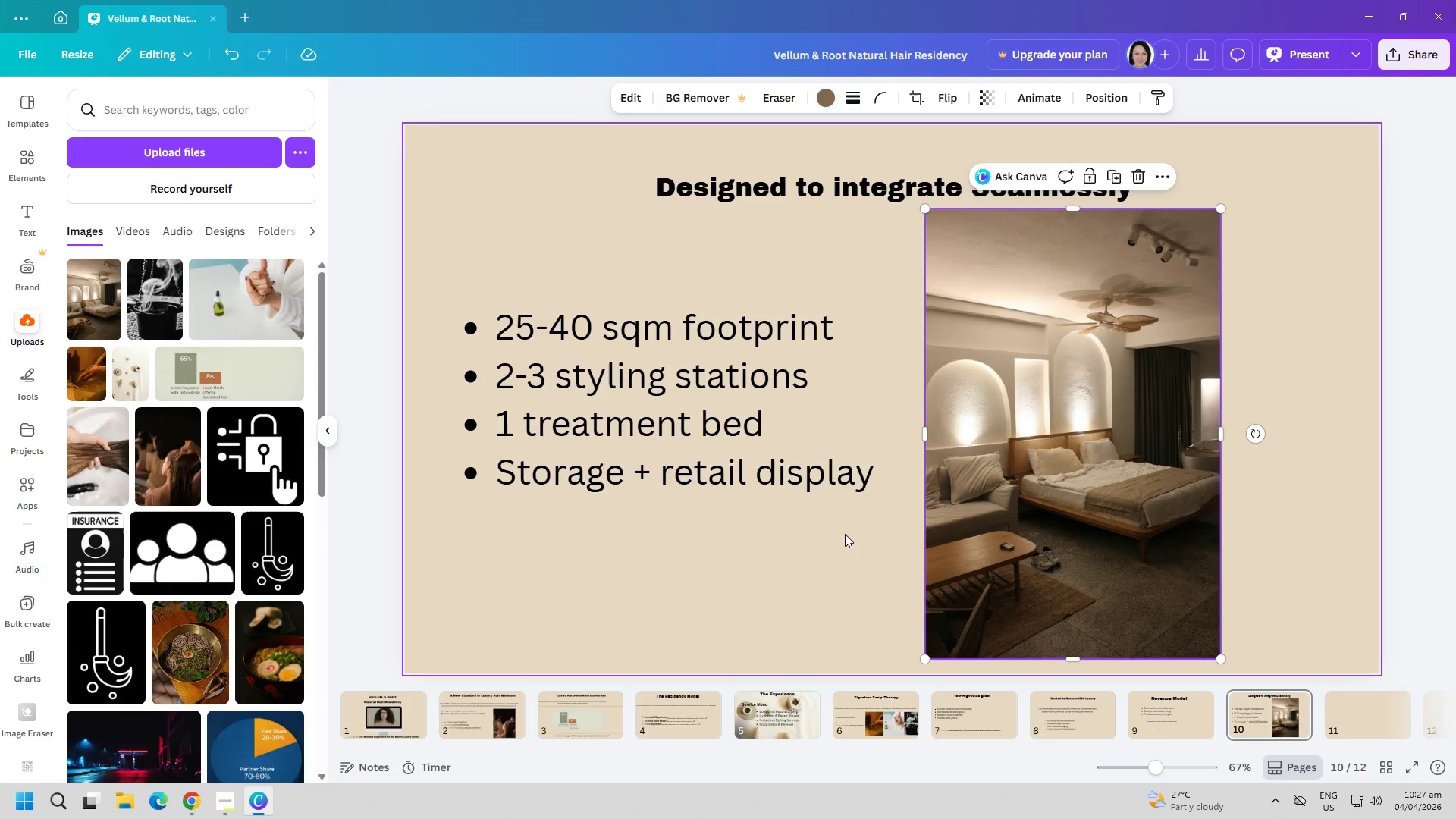 
left_click([797, 542])
 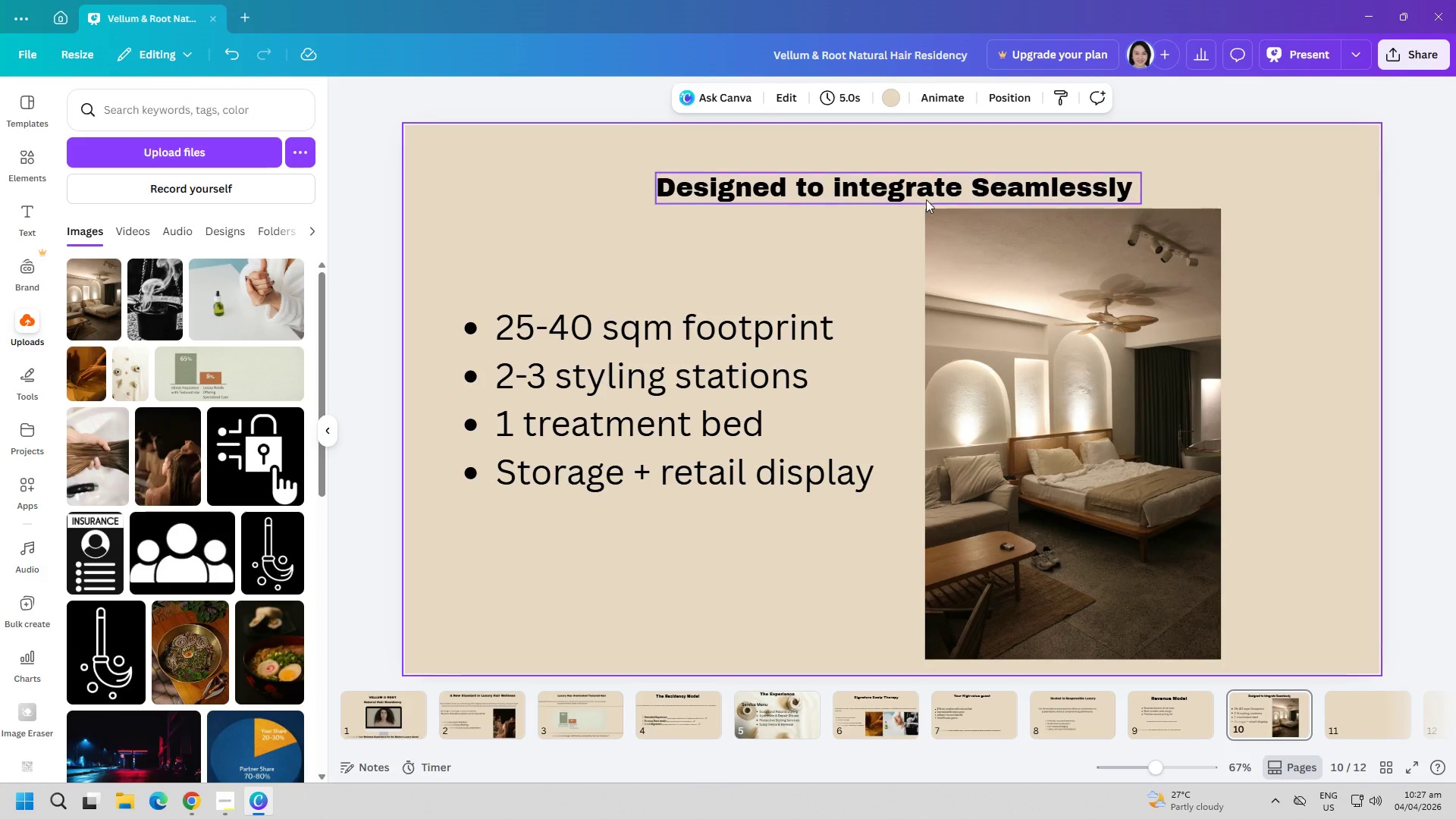 
left_click([930, 195])
 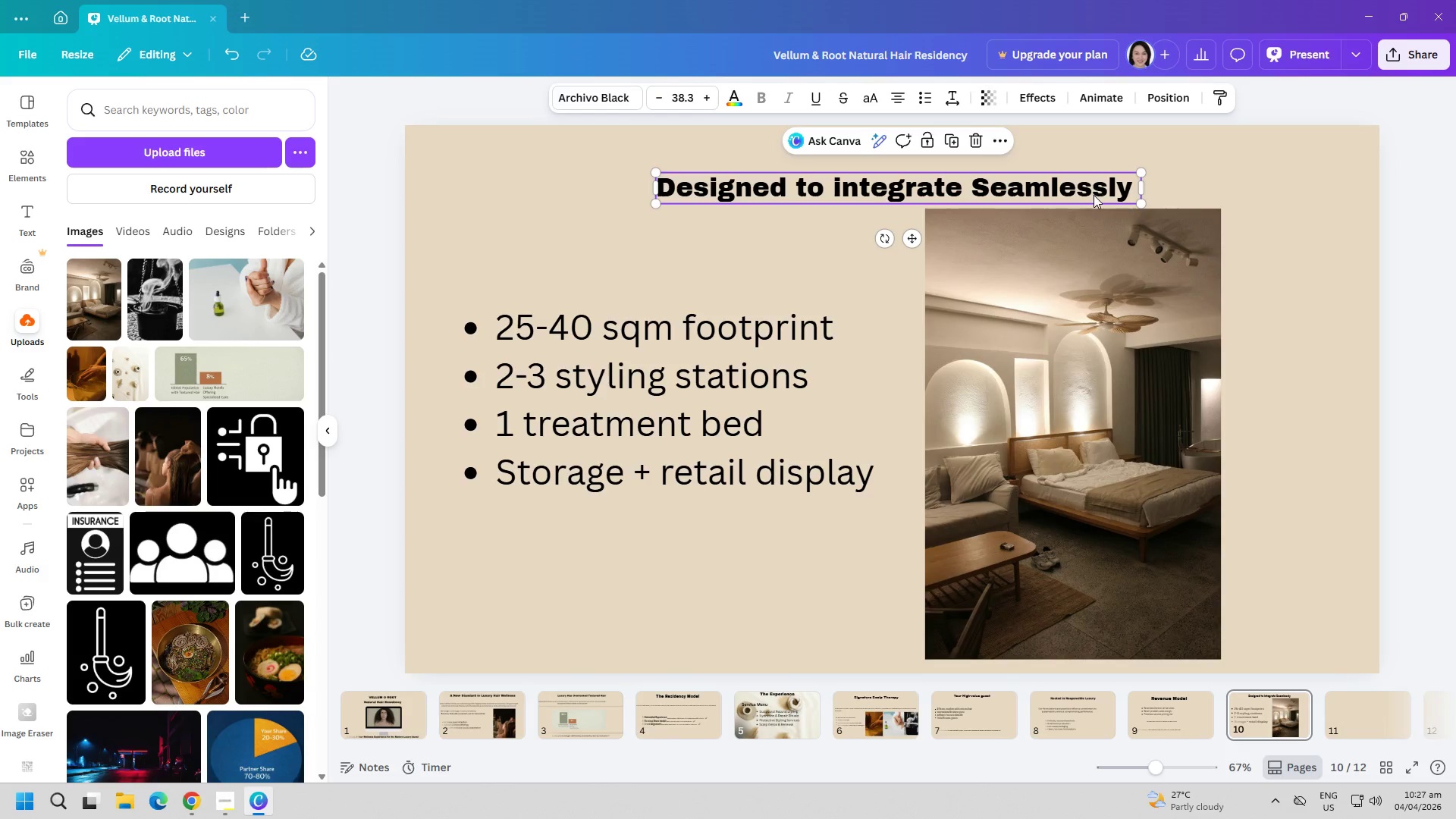 
left_click_drag(start_coordinate=[1092, 193], to_coordinate=[1085, 181])
 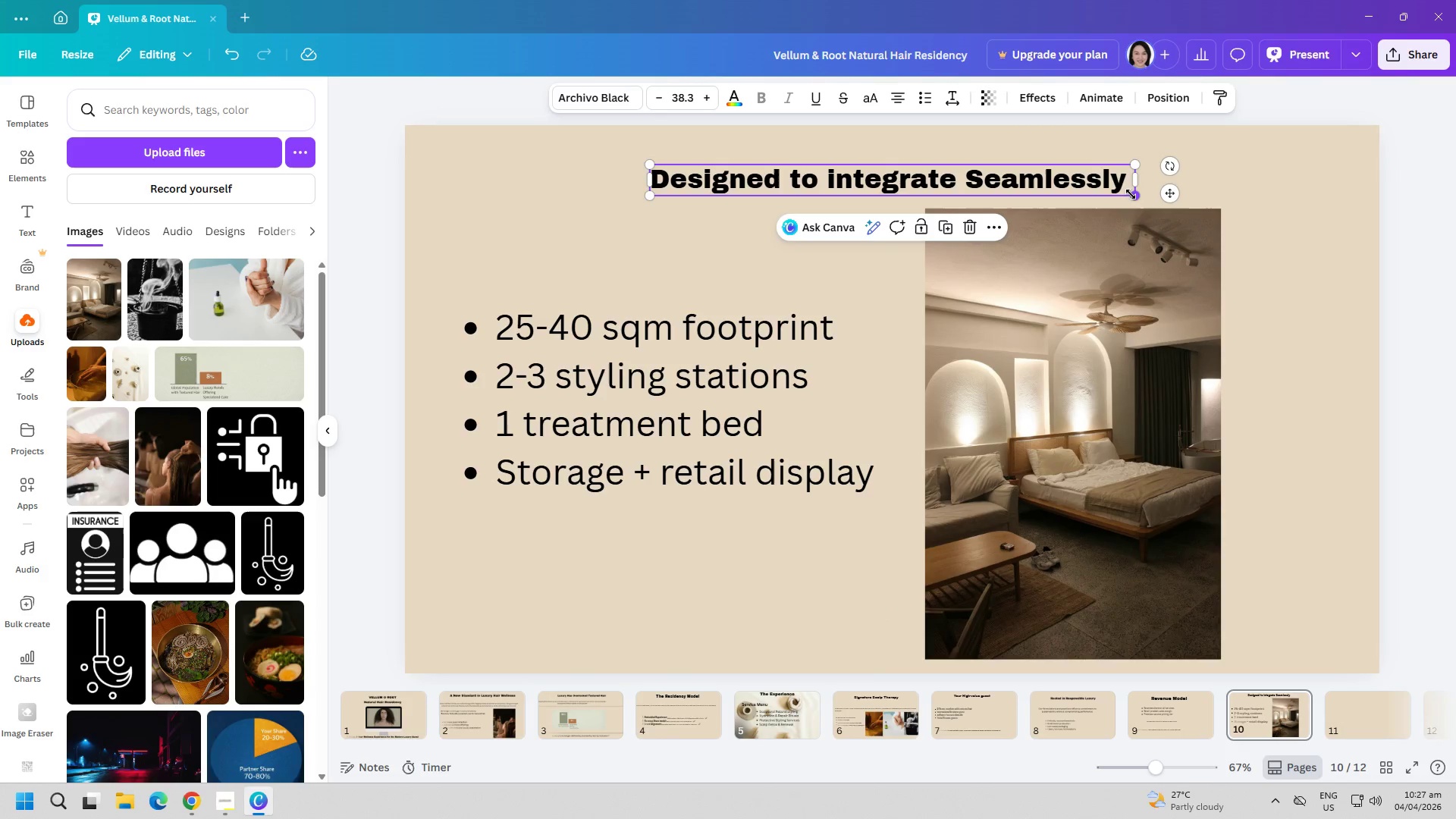 
left_click_drag(start_coordinate=[1132, 194], to_coordinate=[1155, 208])
 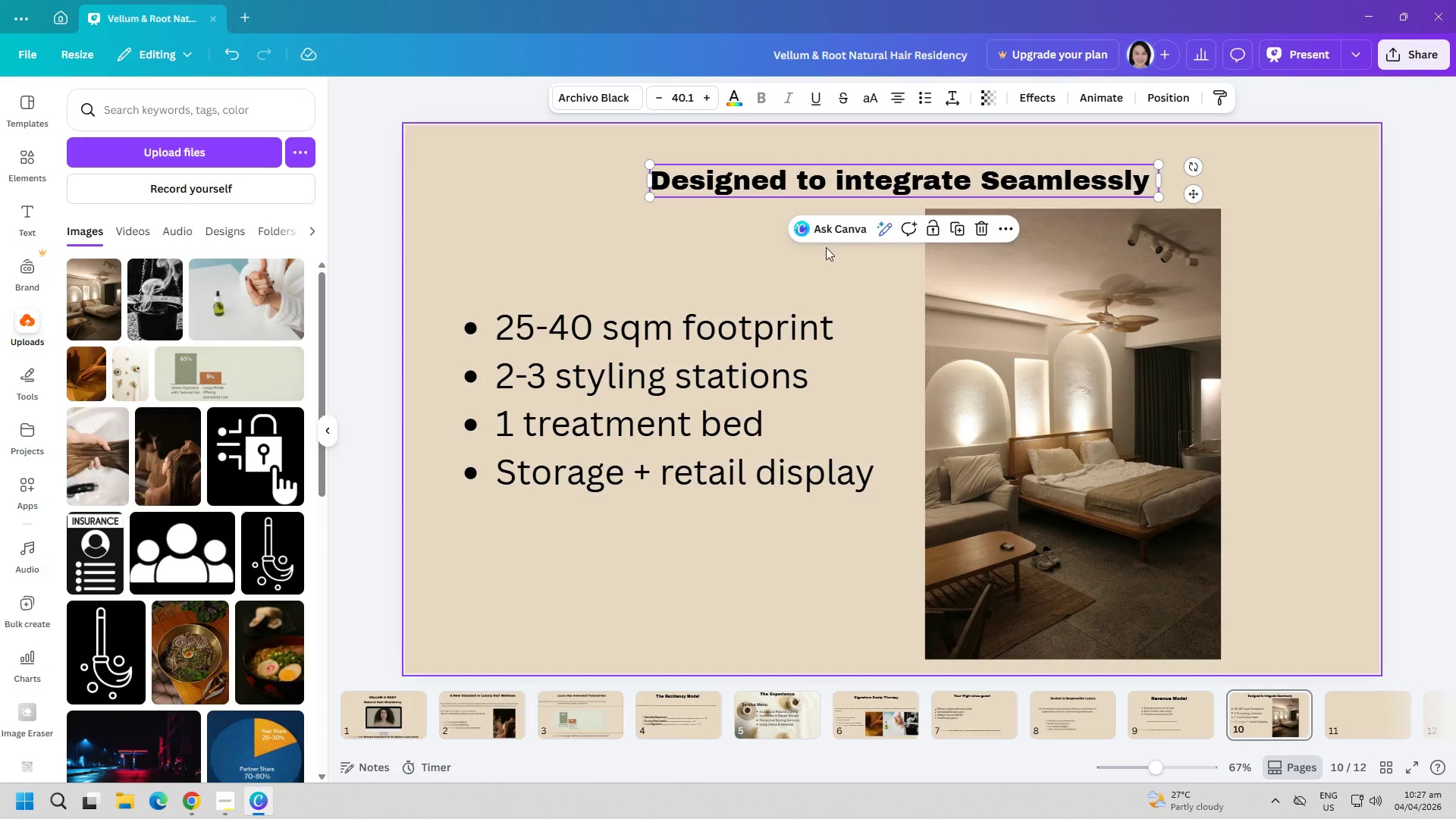 
left_click([790, 271])
 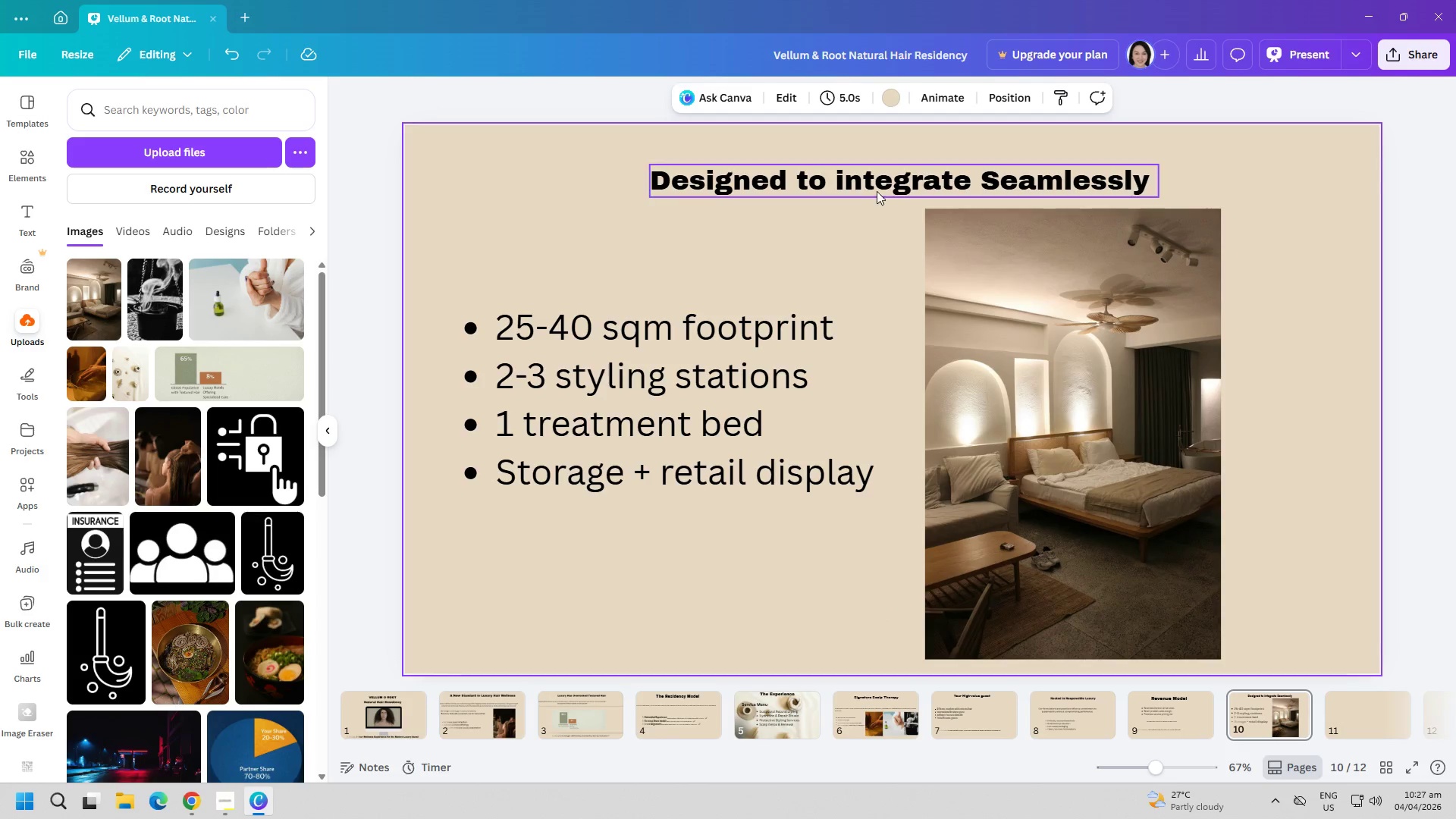 
left_click_drag(start_coordinate=[885, 183], to_coordinate=[879, 181])
 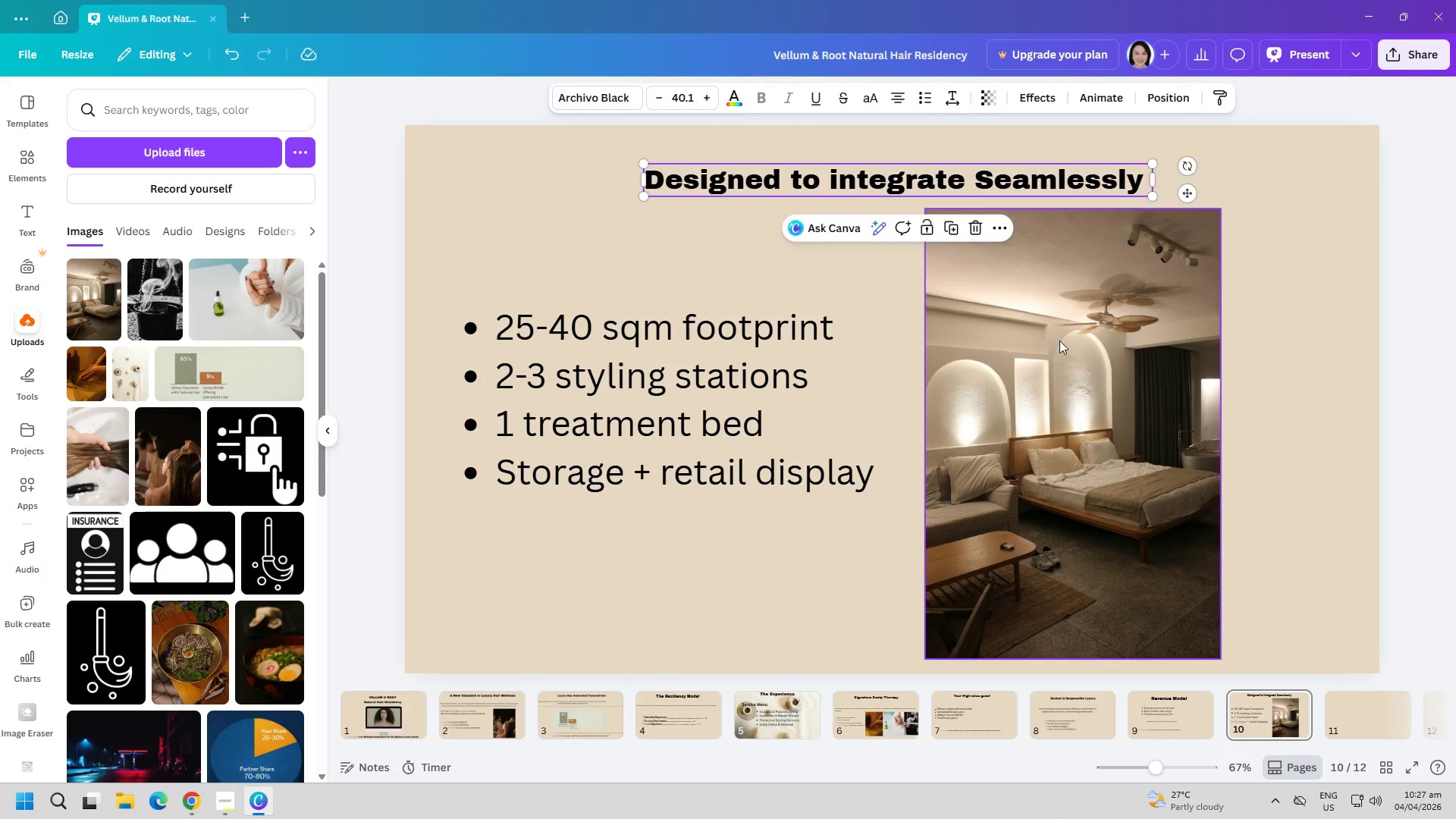 
left_click_drag(start_coordinate=[1061, 340], to_coordinate=[1088, 345])
 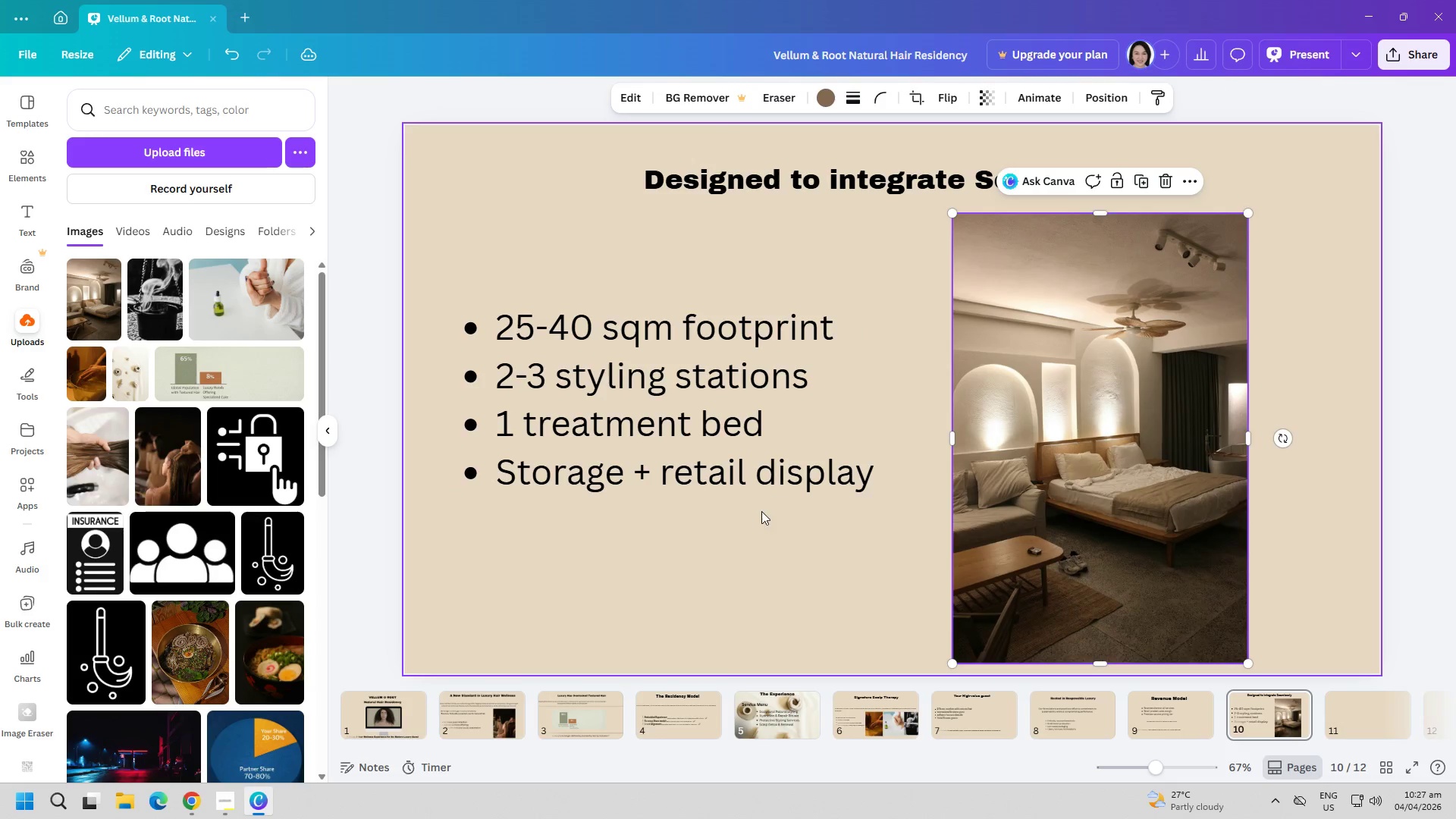 
left_click([736, 530])
 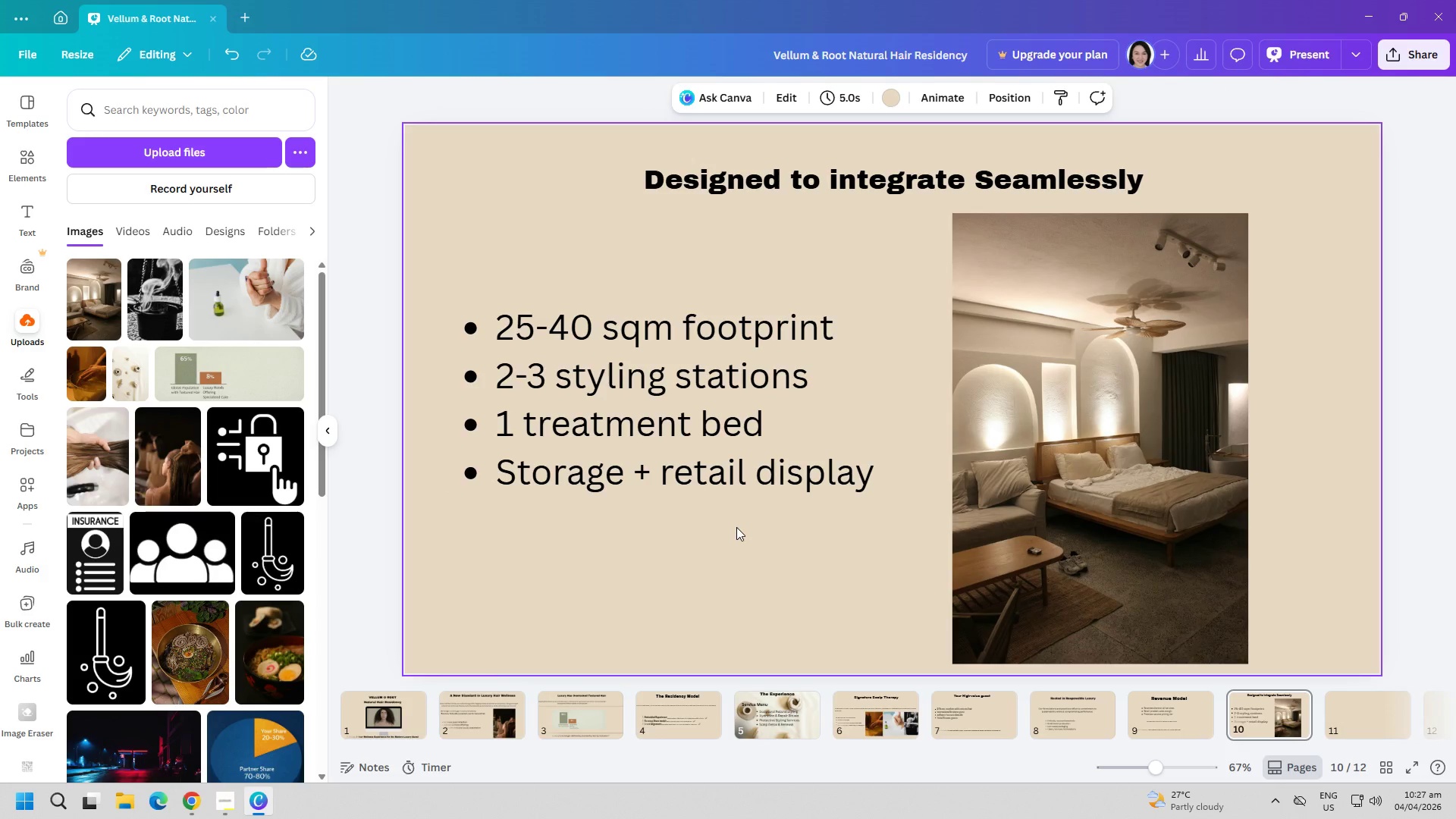 
left_click_drag(start_coordinate=[669, 427], to_coordinate=[687, 428])
 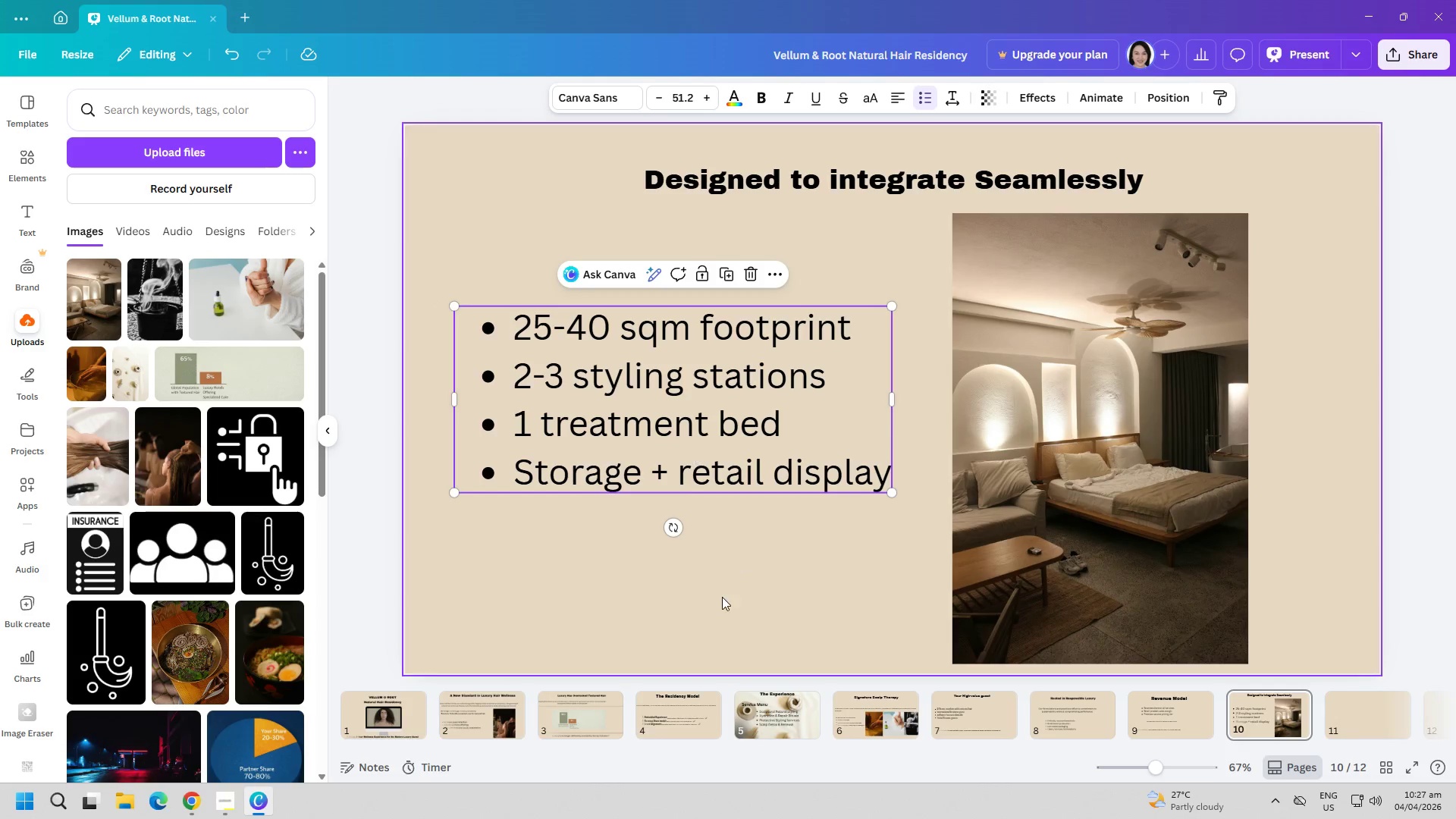 
left_click([722, 597])
 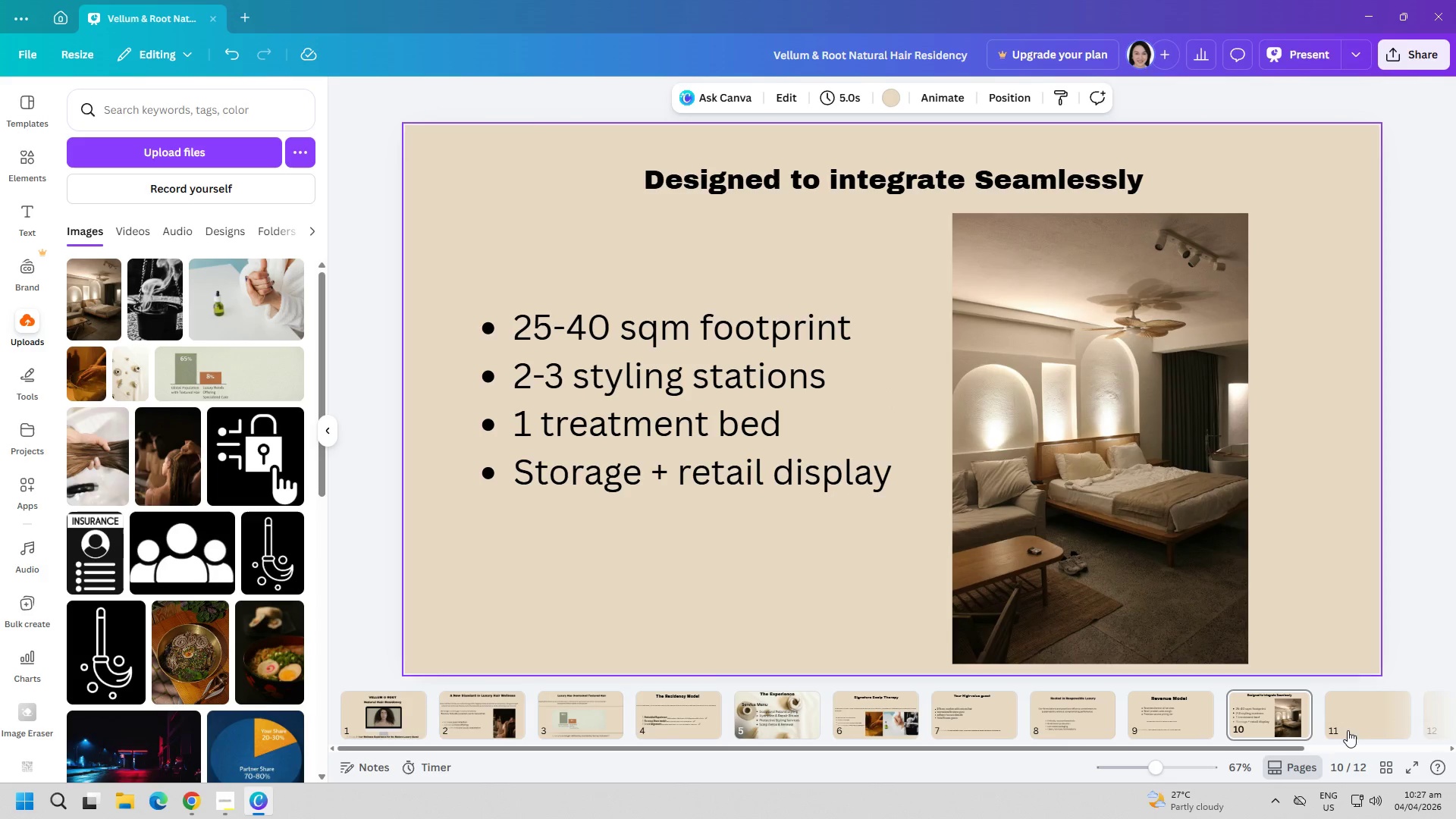 
left_click([1357, 718])
 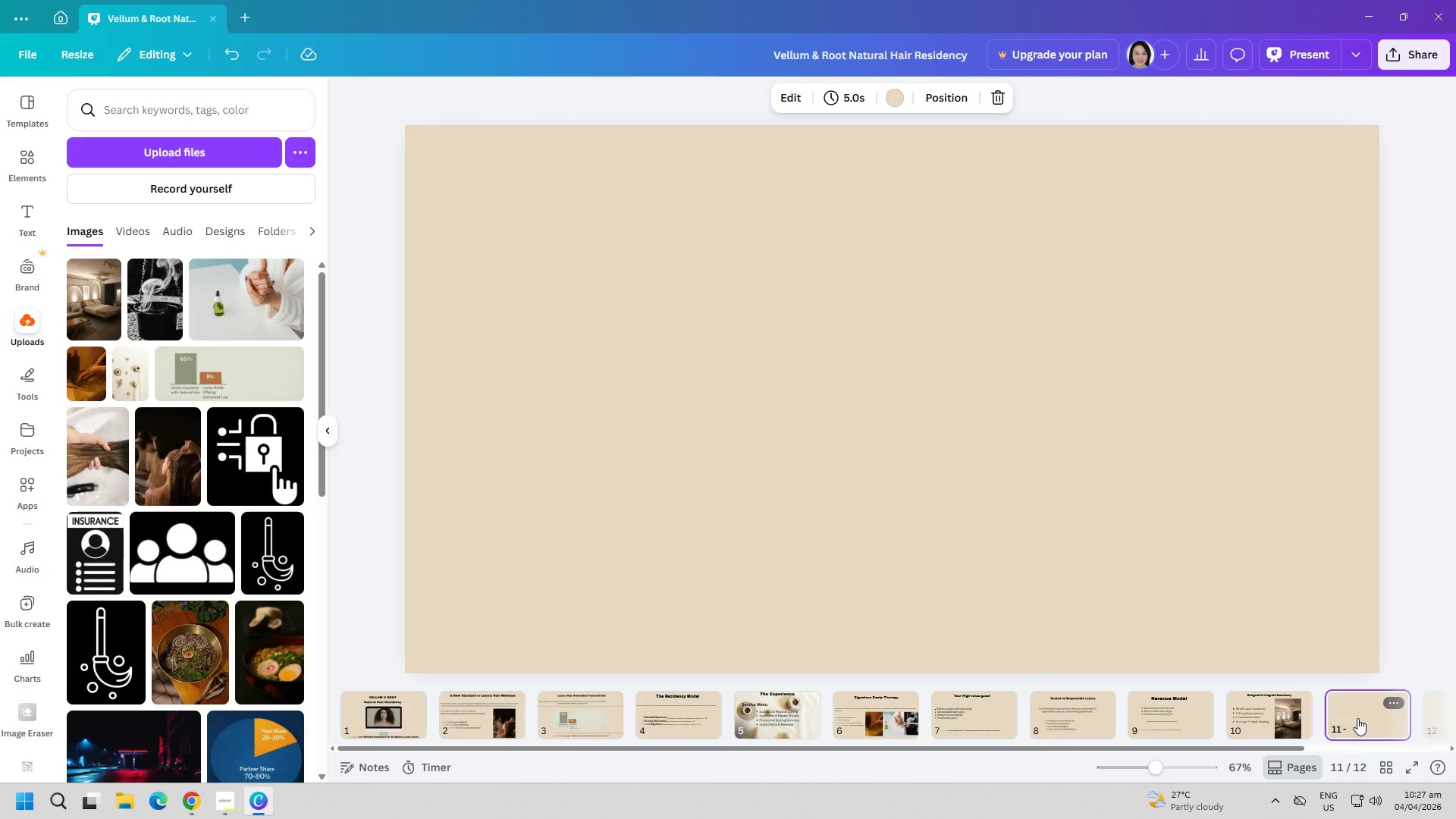 
wait(6.33)
 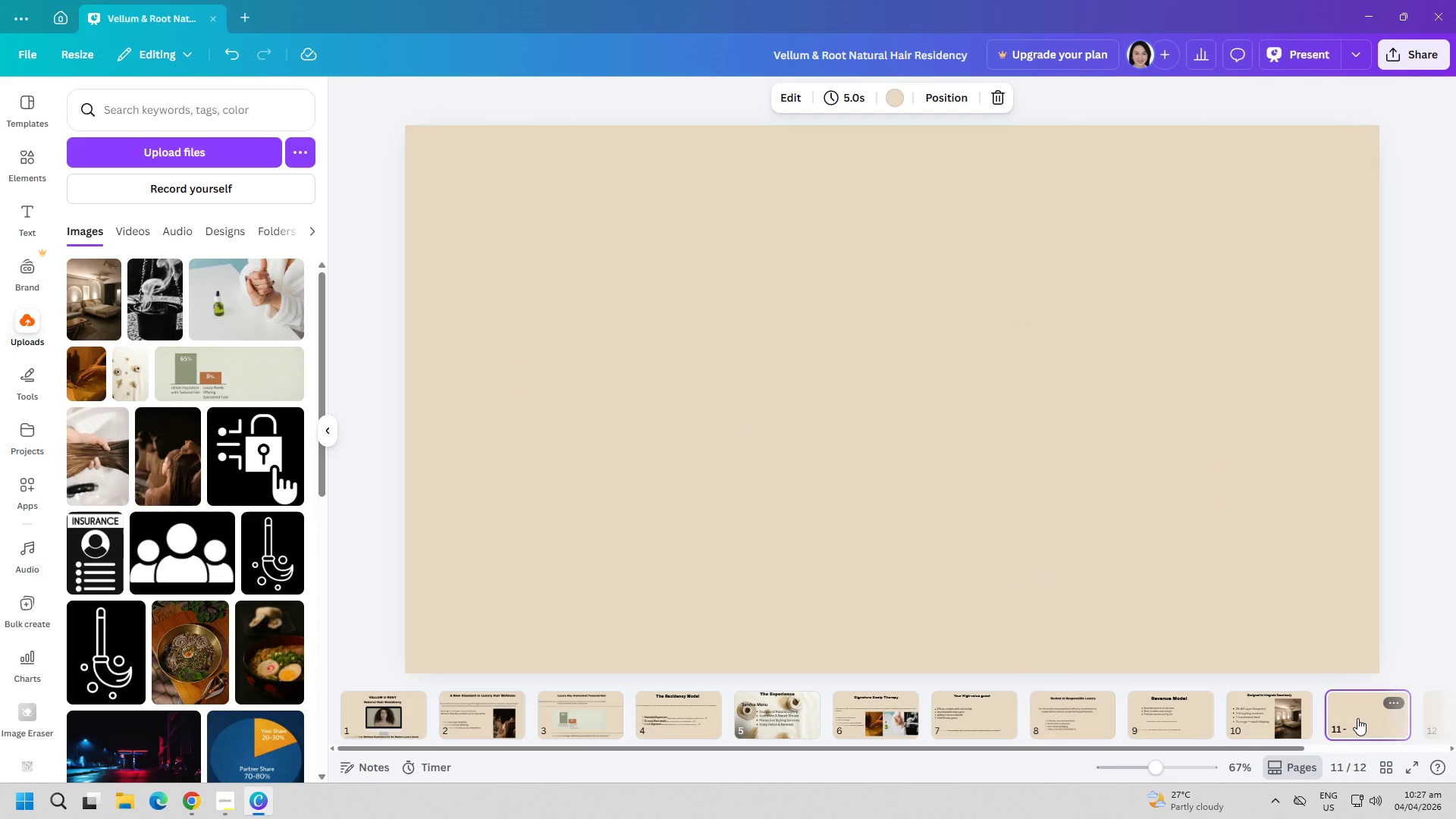 
left_click([36, 212])
 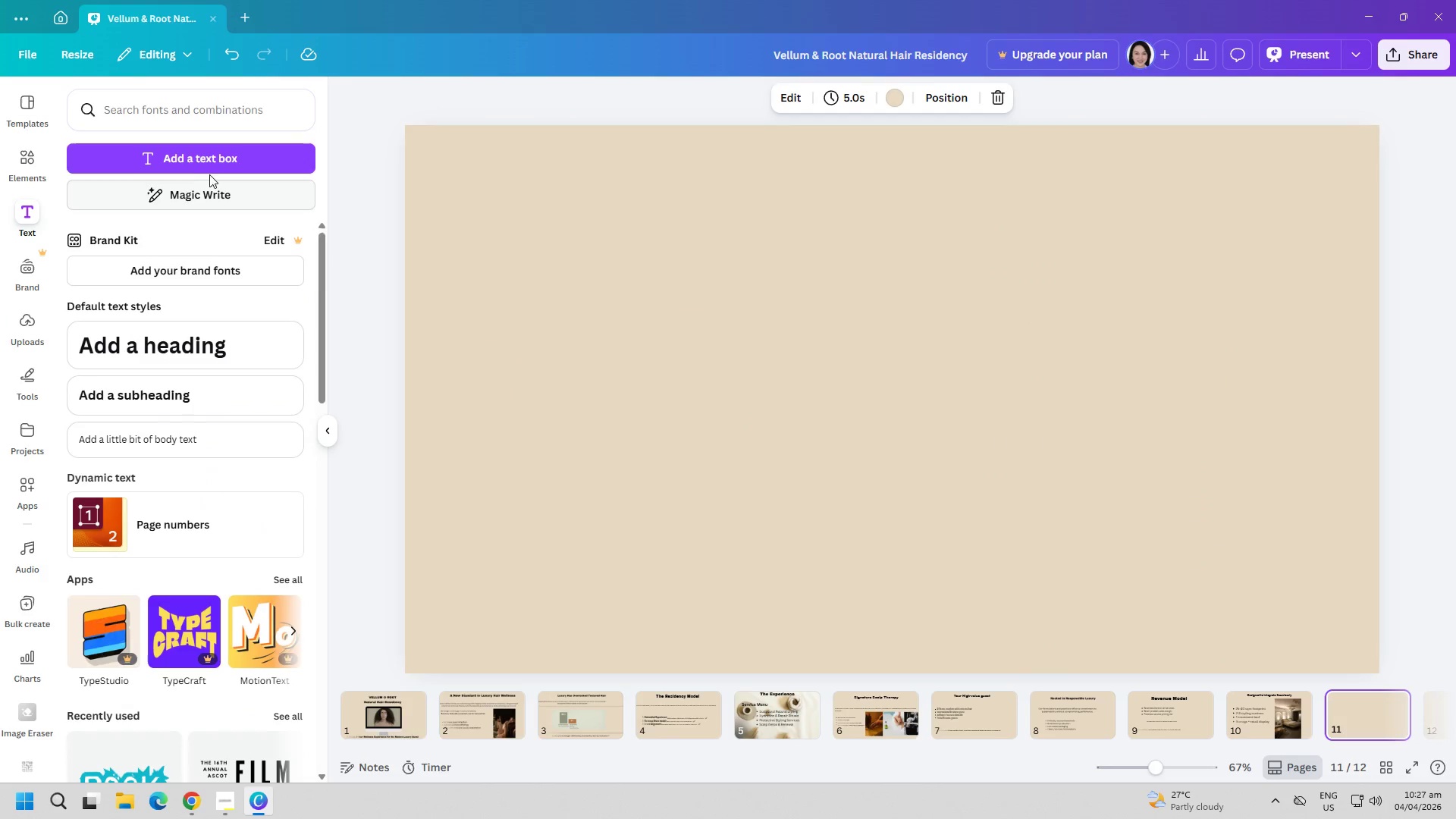 
left_click([216, 165])
 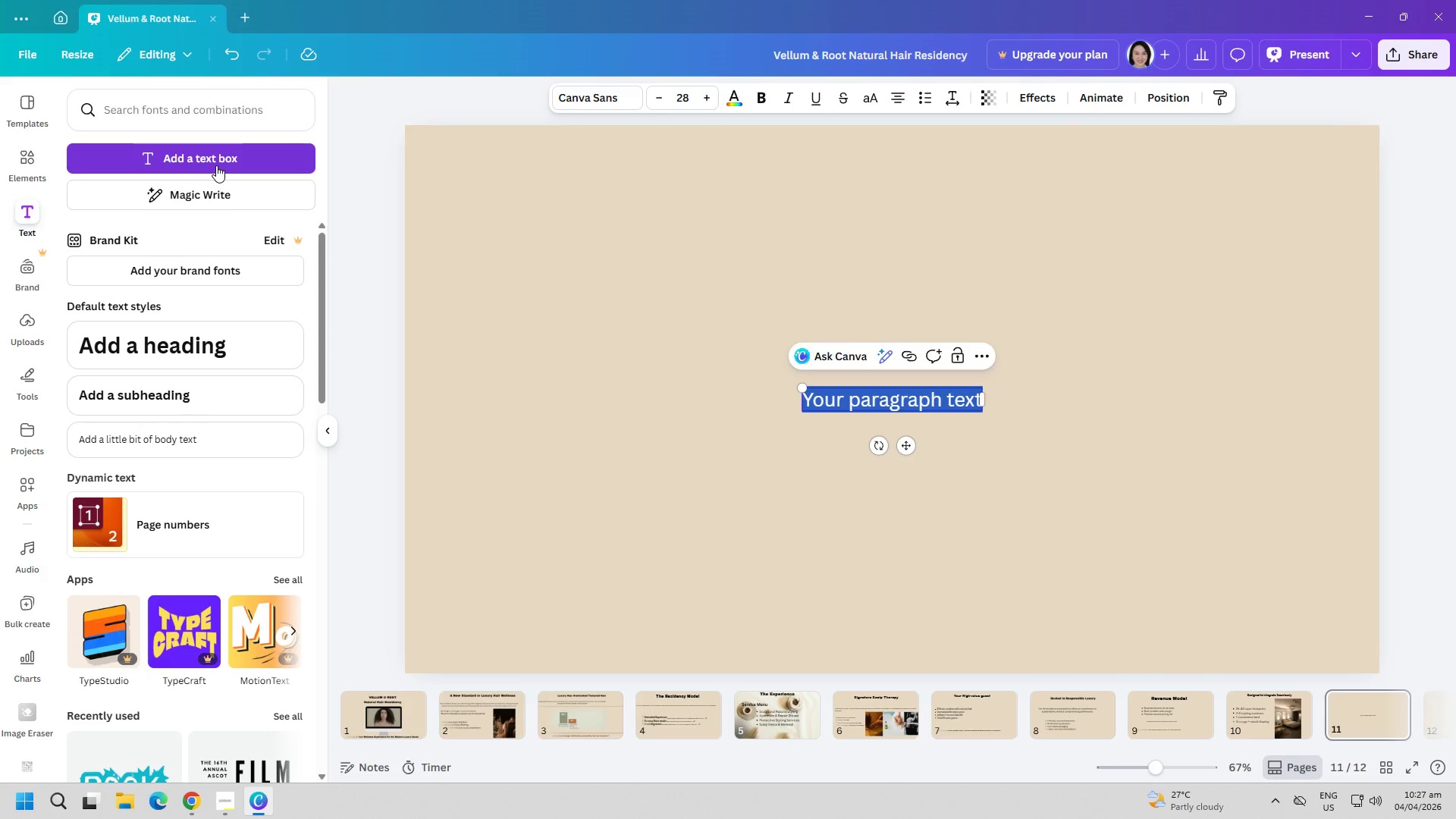 
type(Why Vellum & Root)
 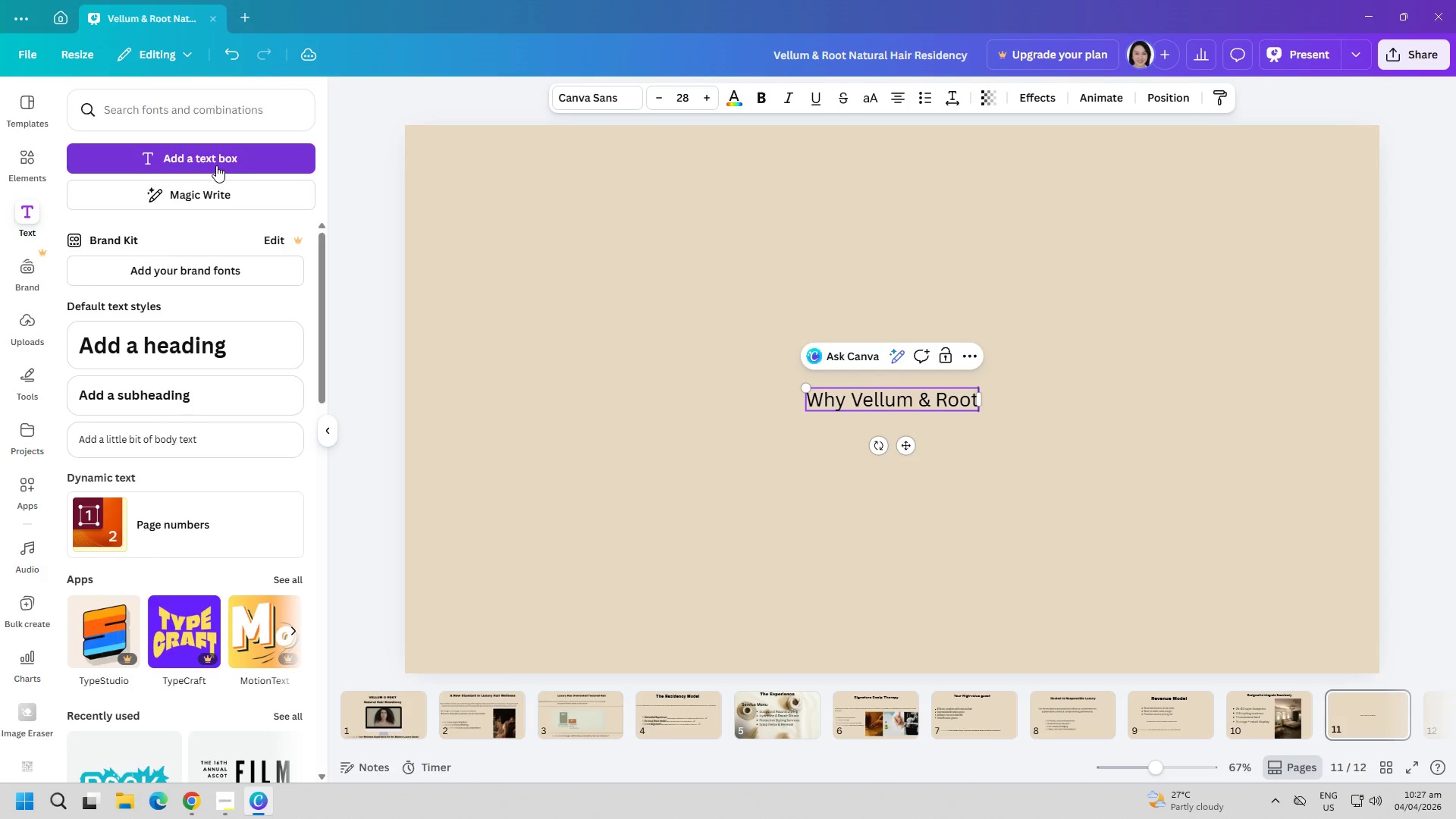 
key(Control+ControlLeft)
 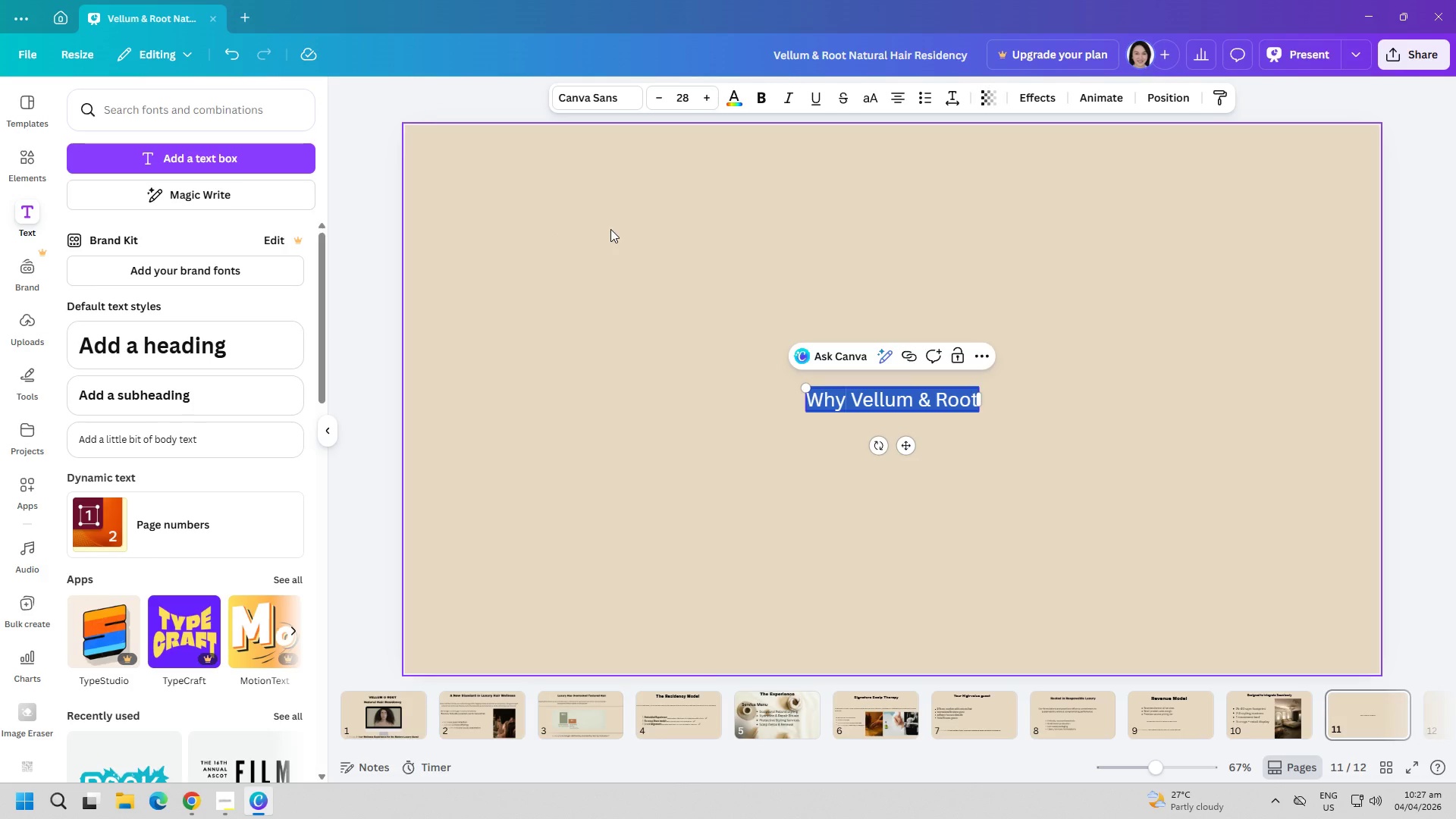 
key(Control+A)
 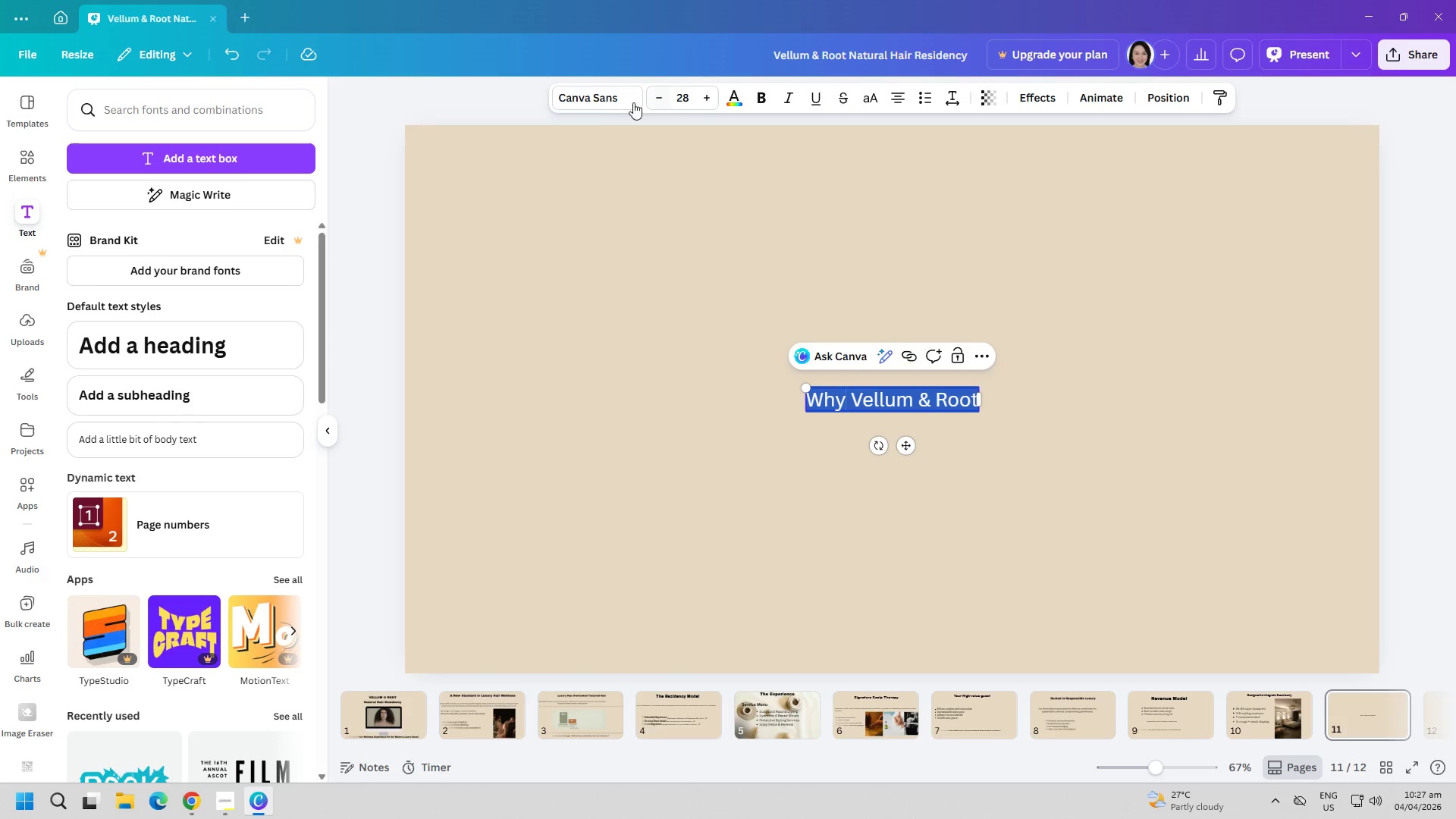 
left_click([602, 102])
 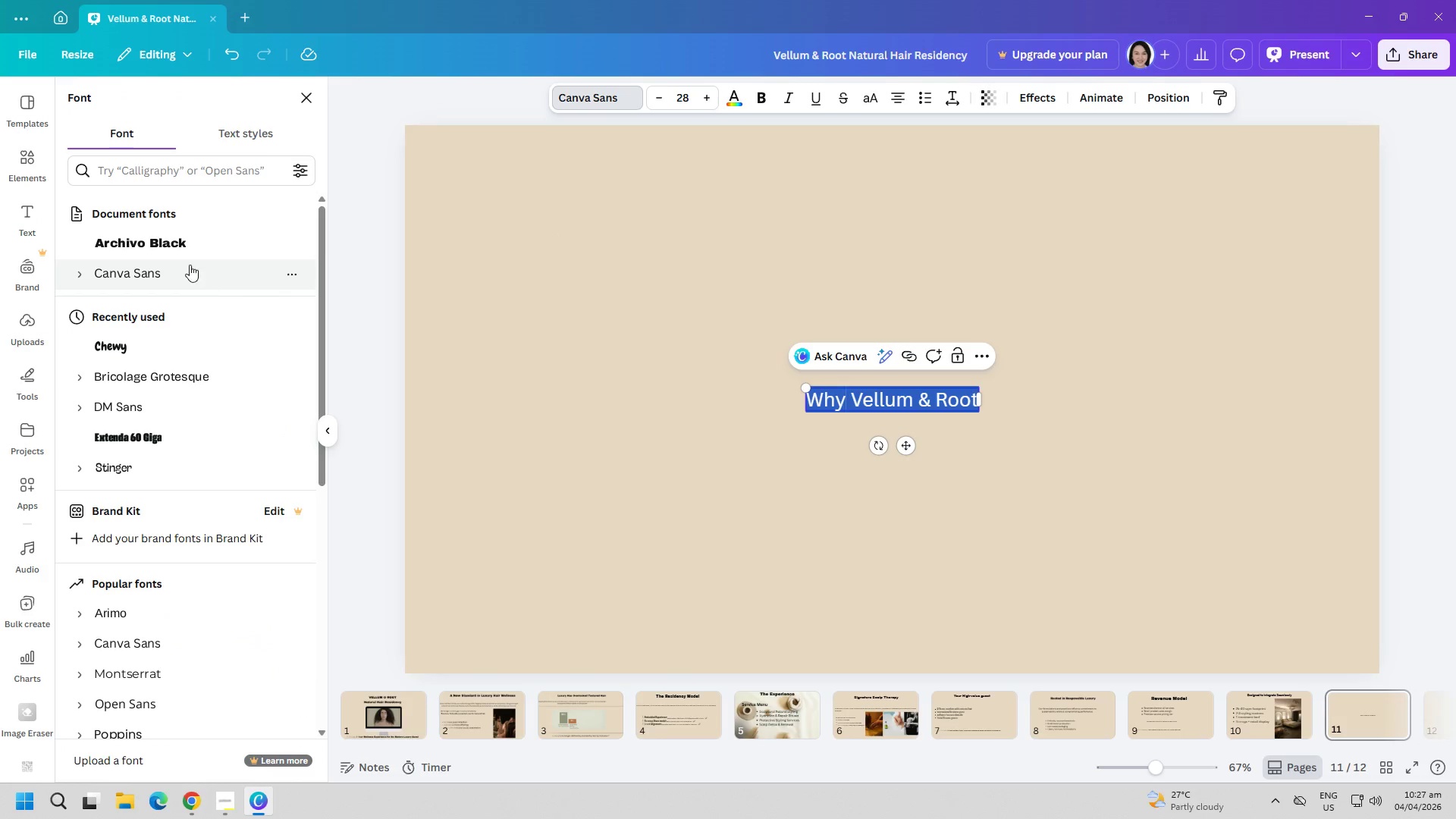 
left_click([169, 247])
 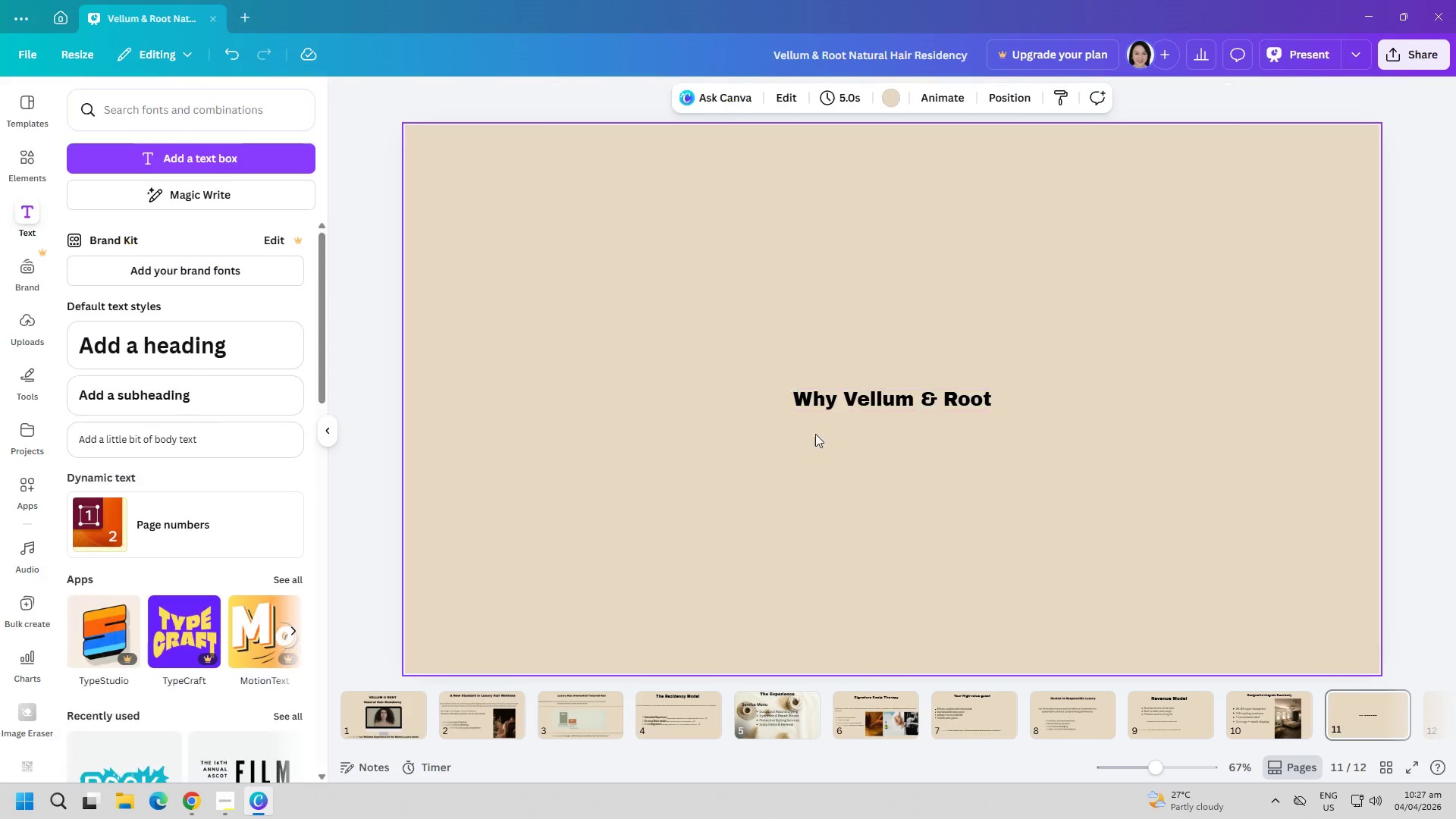 
double_click([859, 401])
 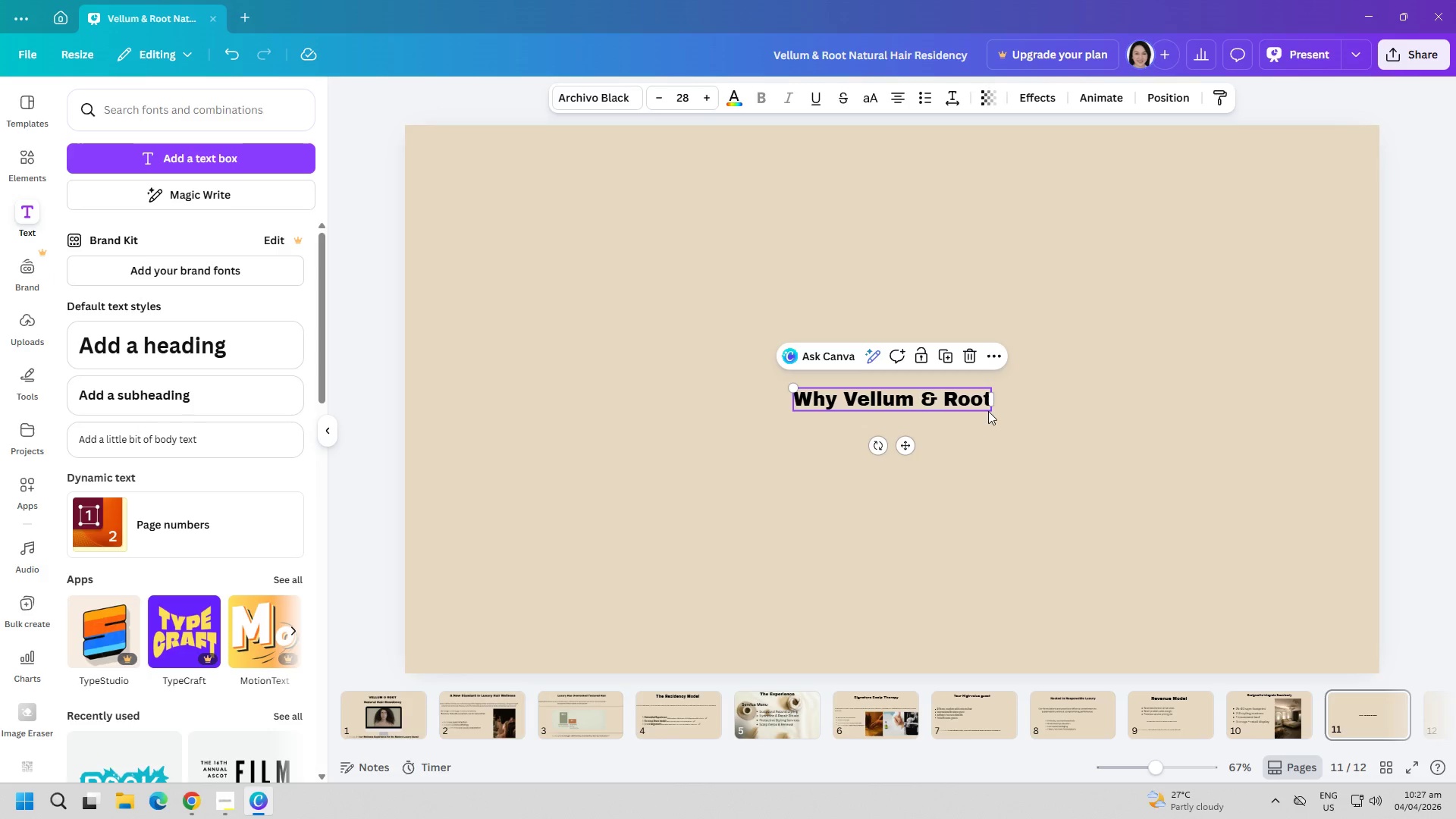 
left_click([981, 397])
 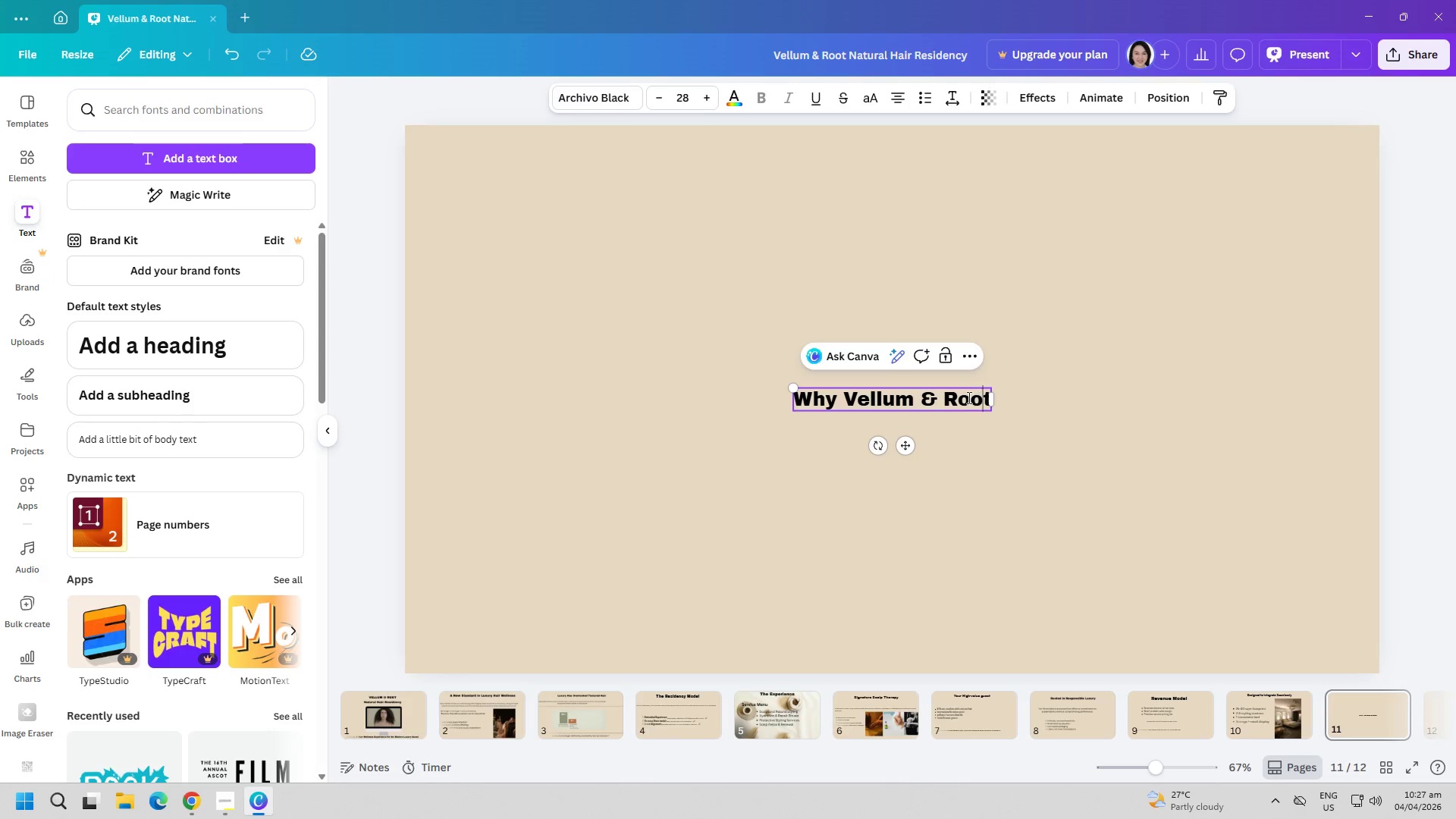 
left_click_drag(start_coordinate=[968, 397], to_coordinate=[950, 329])
 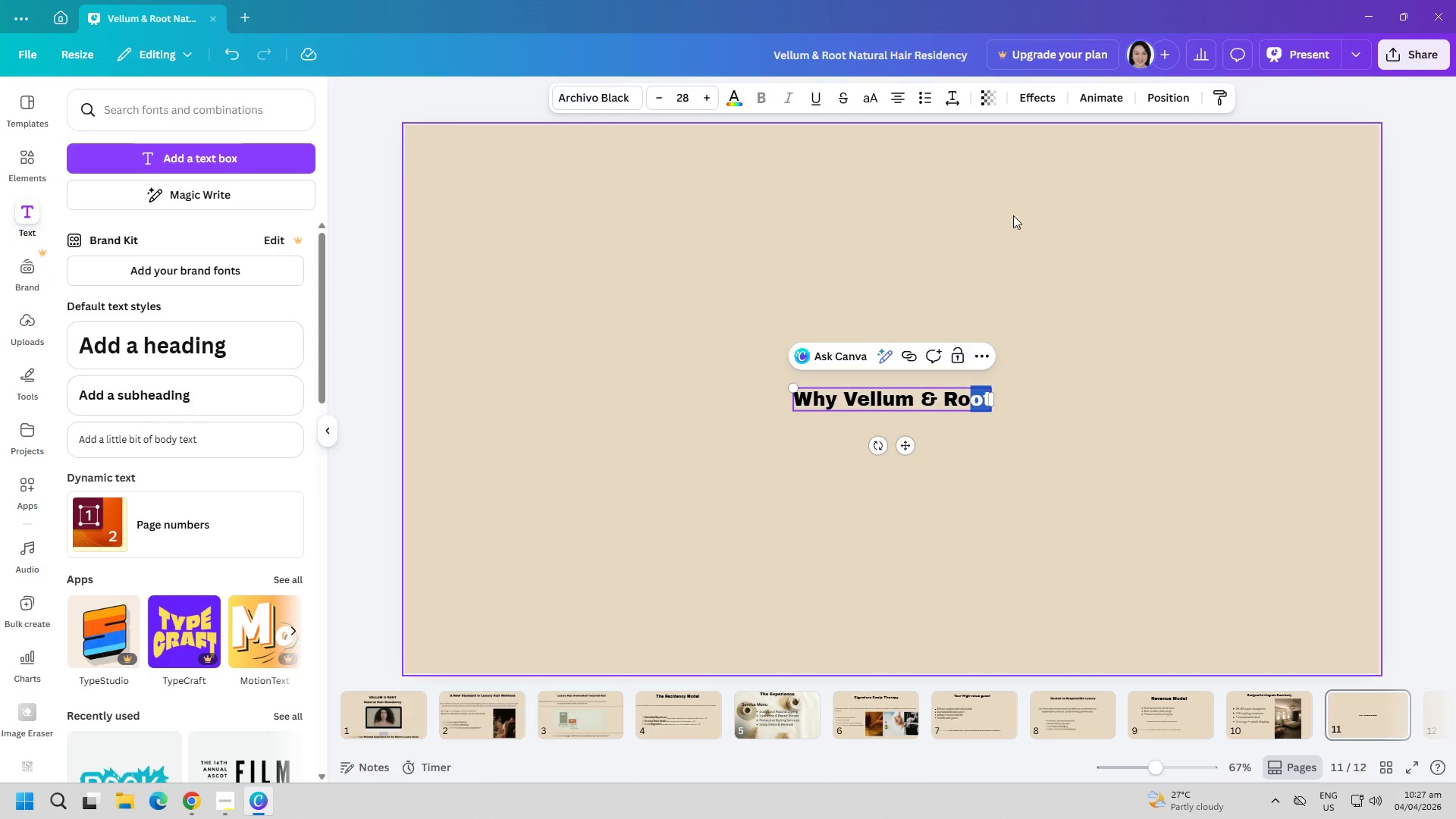 
left_click([1013, 215])
 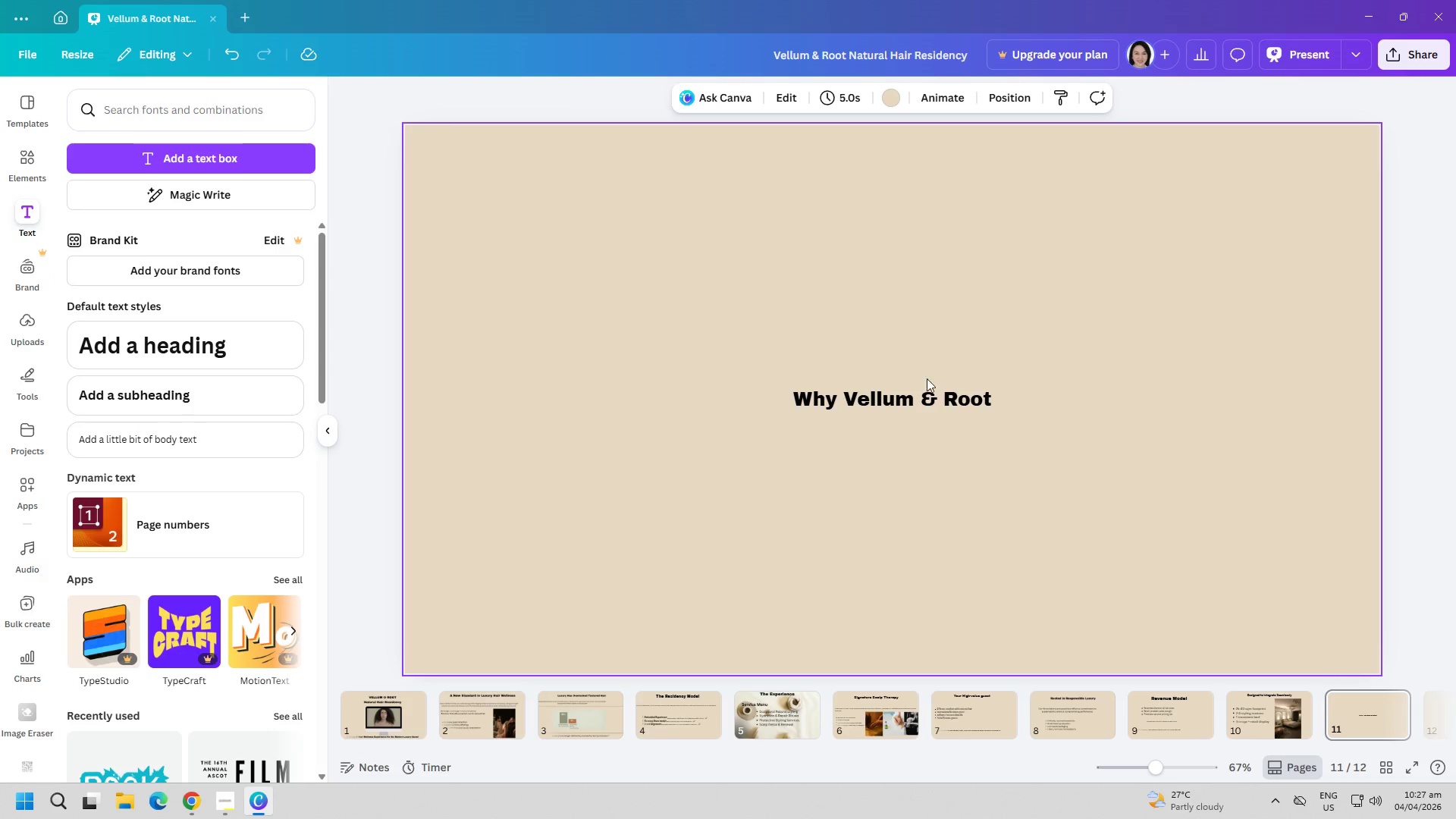 
left_click([930, 391])
 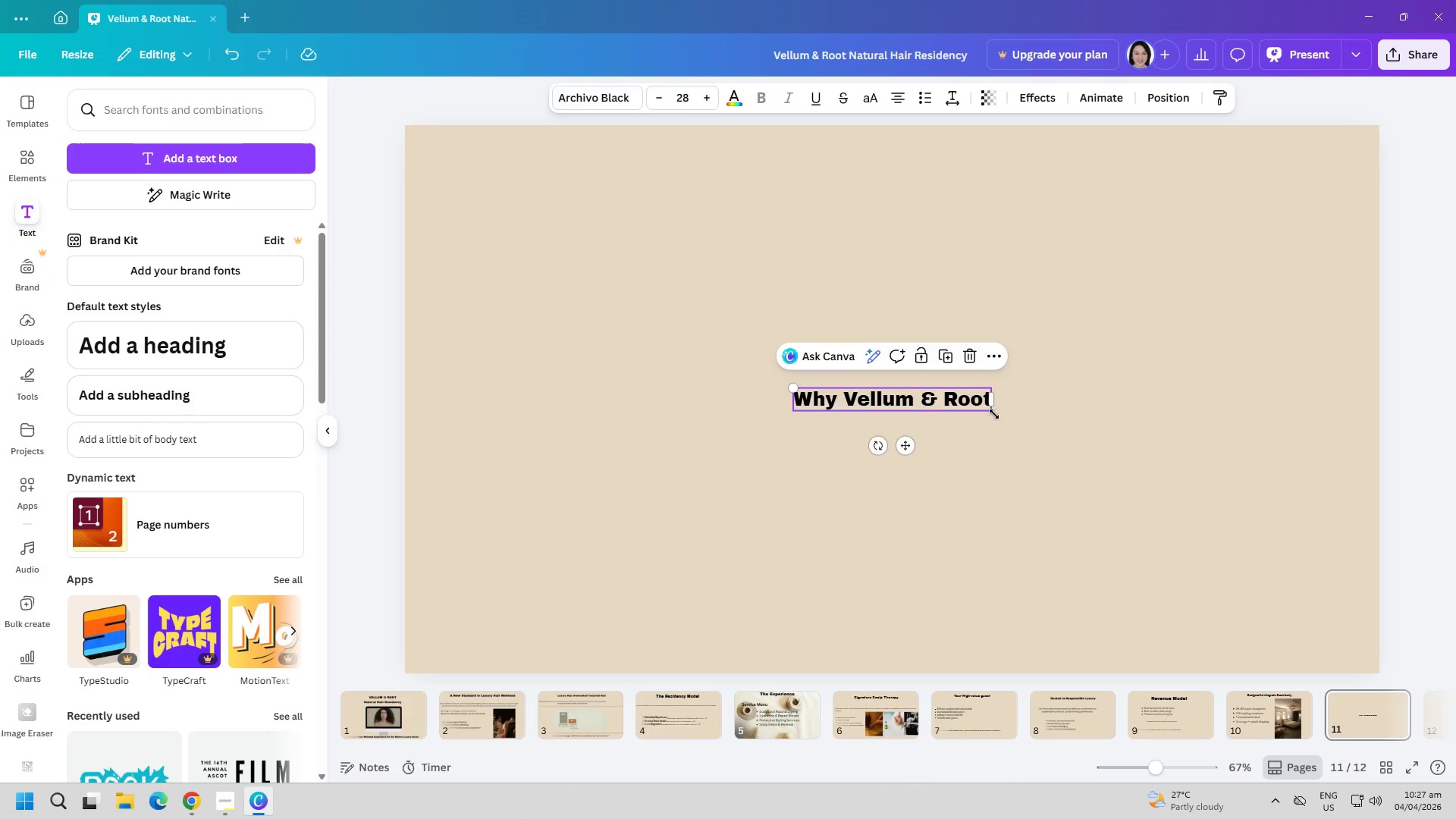 
left_click_drag(start_coordinate=[994, 414], to_coordinate=[1139, 486])
 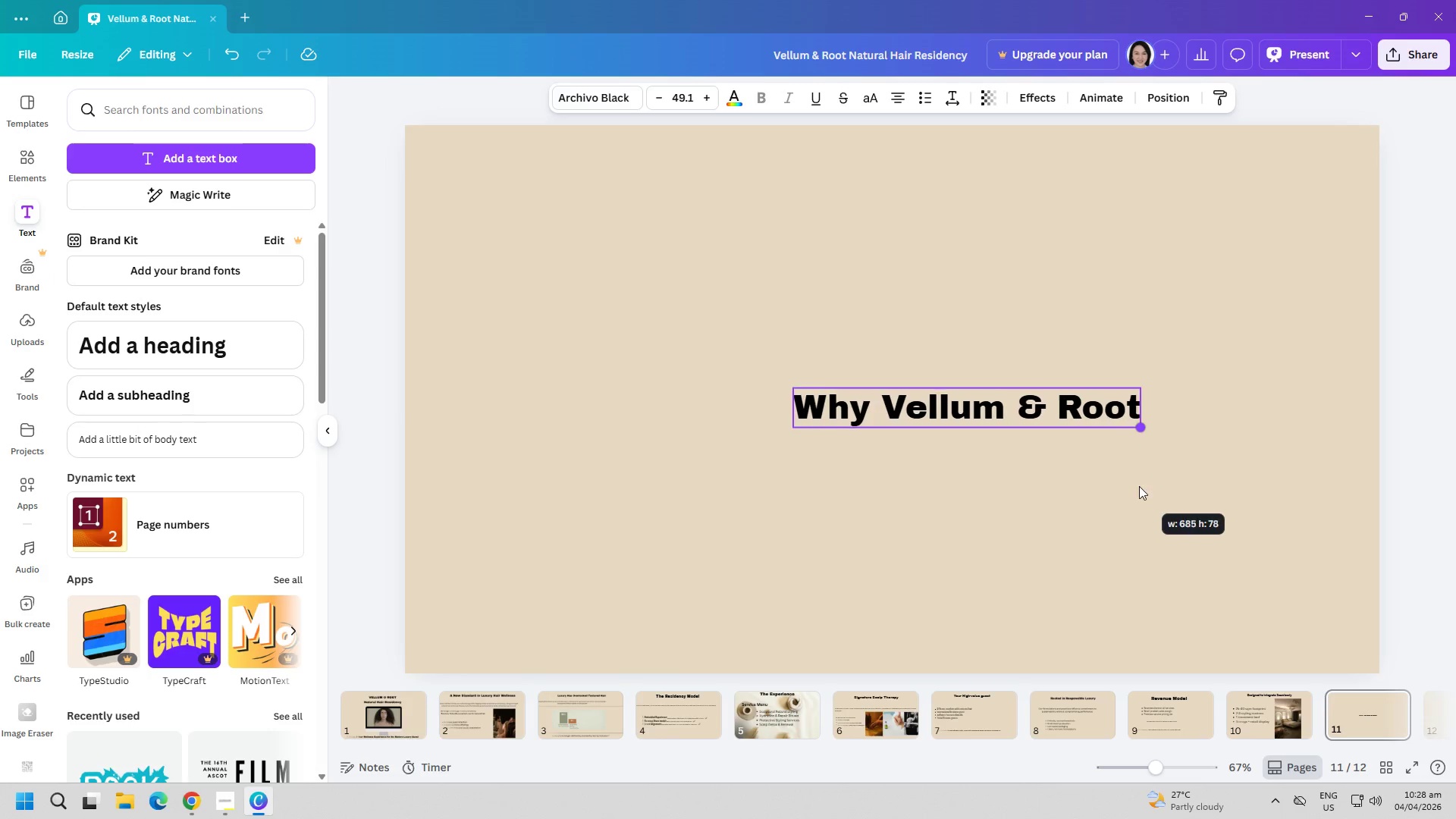 
left_click([1139, 486])
 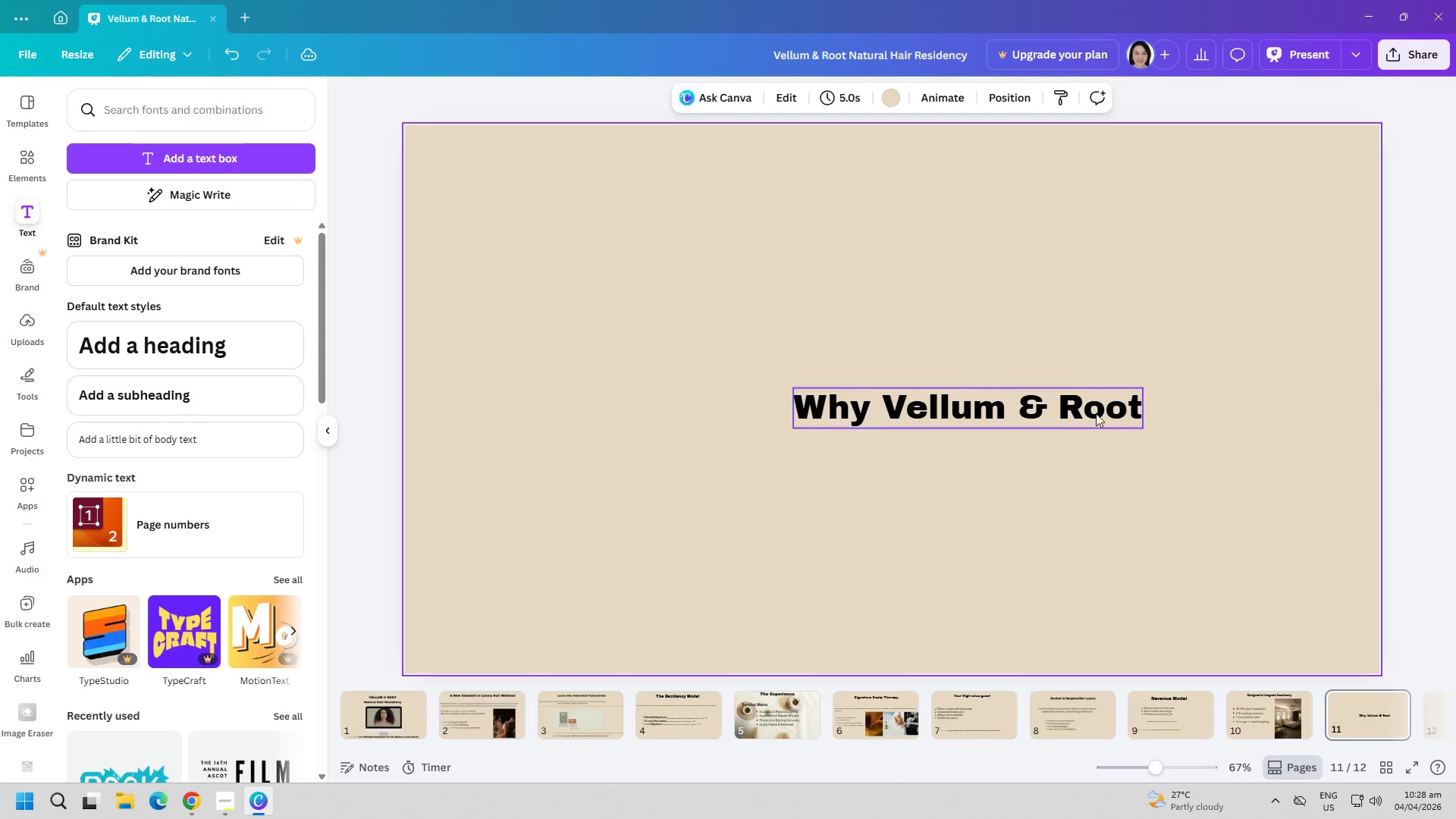 
left_click_drag(start_coordinate=[1090, 408], to_coordinate=[1003, 193])
 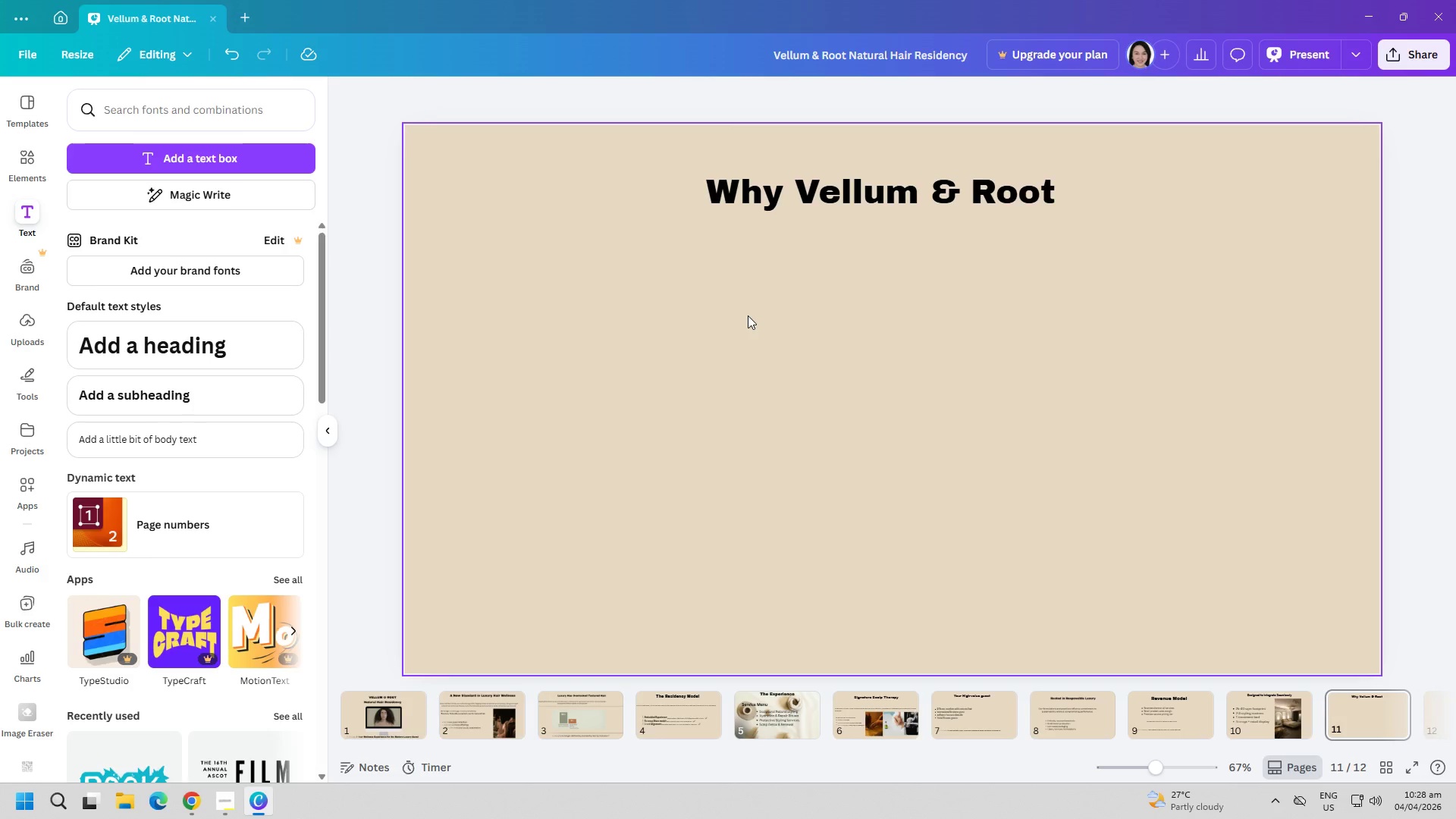 
wait(20.2)
 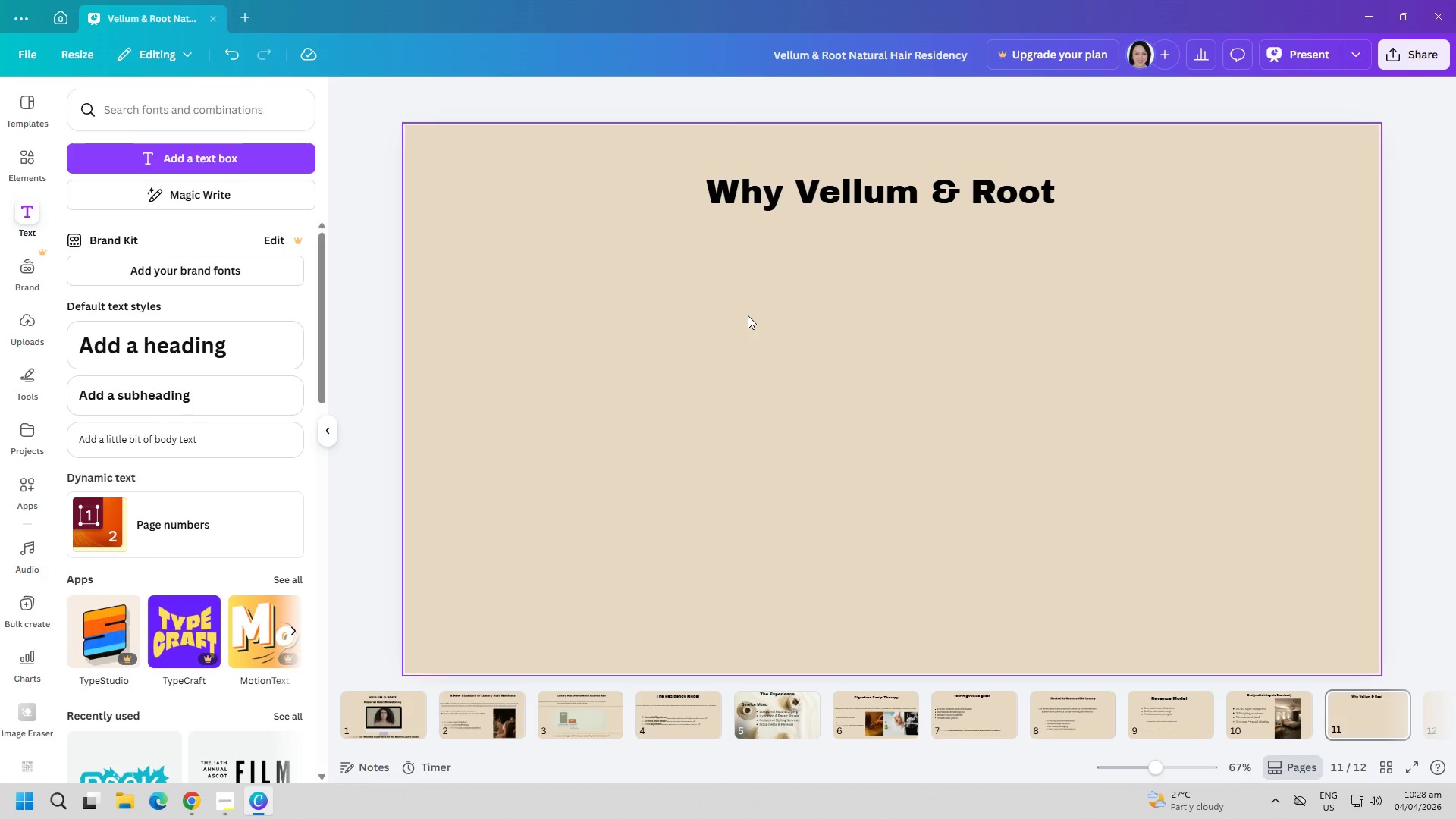 
left_click([199, 161])
 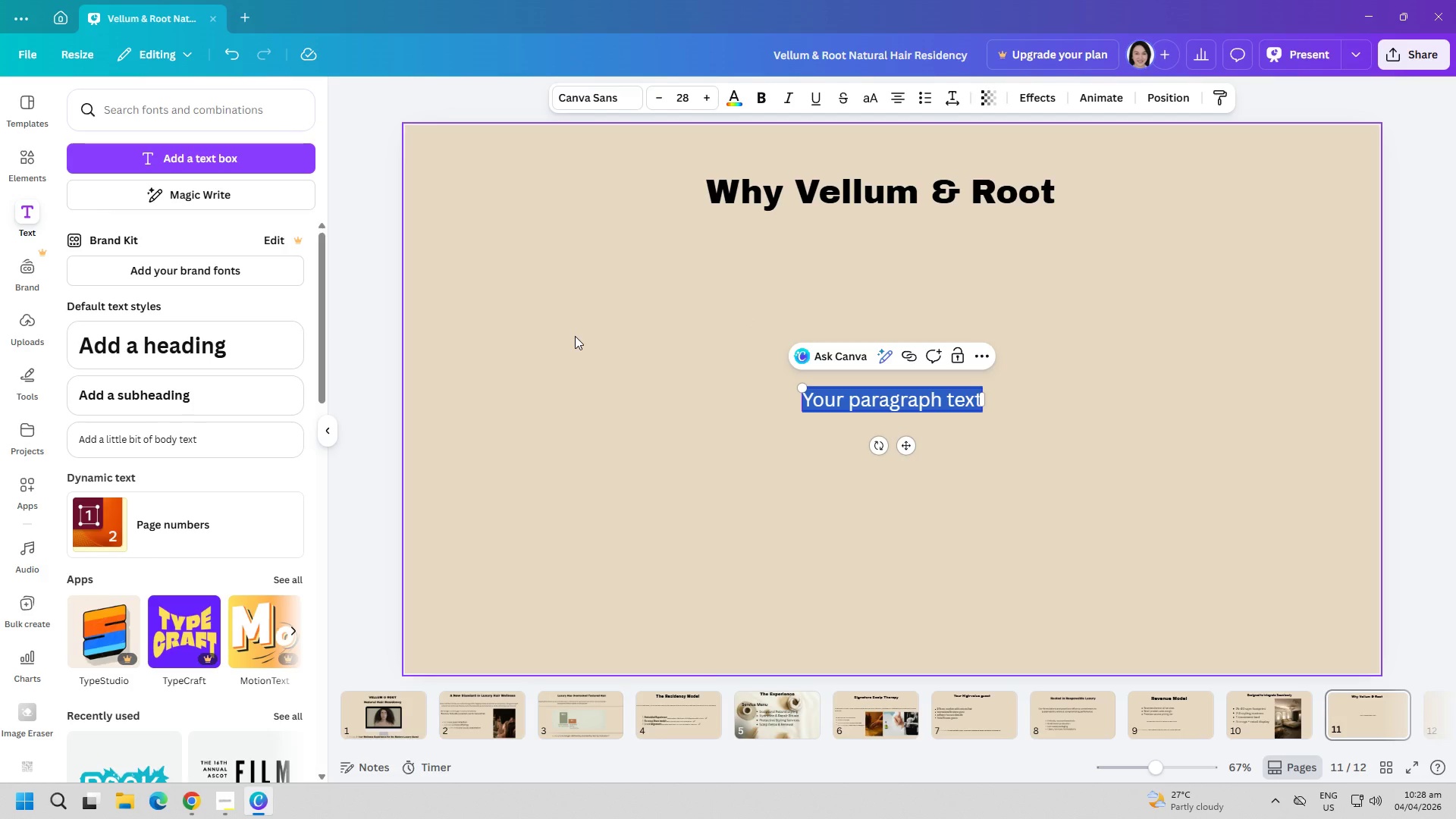 
type(First-mover advantage in luxury inclusive hair care)
 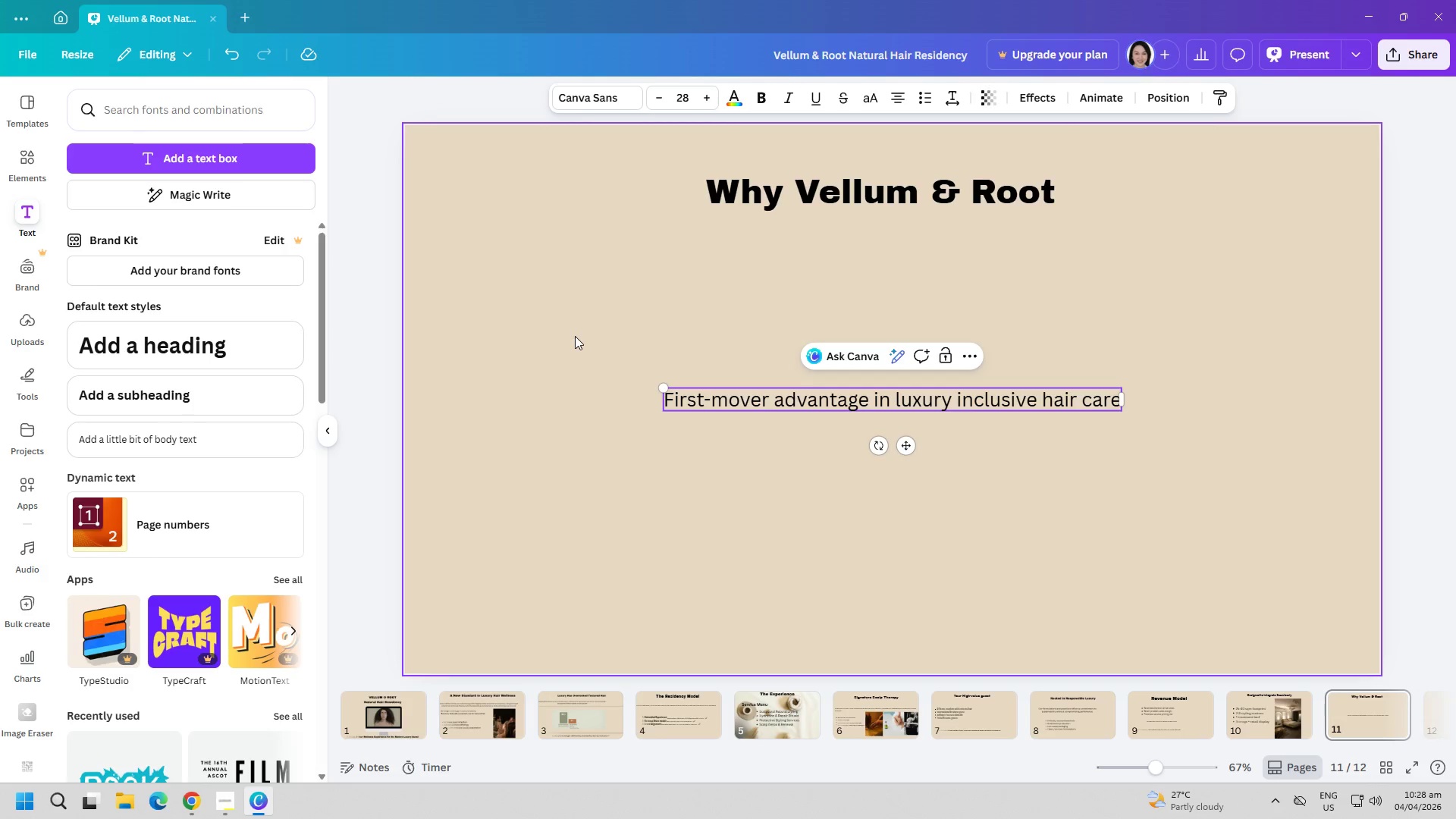 
key(Enter)
 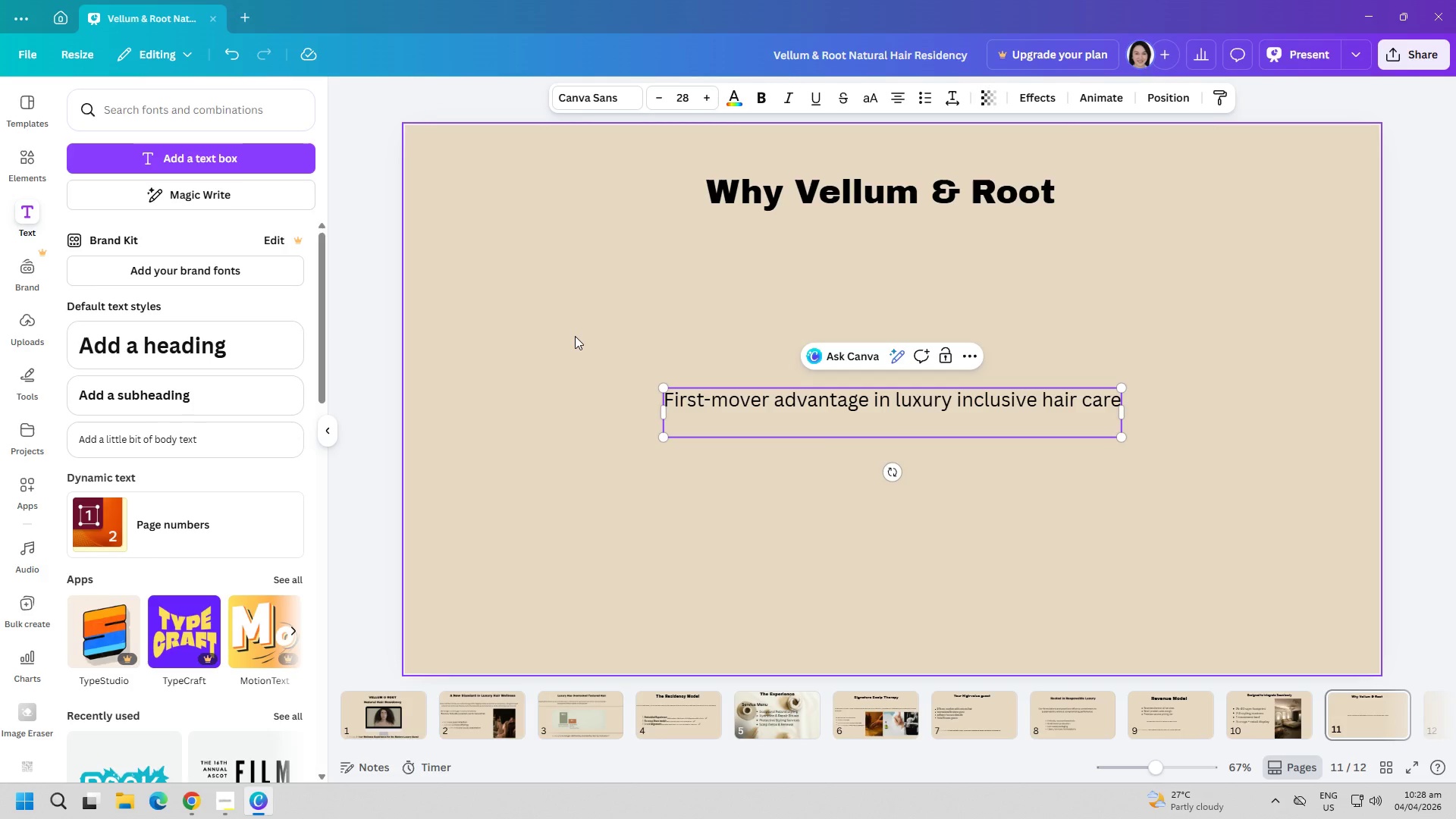 
type(editorial, design-forward experience)
 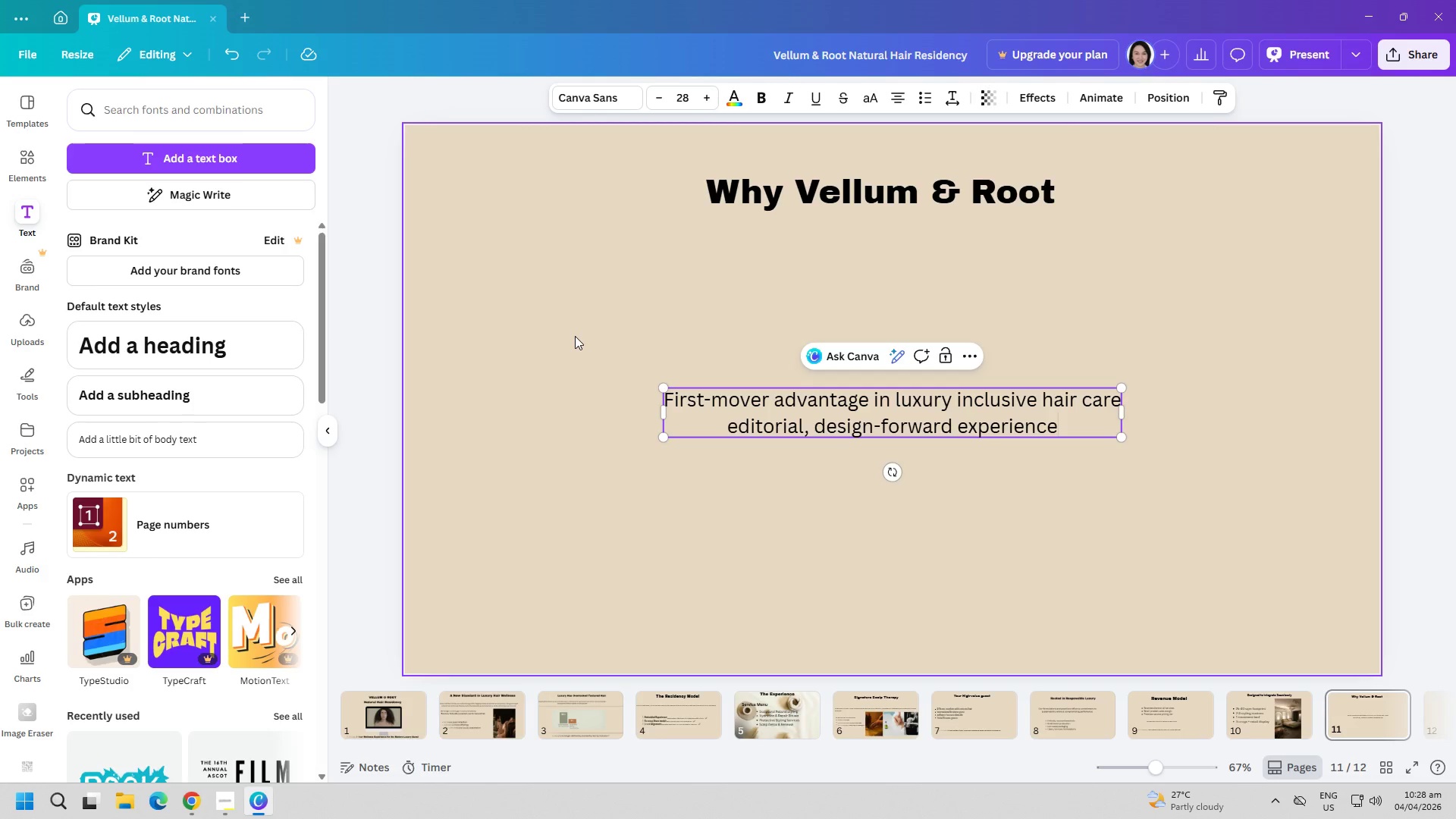 
key(Enter)
 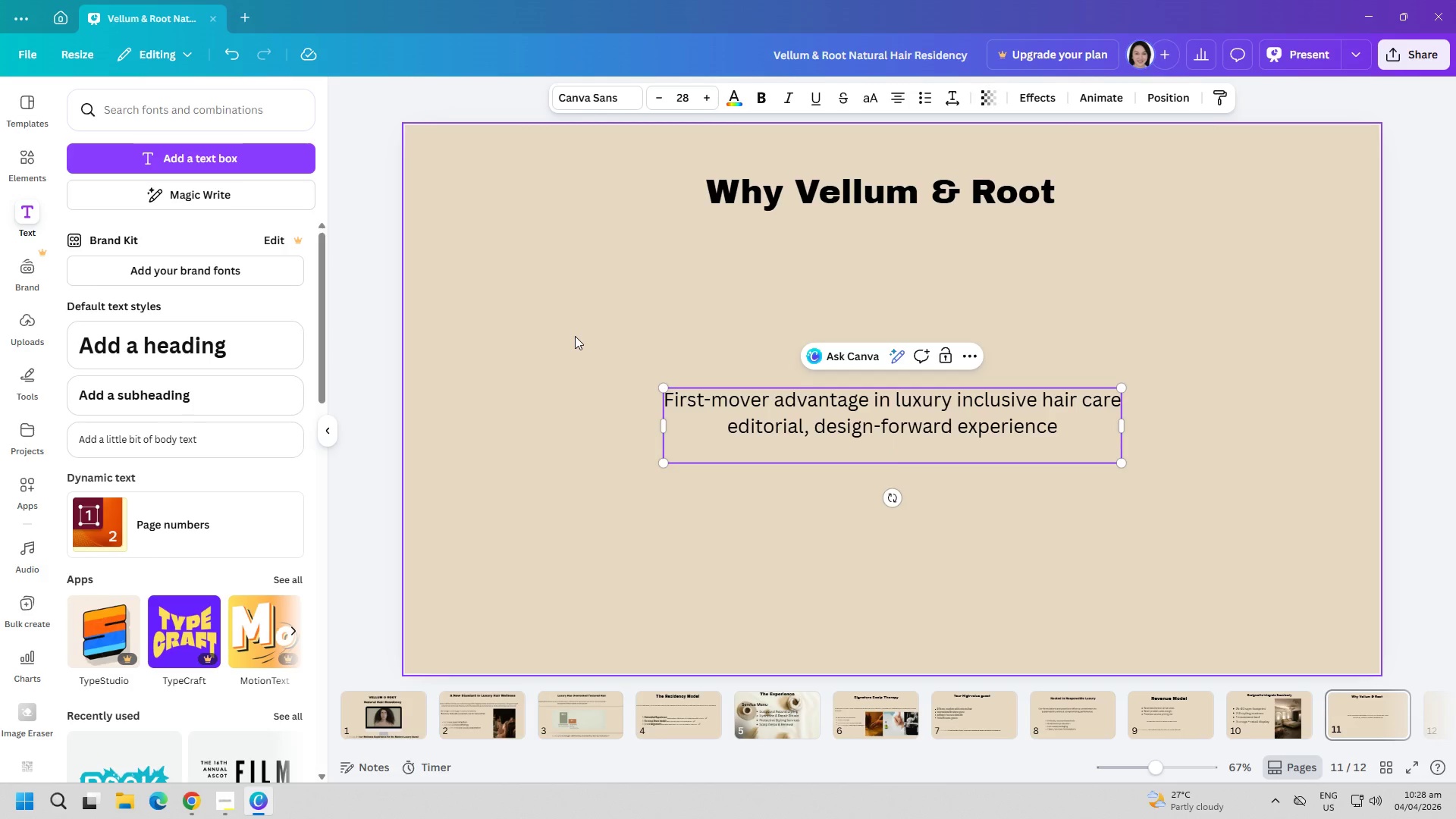 
type(Proven demand in underserved segment)
 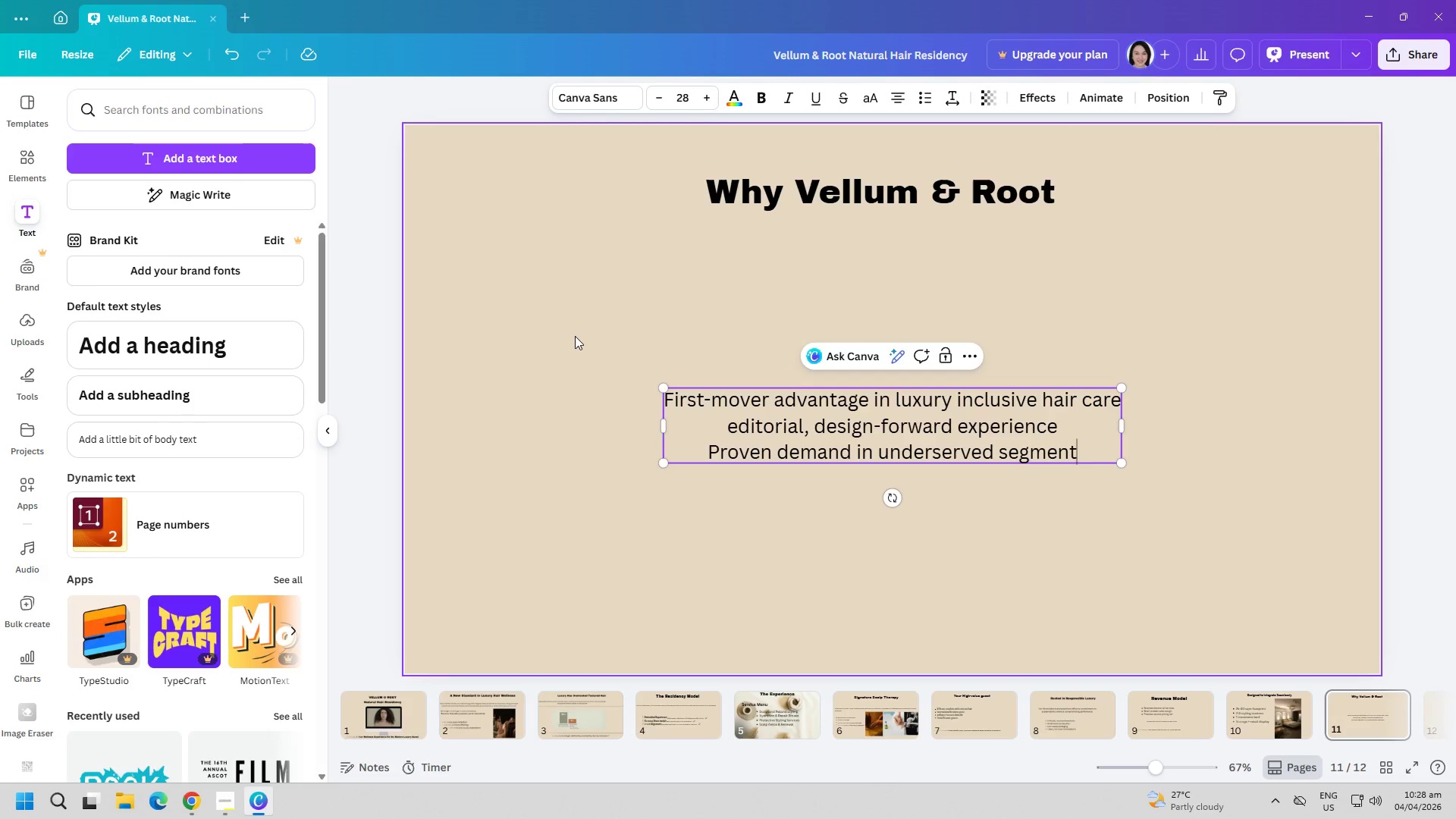 
key(Enter)
 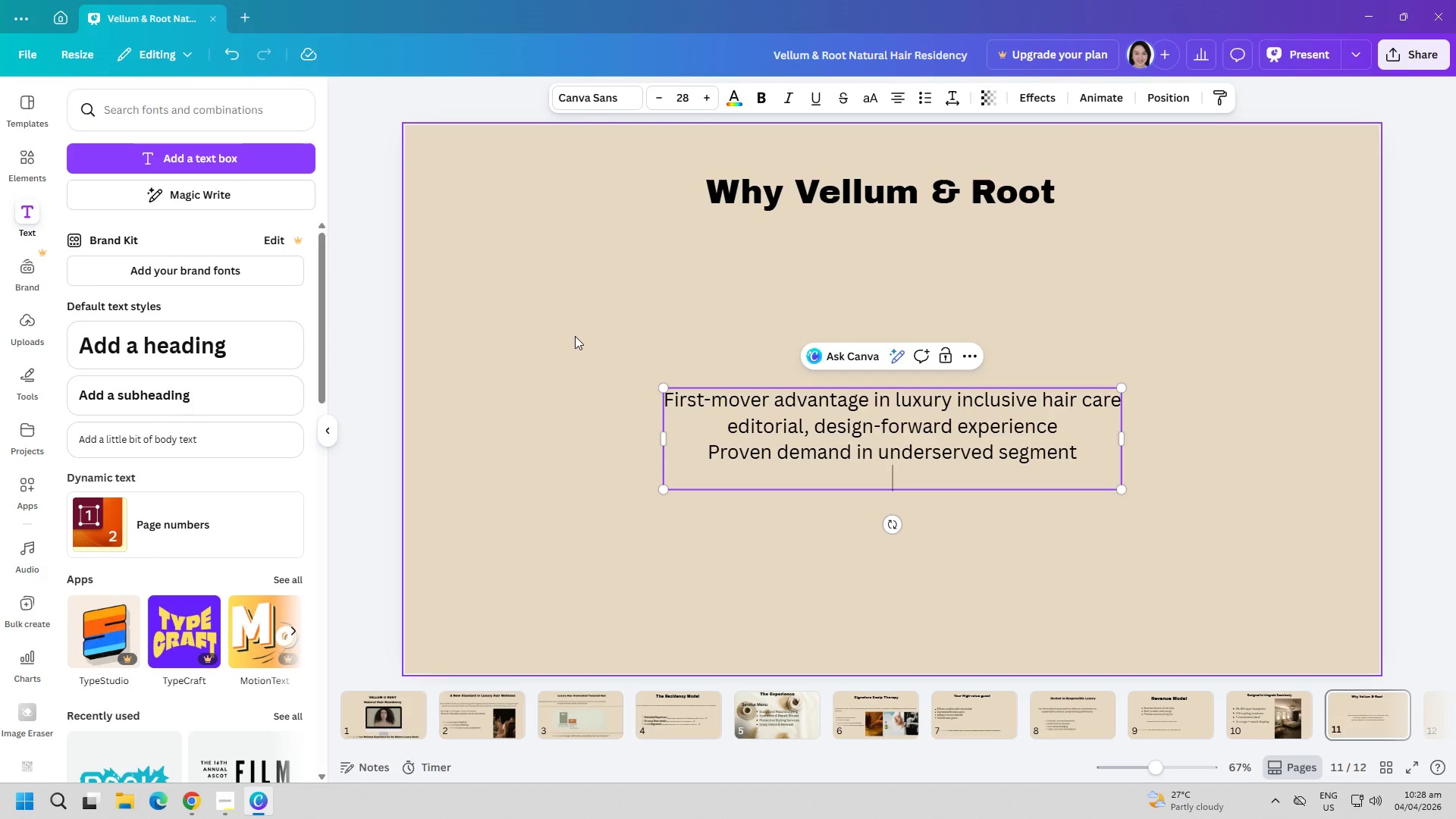 
type(Brand enhances cultural relvance)
 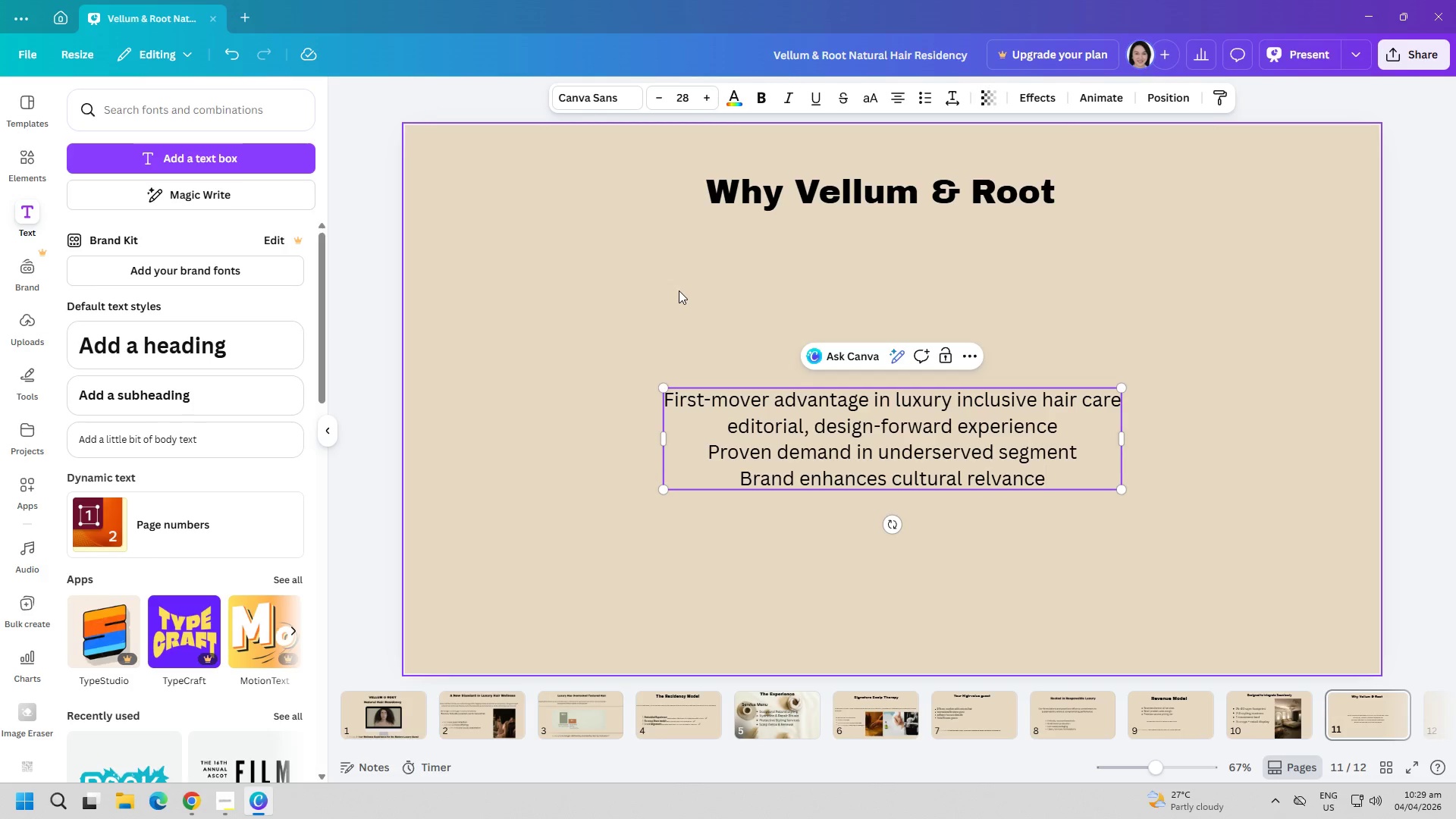 
key(Backspace)
key(Backspace)
key(Backspace)
key(Backspace)
key(Backspace)
type(evance)
 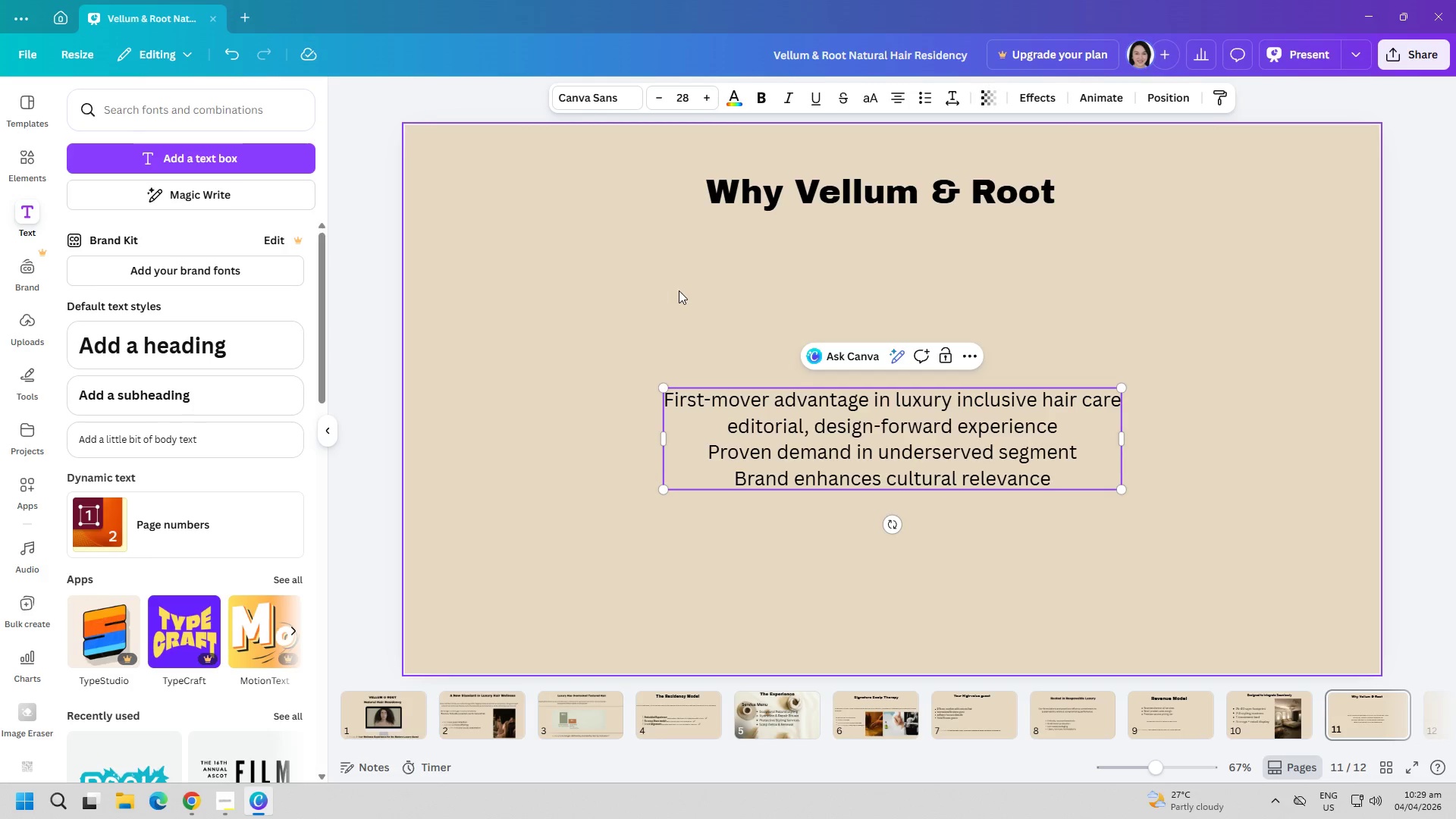 
key(Control+ControlLeft)
 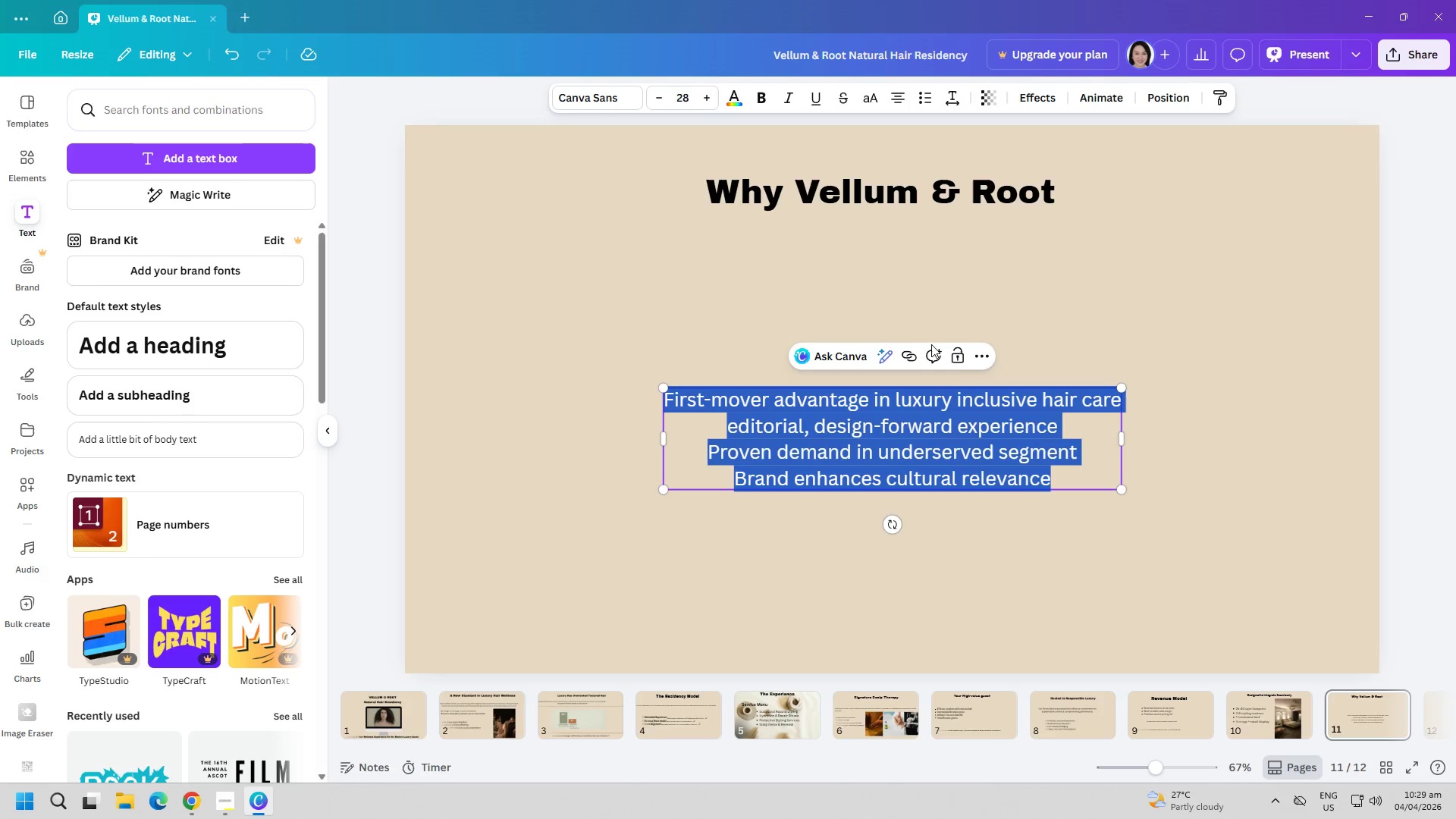 
key(Control+A)
 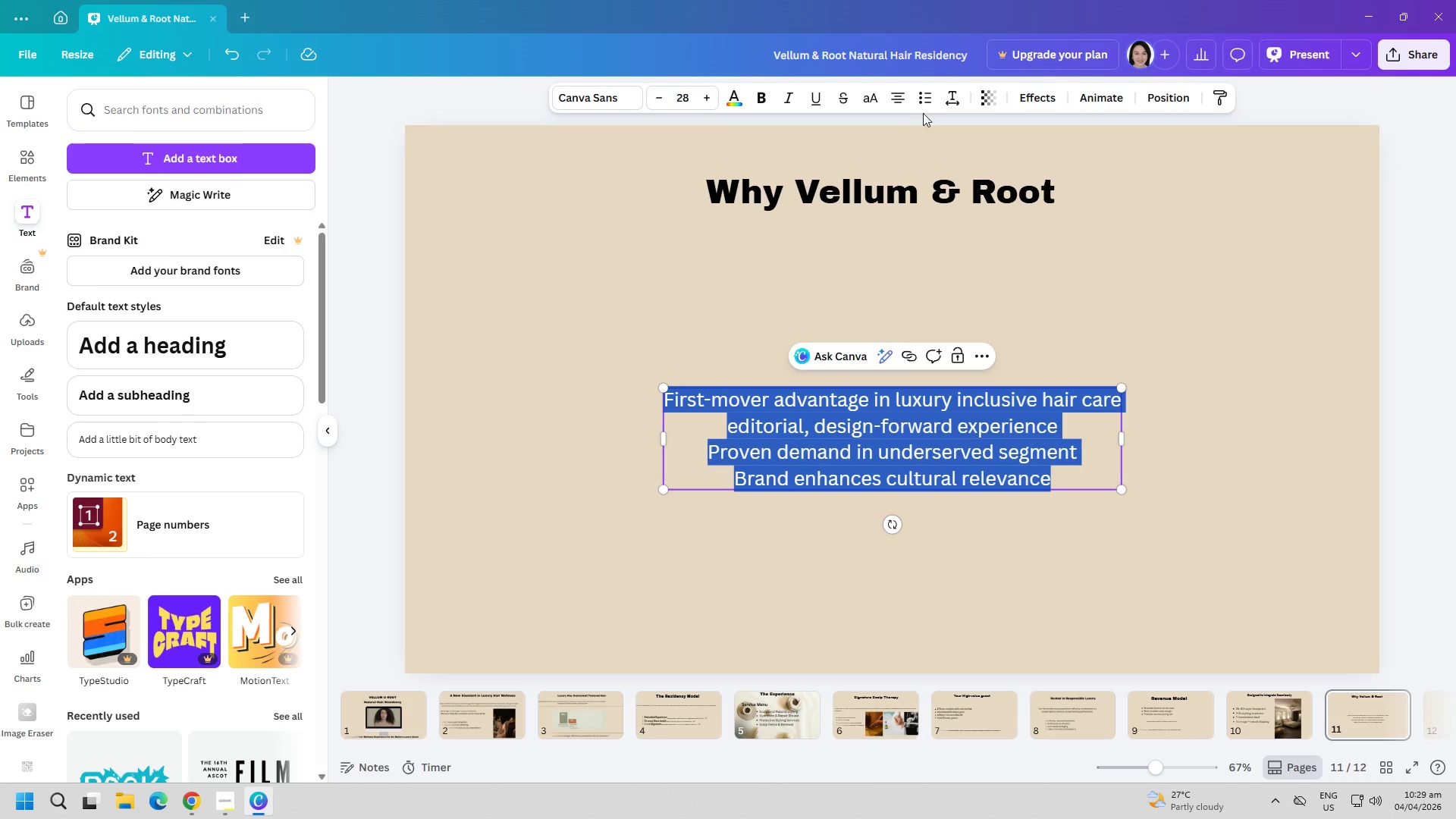 
left_click([924, 102])
 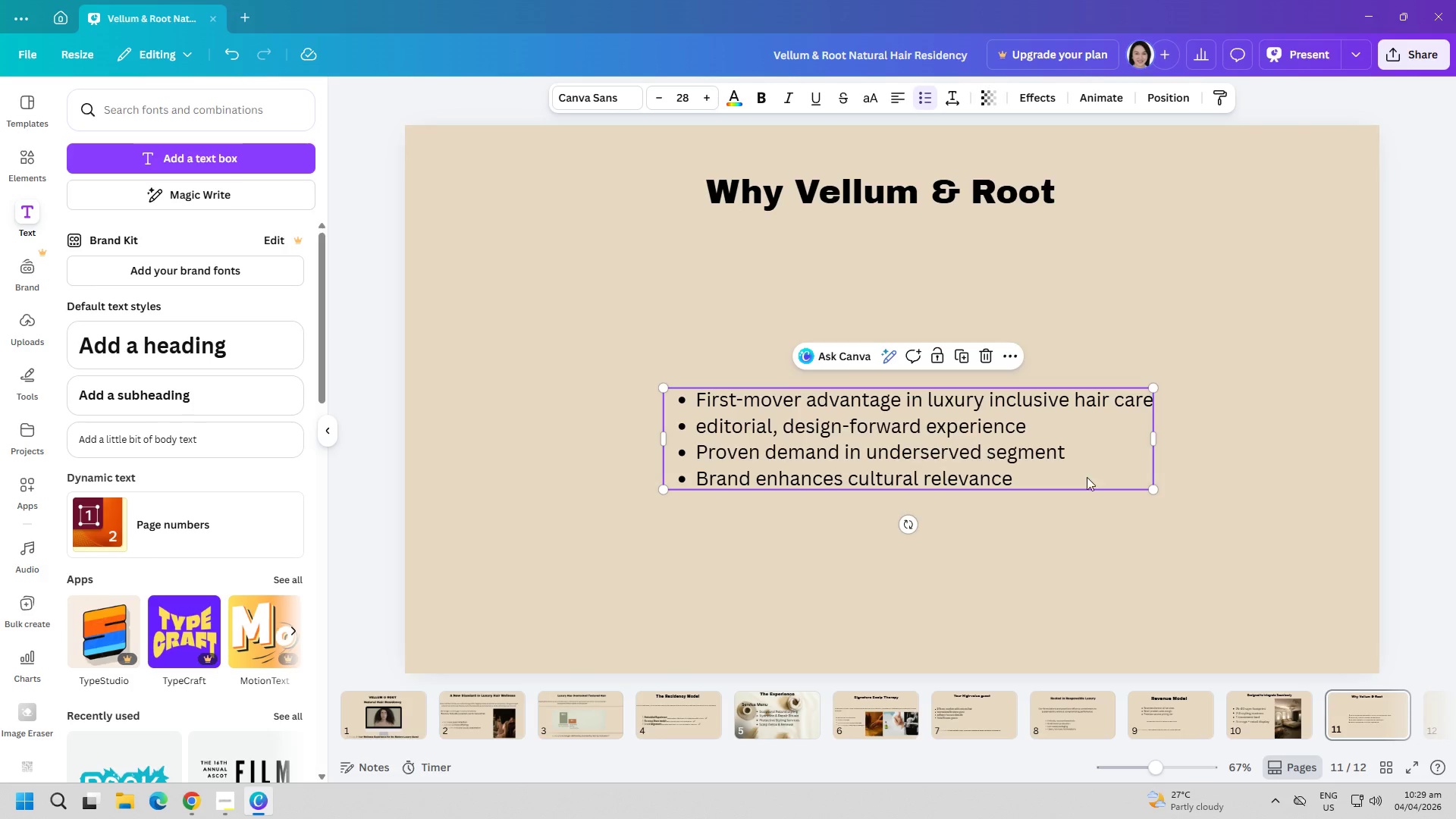 
left_click_drag(start_coordinate=[1156, 491], to_coordinate=[1240, 530])
 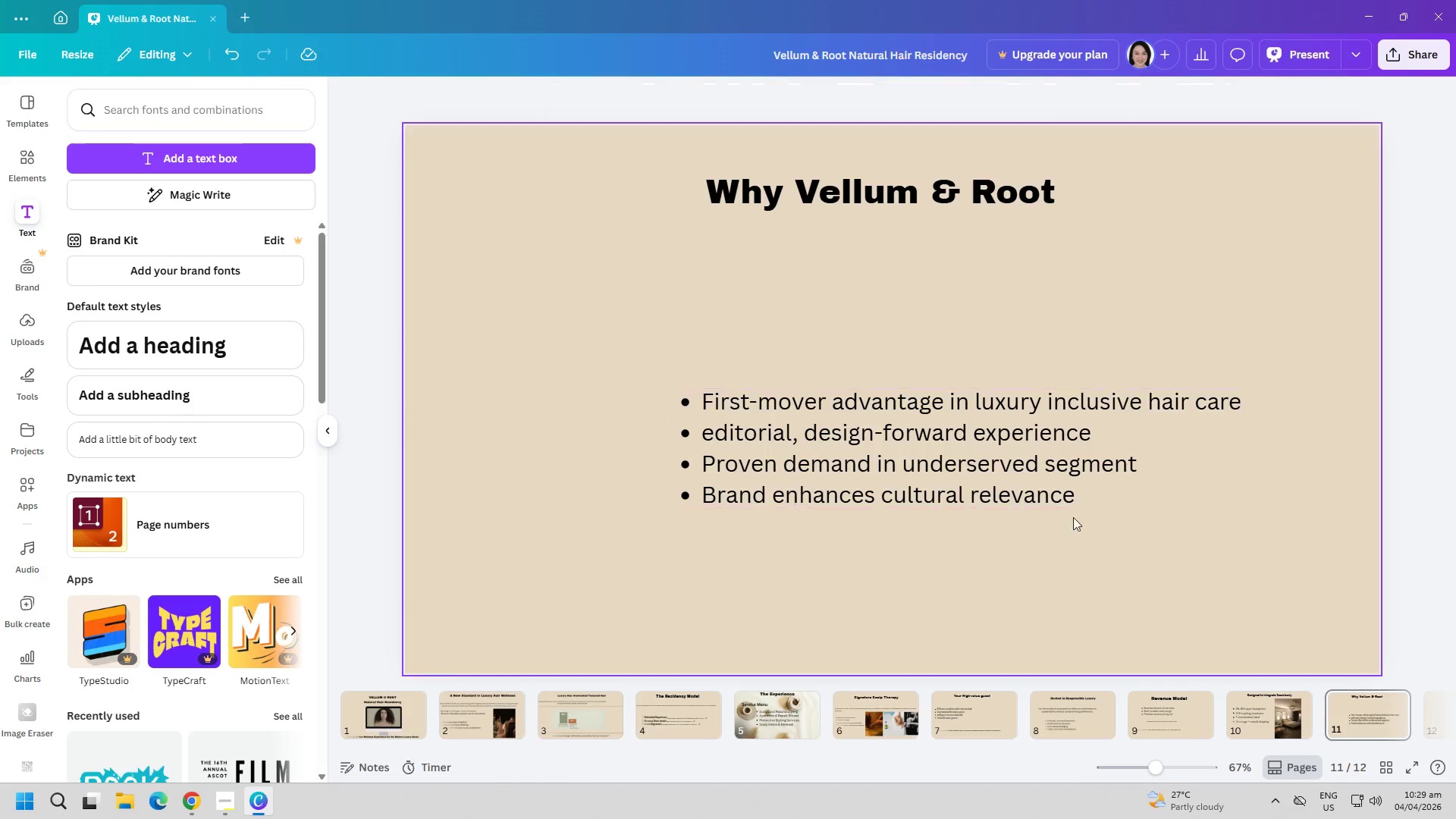 
left_click_drag(start_coordinate=[943, 461], to_coordinate=[720, 389])
 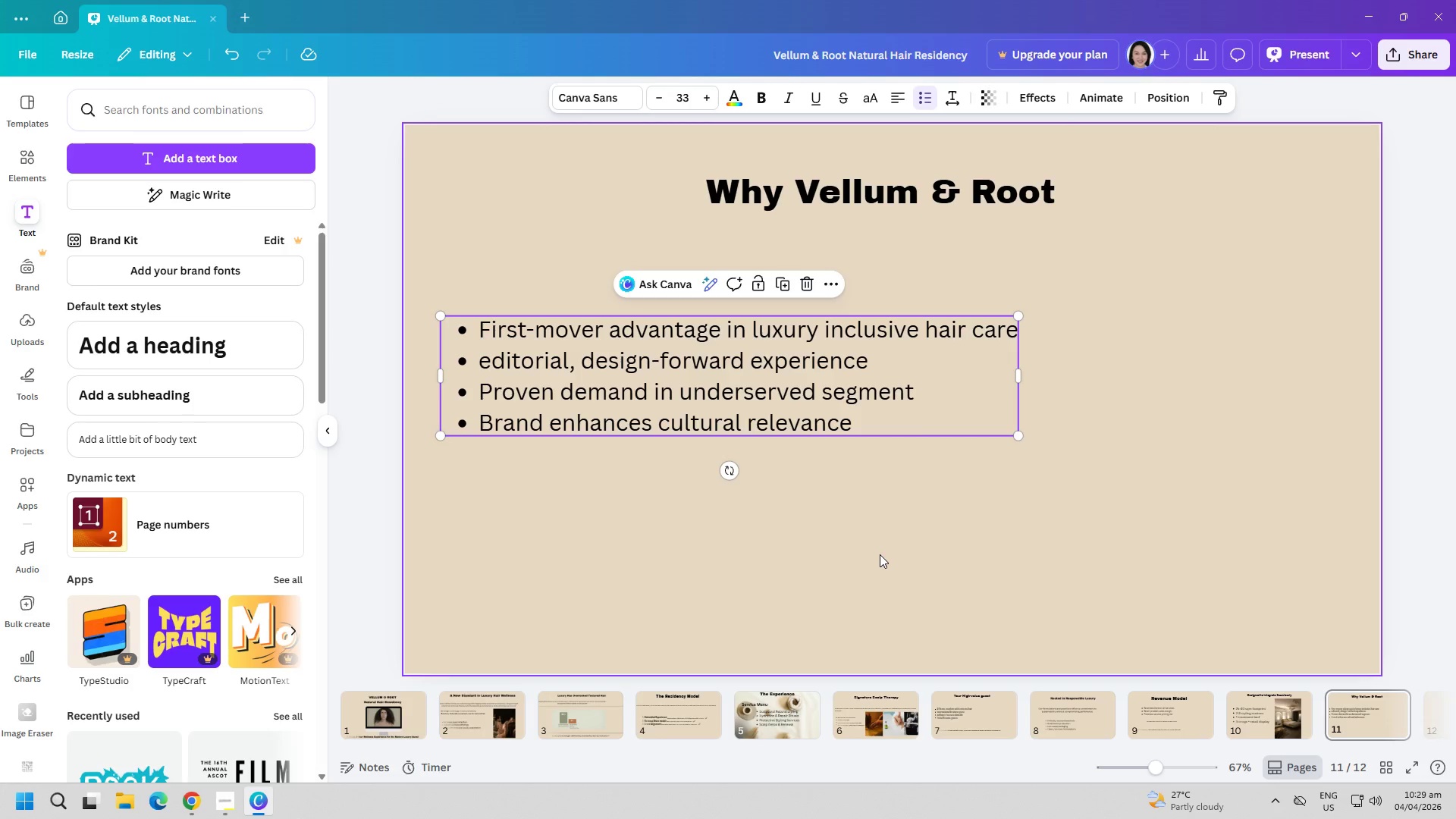 
left_click([880, 554])
 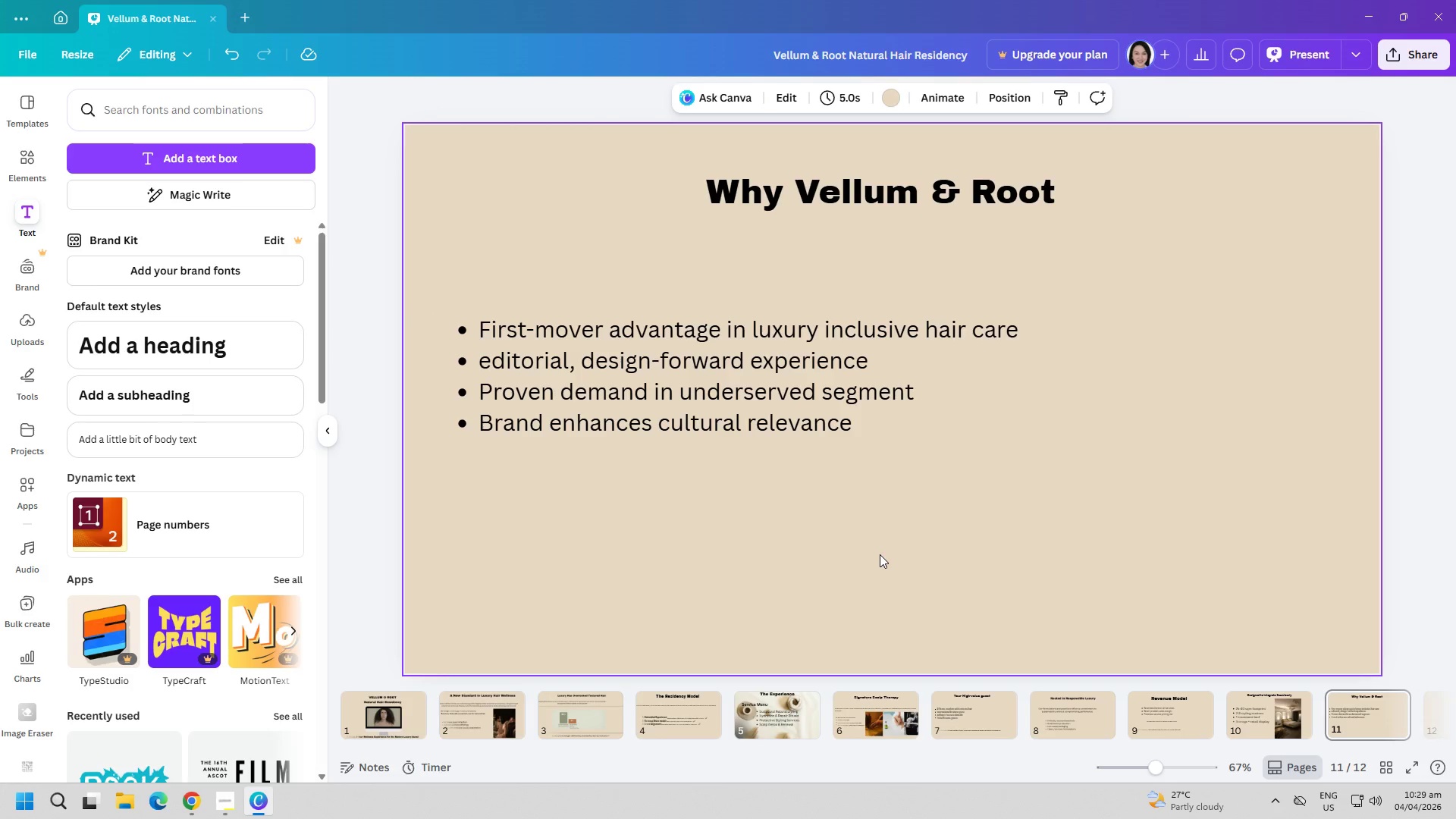 
wait(38.16)
 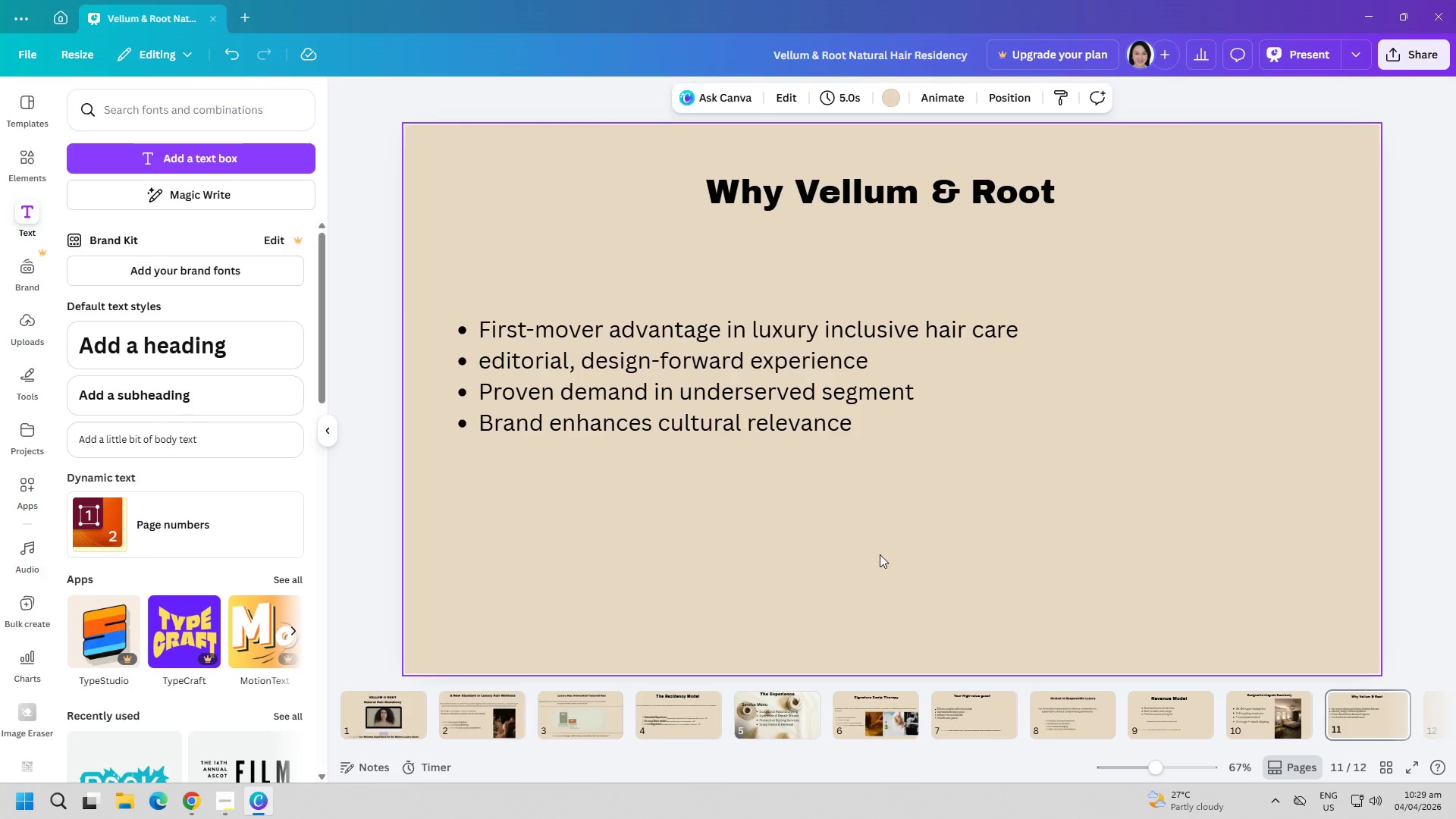 
left_click([708, 375])
 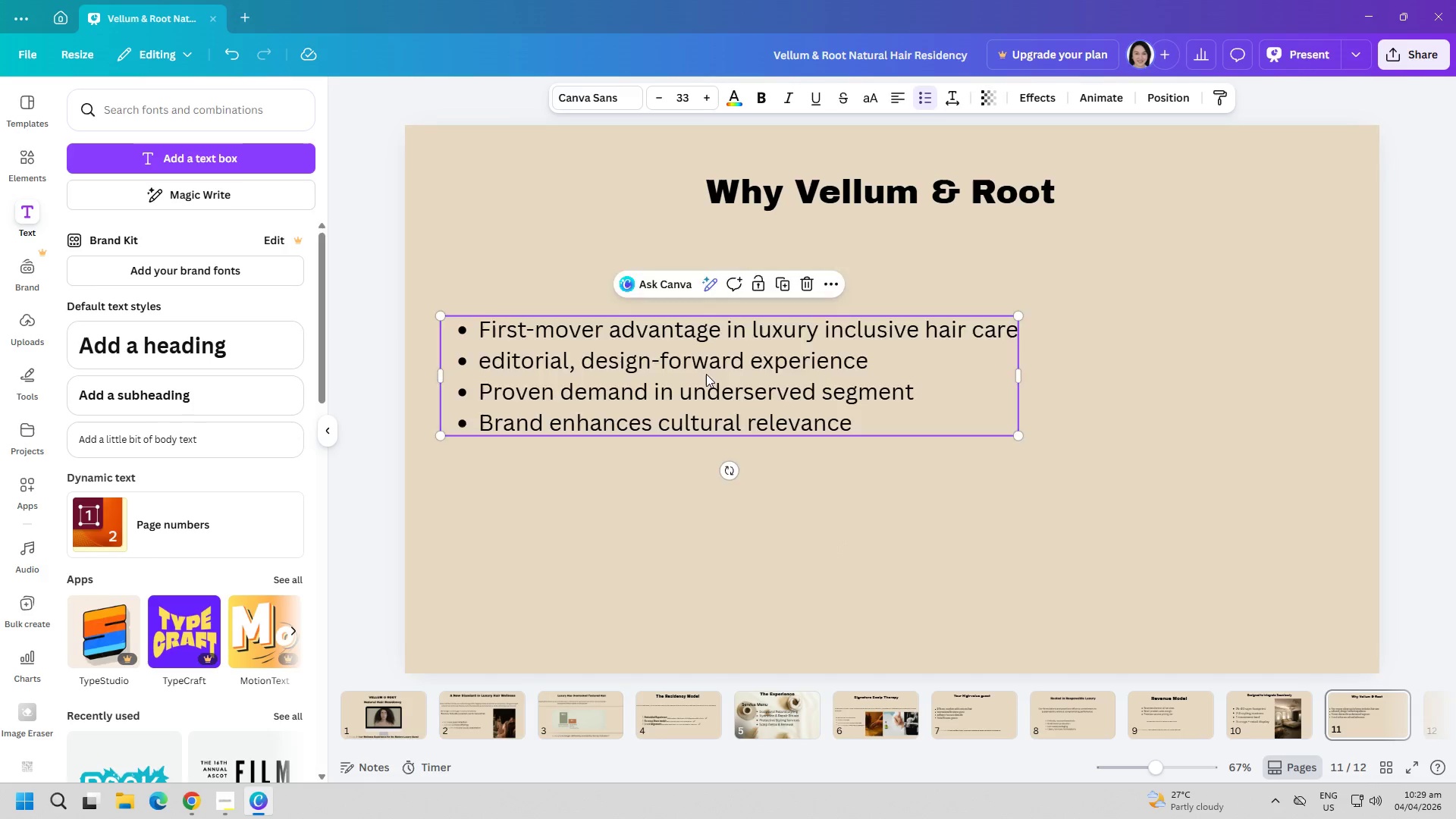 
left_click_drag(start_coordinate=[708, 374], to_coordinate=[711, 443])
 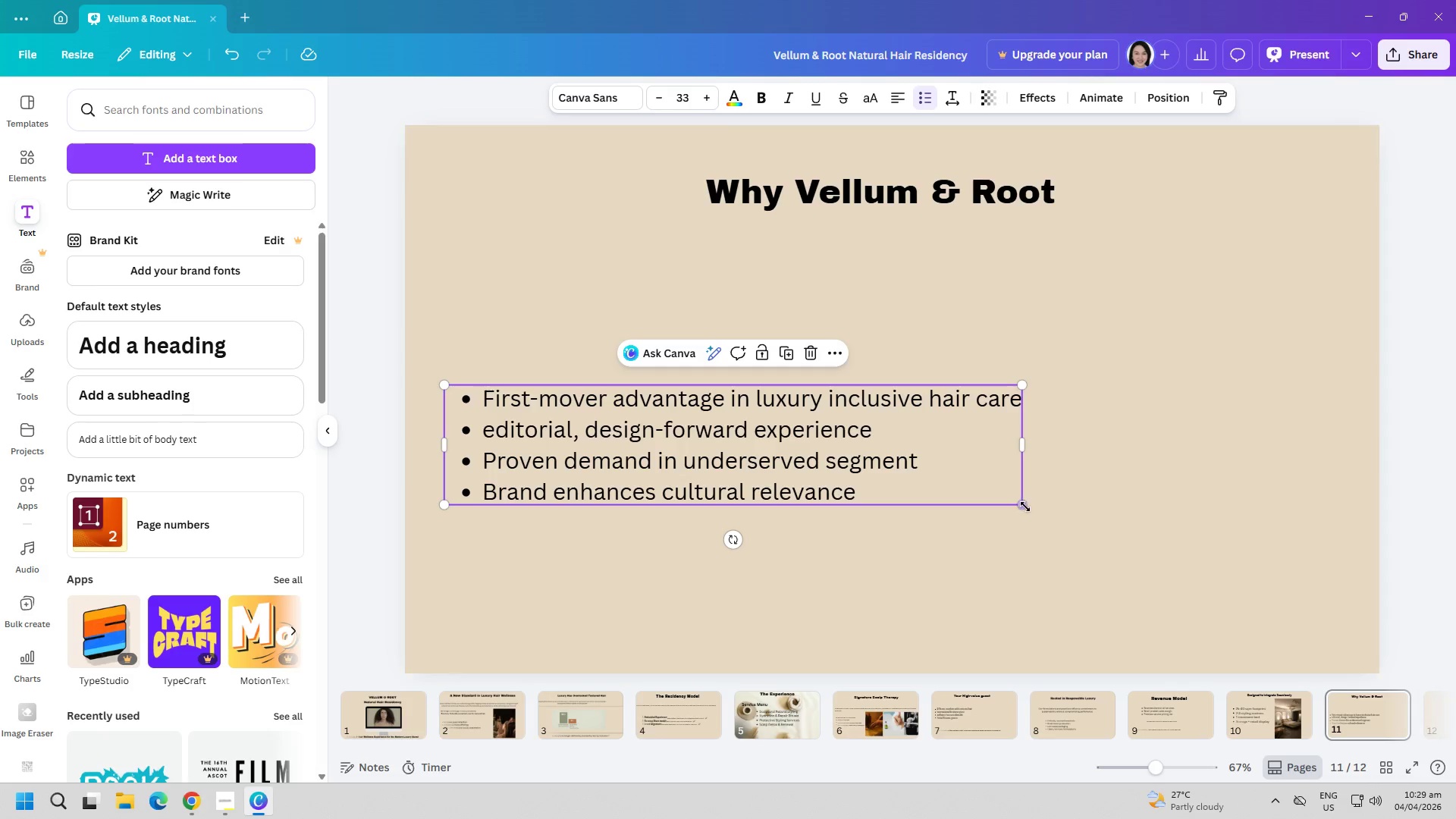 
left_click_drag(start_coordinate=[1022, 507], to_coordinate=[1064, 552])
 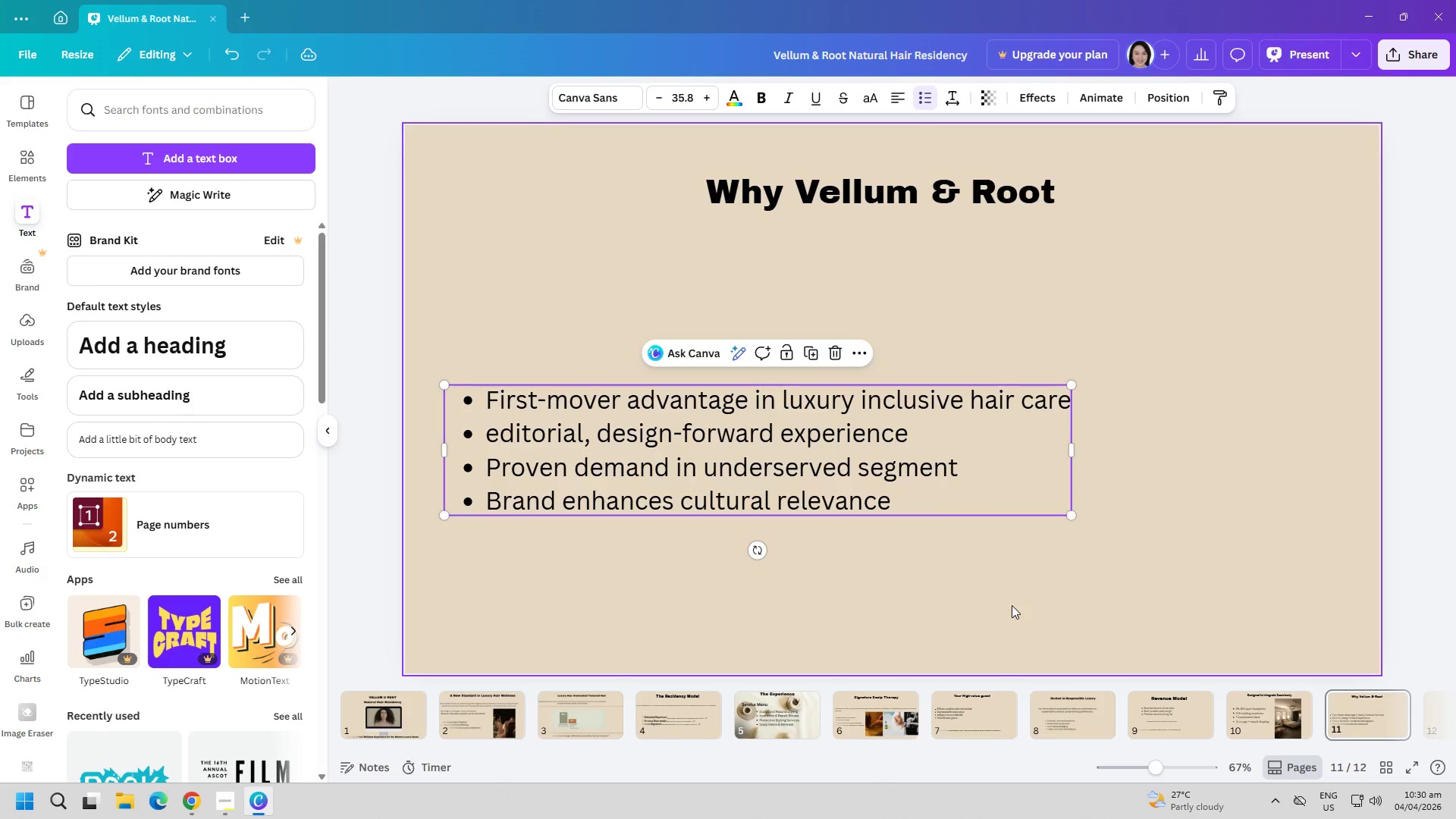 
left_click([1010, 605])
 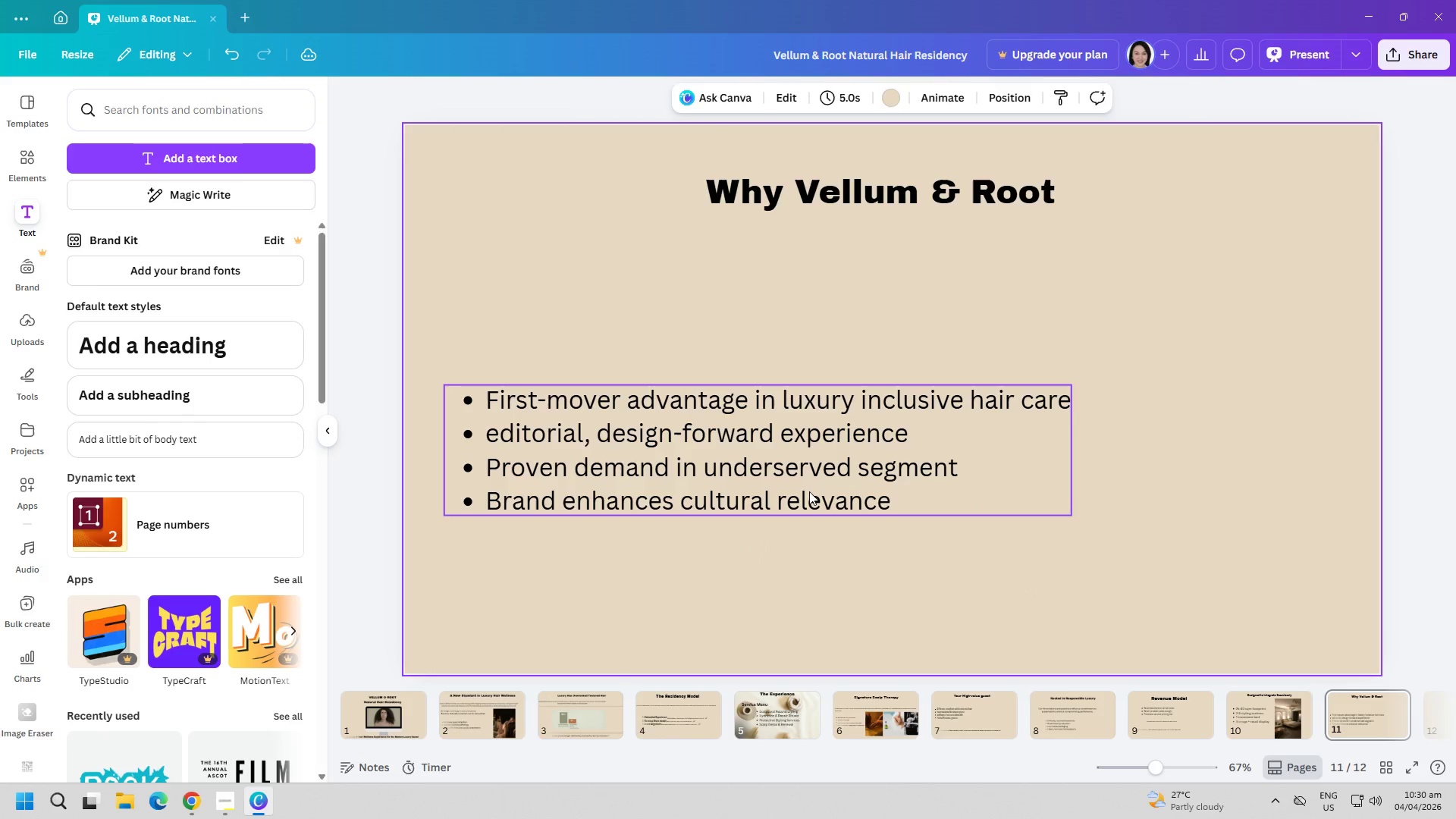 
left_click_drag(start_coordinate=[785, 479], to_coordinate=[798, 438])
 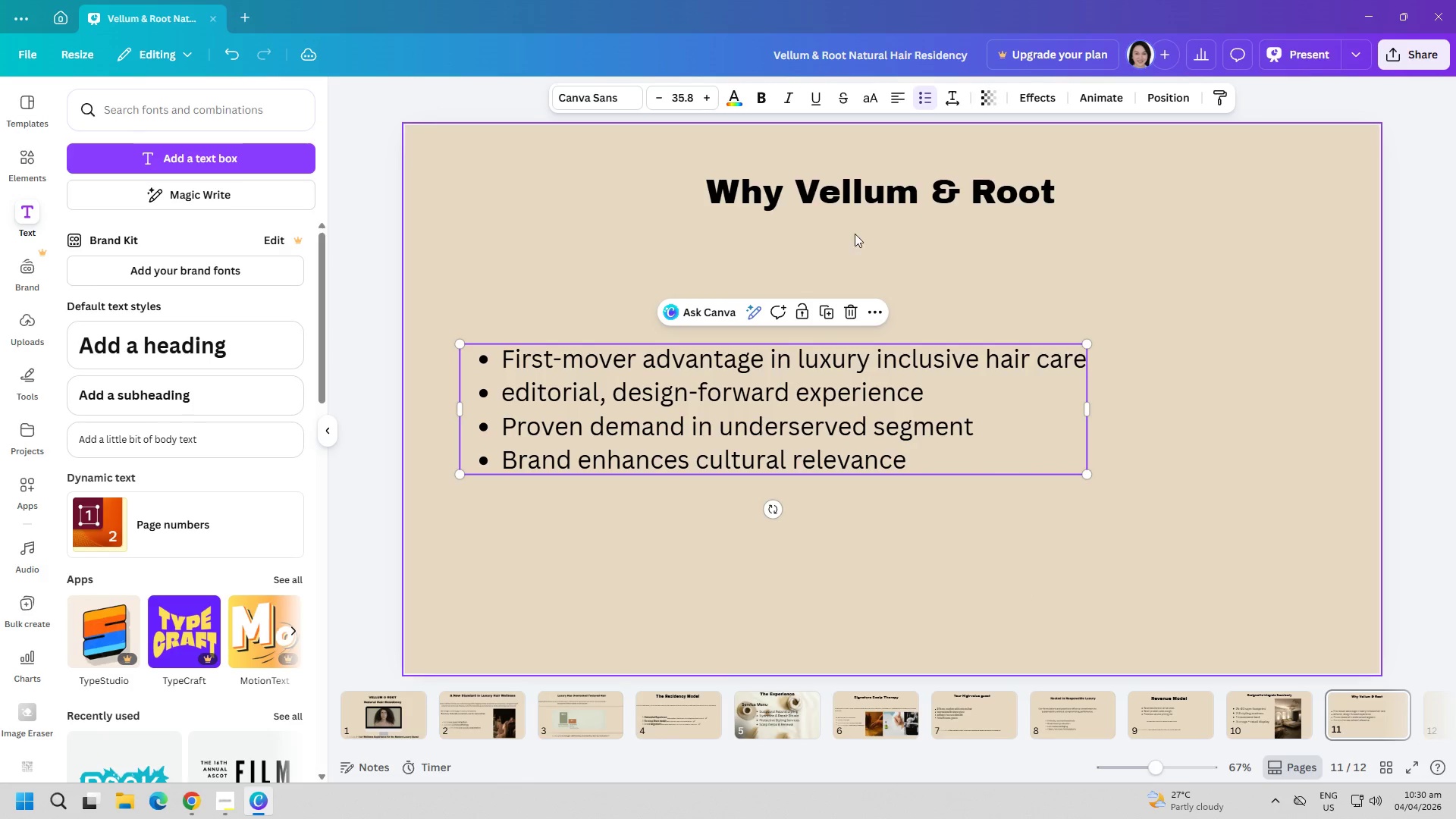 
left_click([871, 206])
 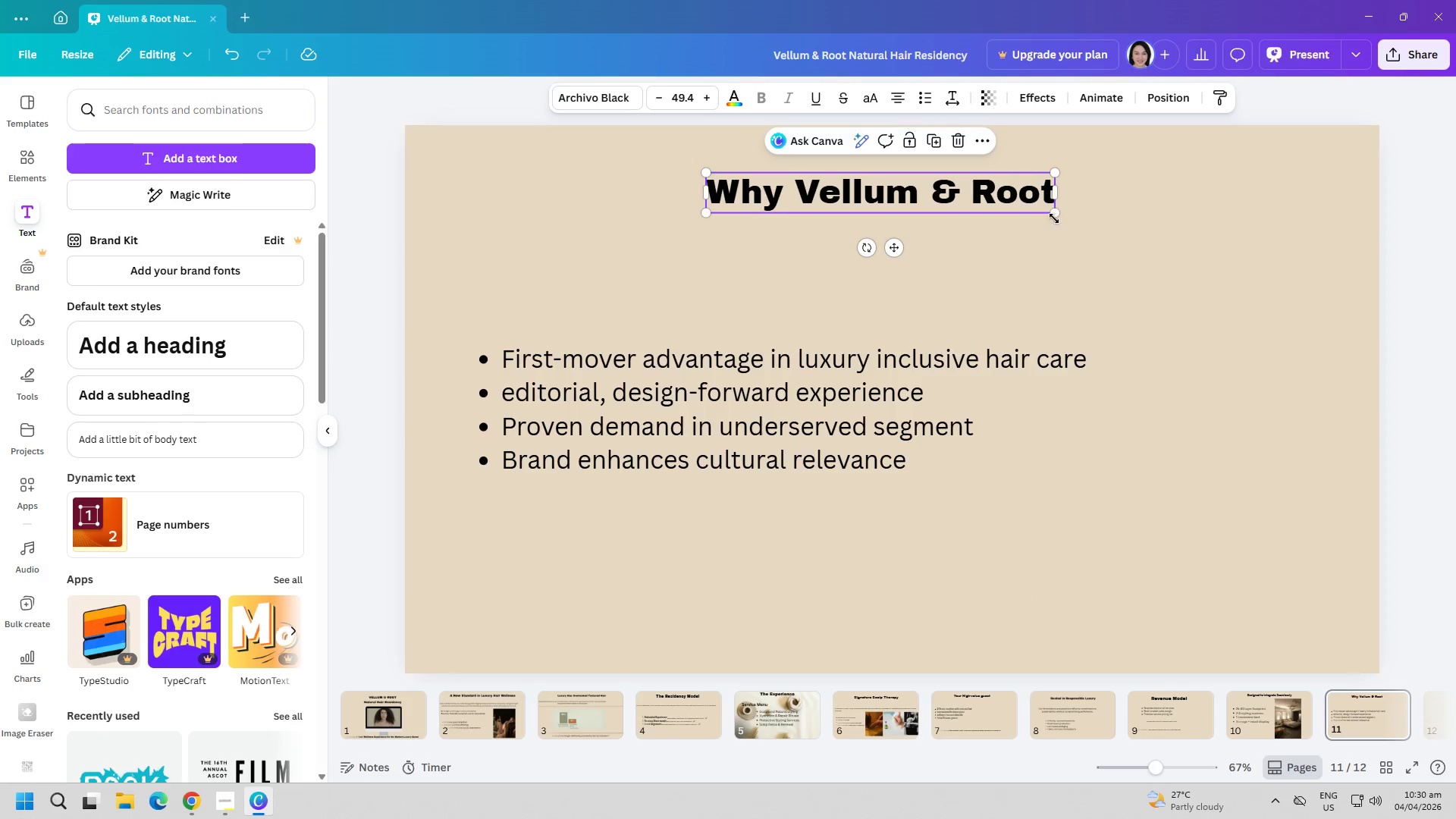 
left_click_drag(start_coordinate=[1057, 215], to_coordinate=[1166, 283])
 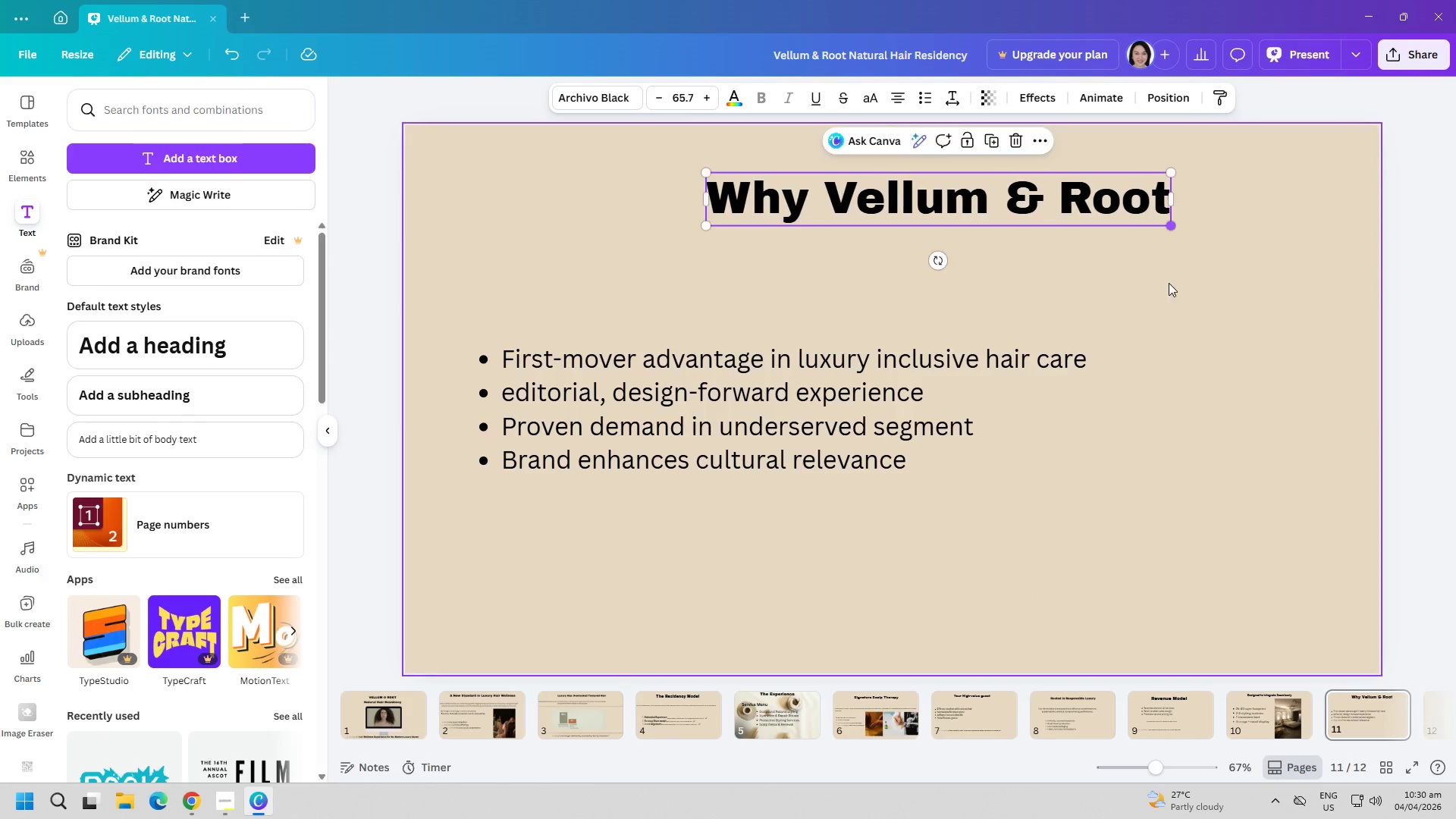 
left_click([1185, 291])
 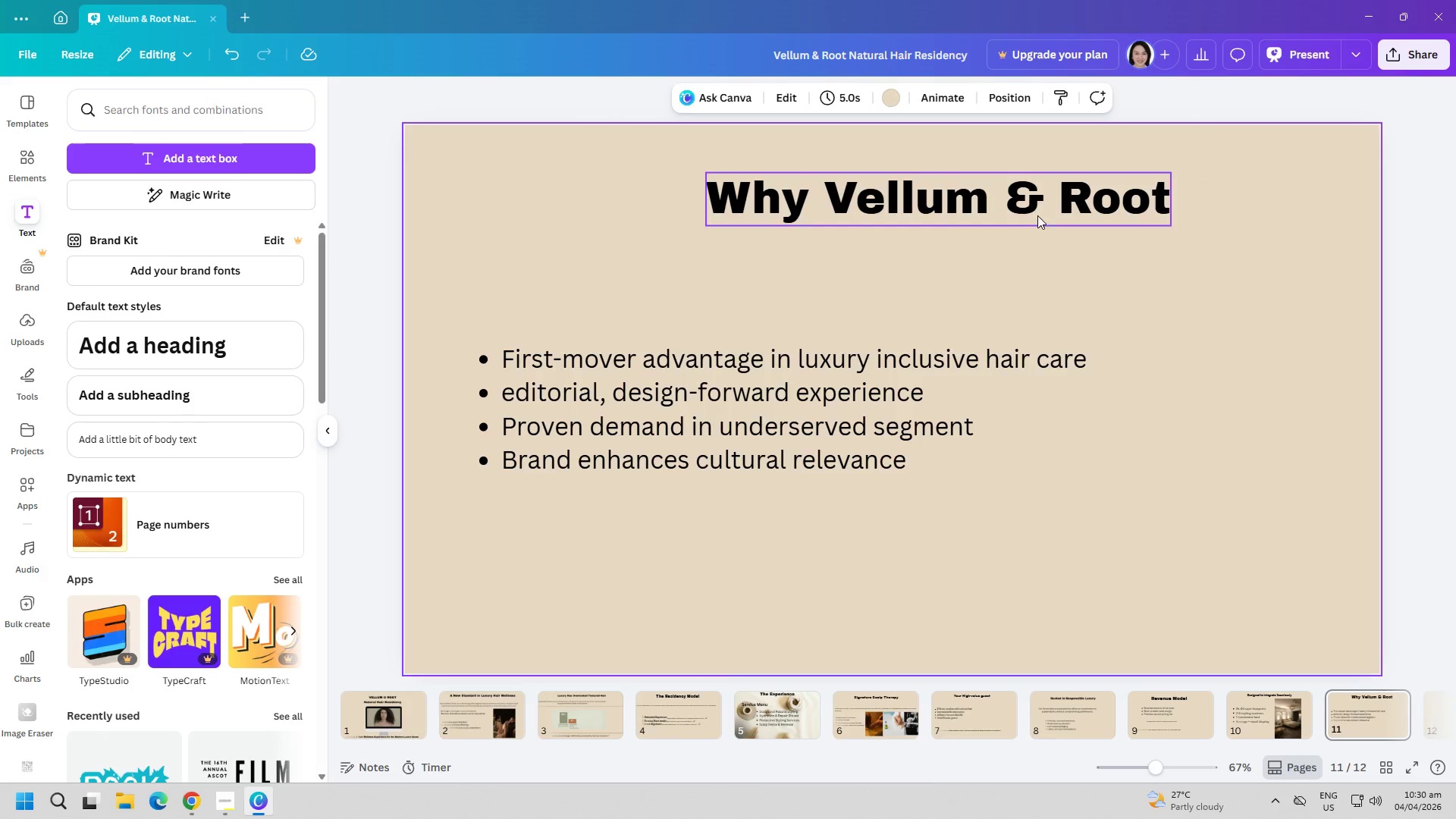 
left_click_drag(start_coordinate=[1034, 213], to_coordinate=[977, 205])
 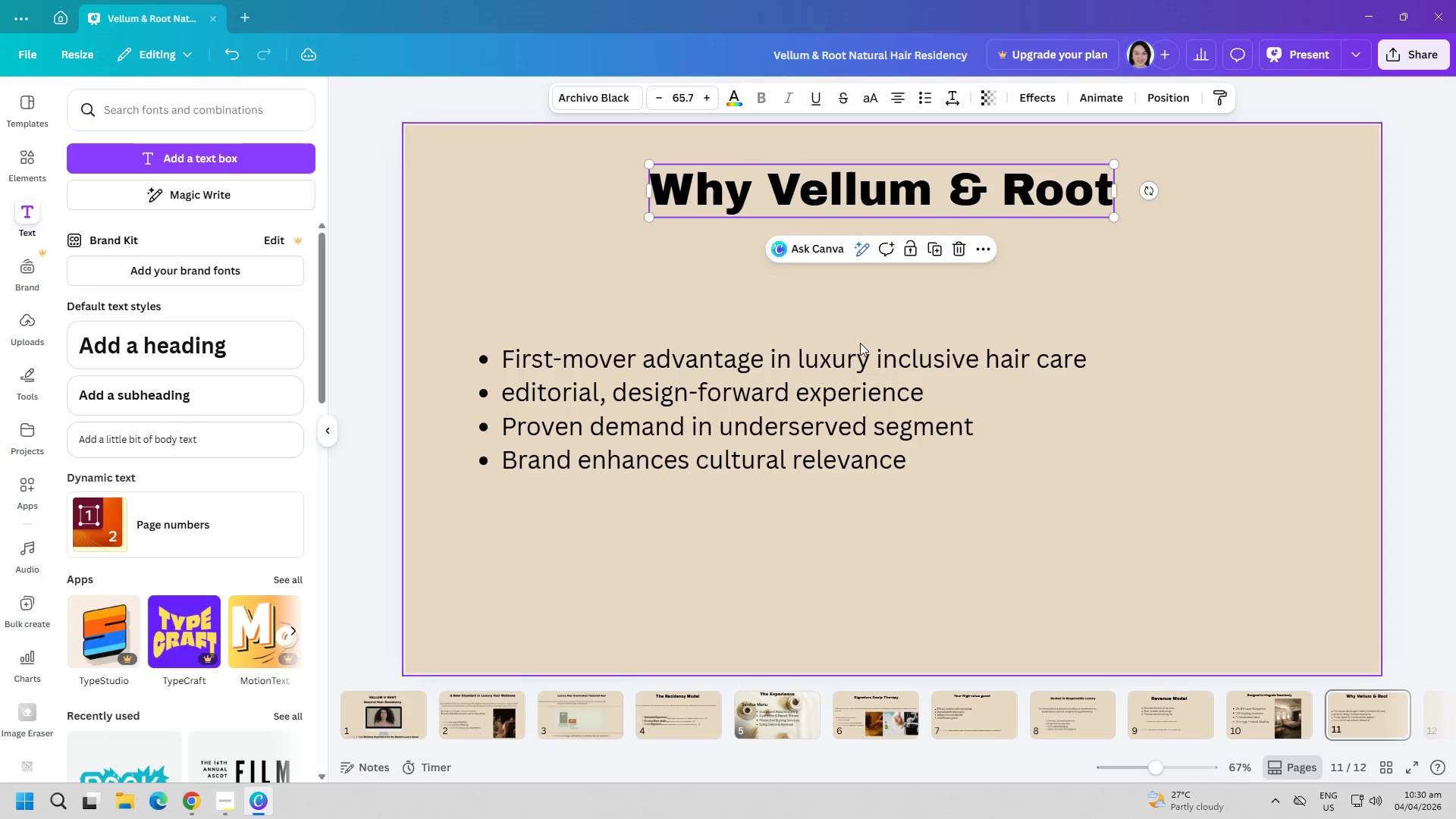 
left_click([802, 395])
 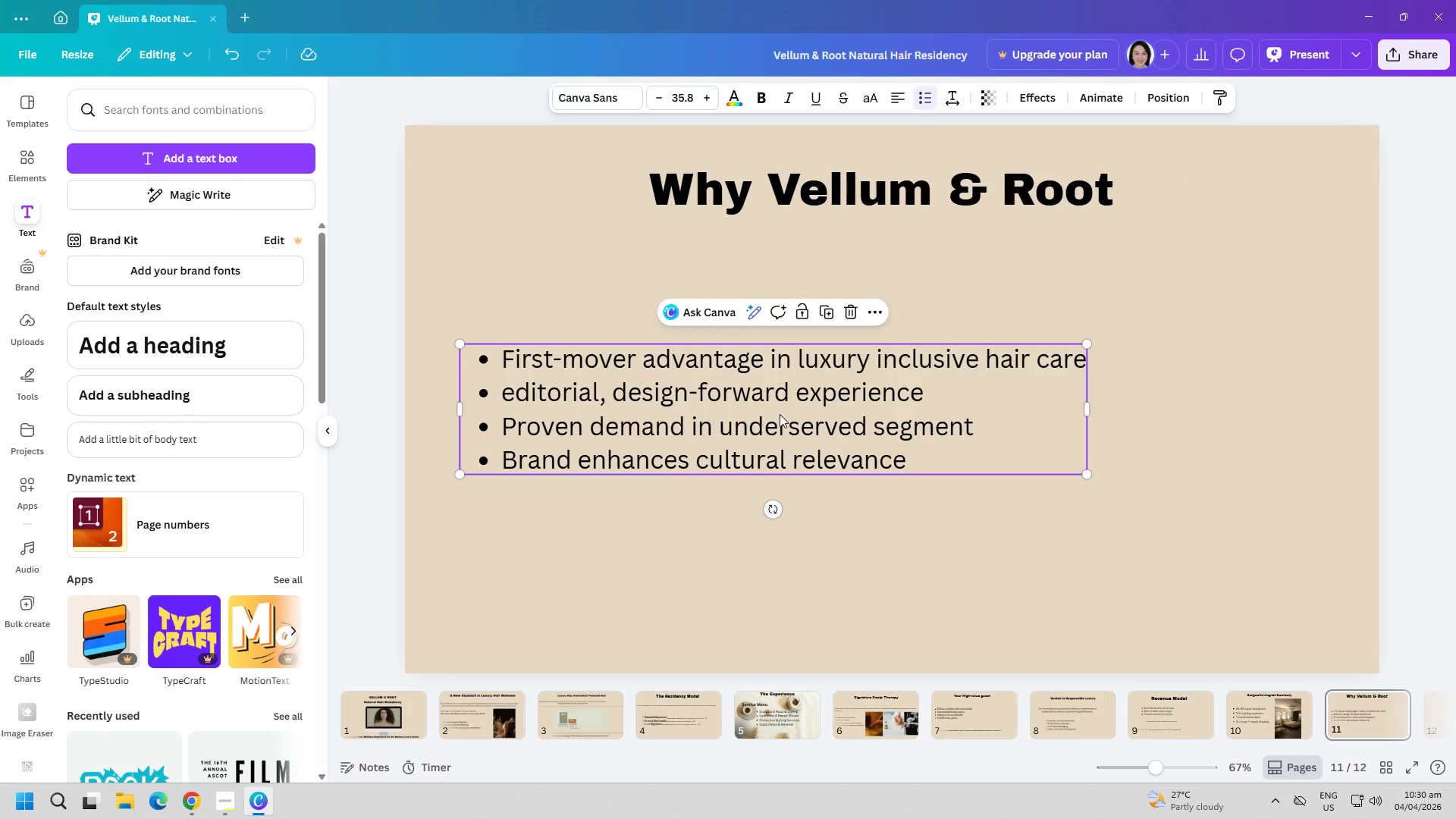 
left_click_drag(start_coordinate=[778, 416], to_coordinate=[919, 426])
 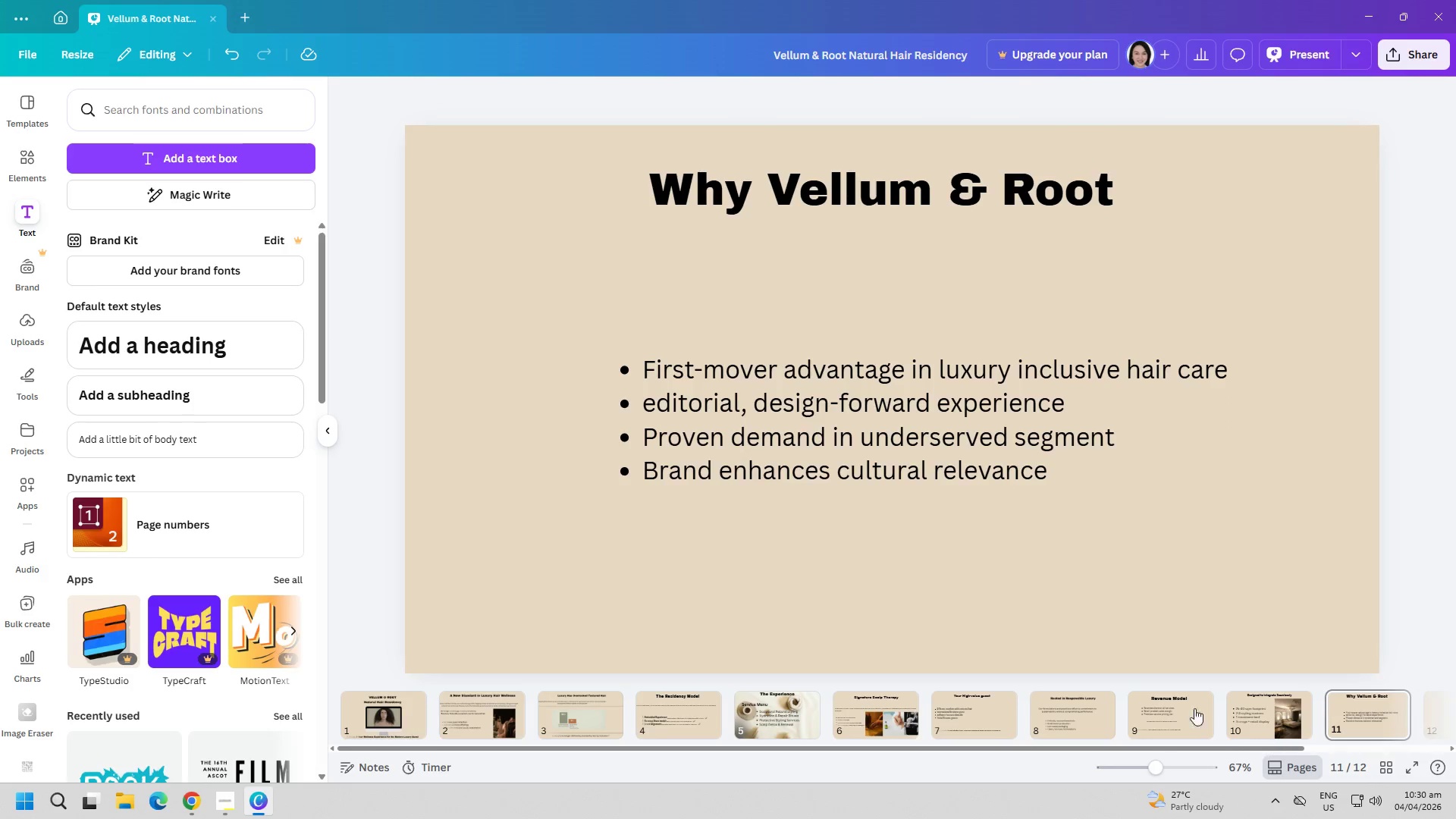 
scroll: coordinate [1130, 695], scroll_direction: down, amount: 1.0
 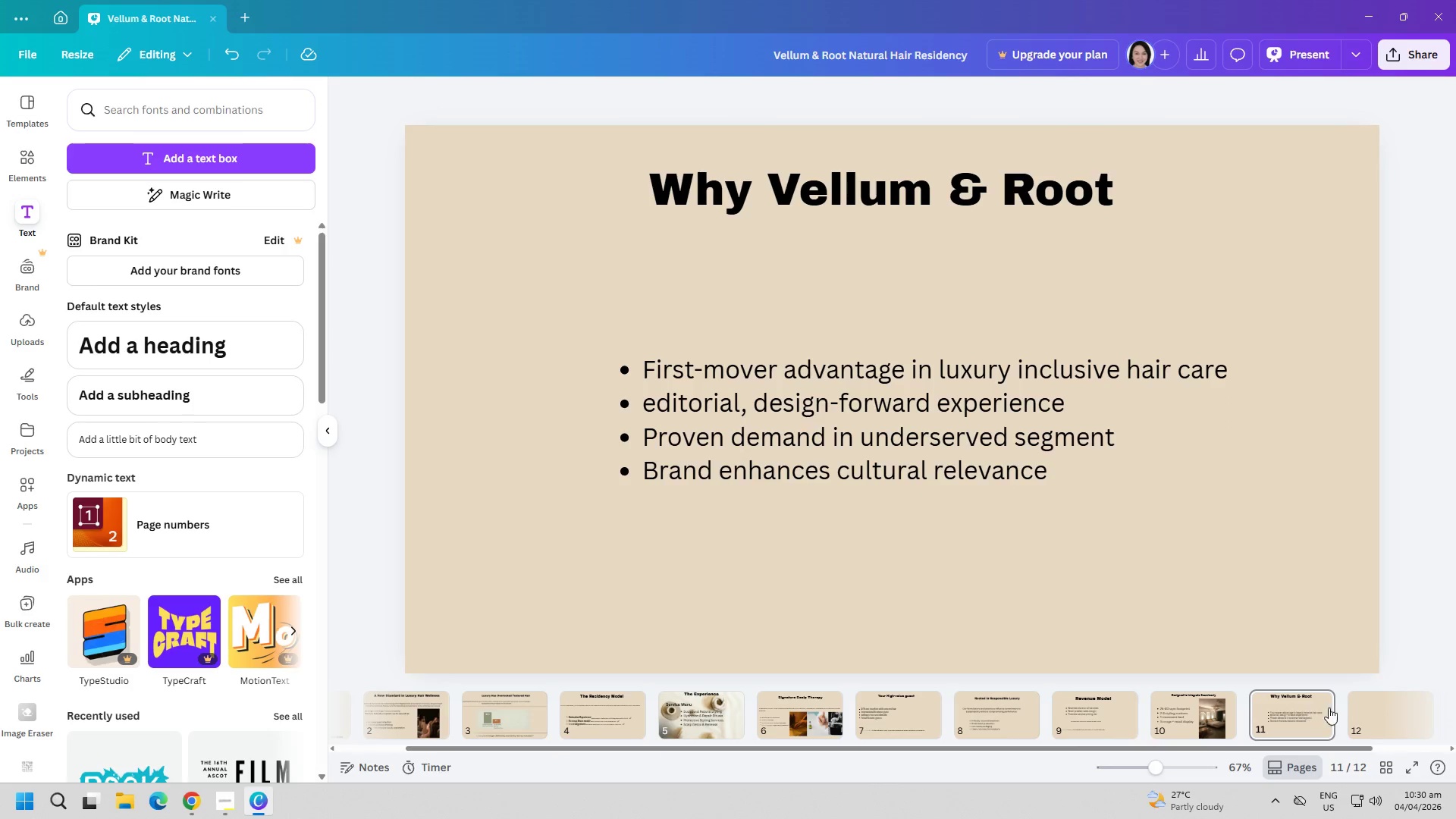 
left_click([1373, 718])
 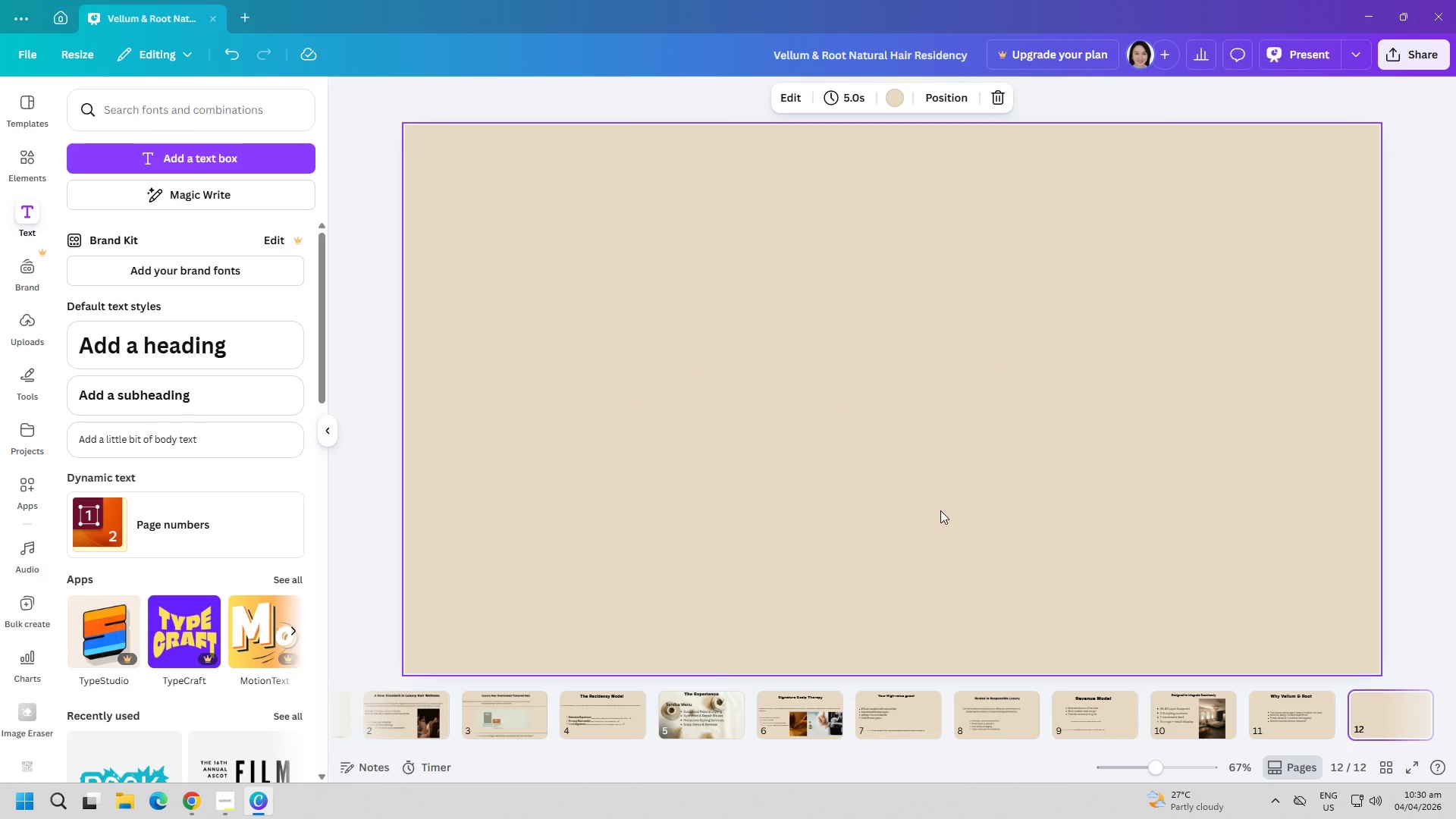 
wait(12.56)
 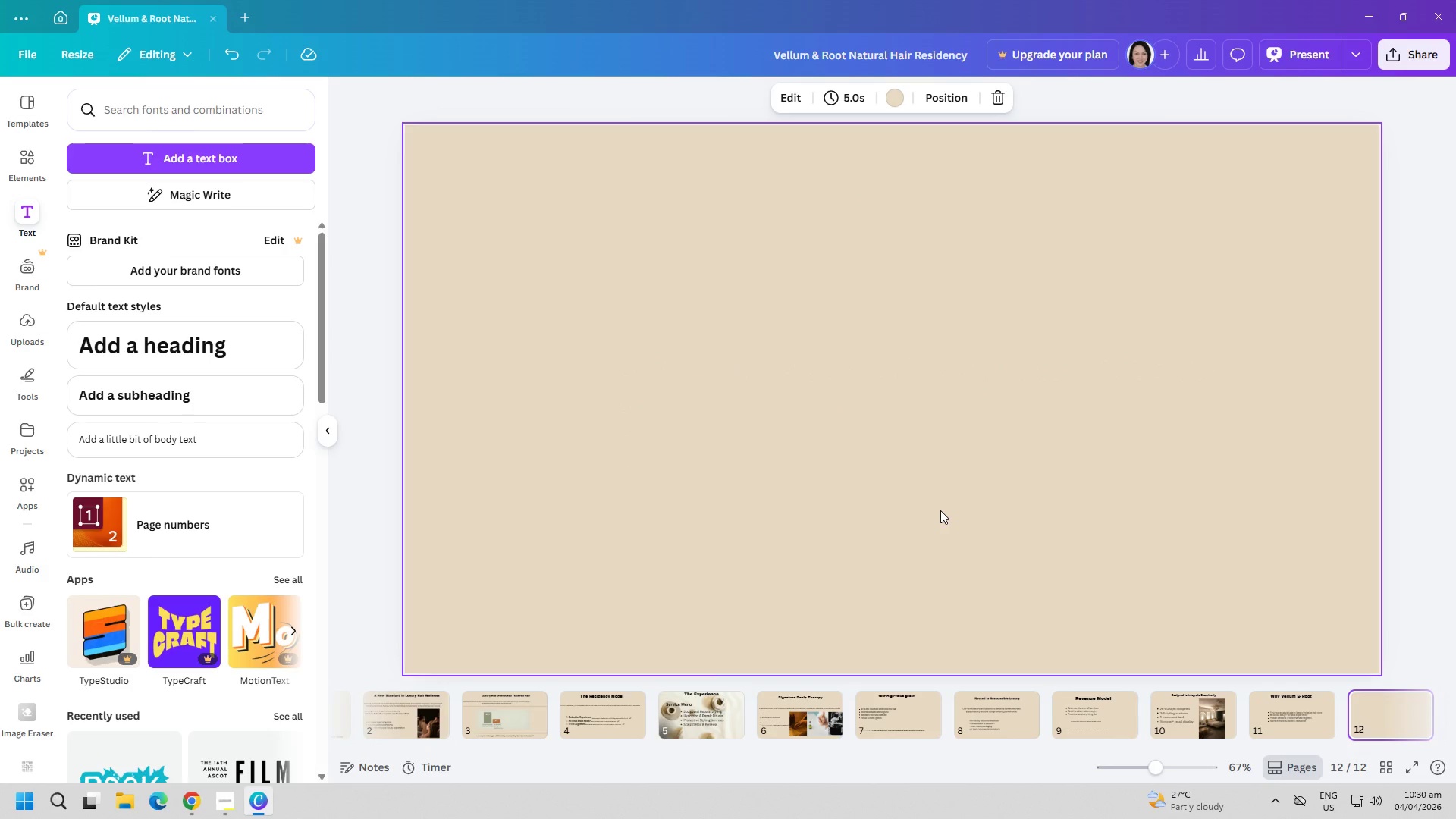 
left_click([118, 160])
 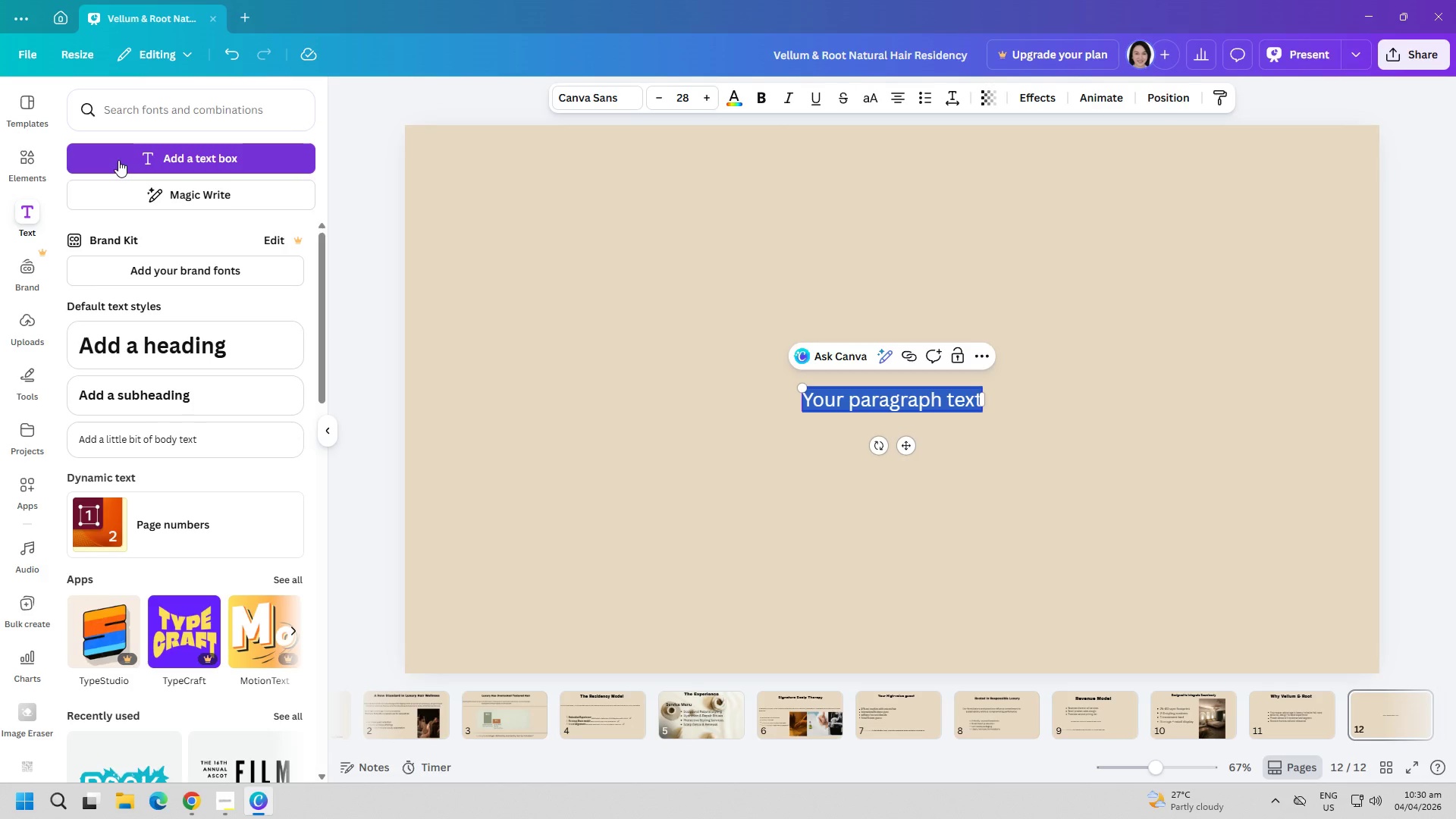 
wait(5.01)
 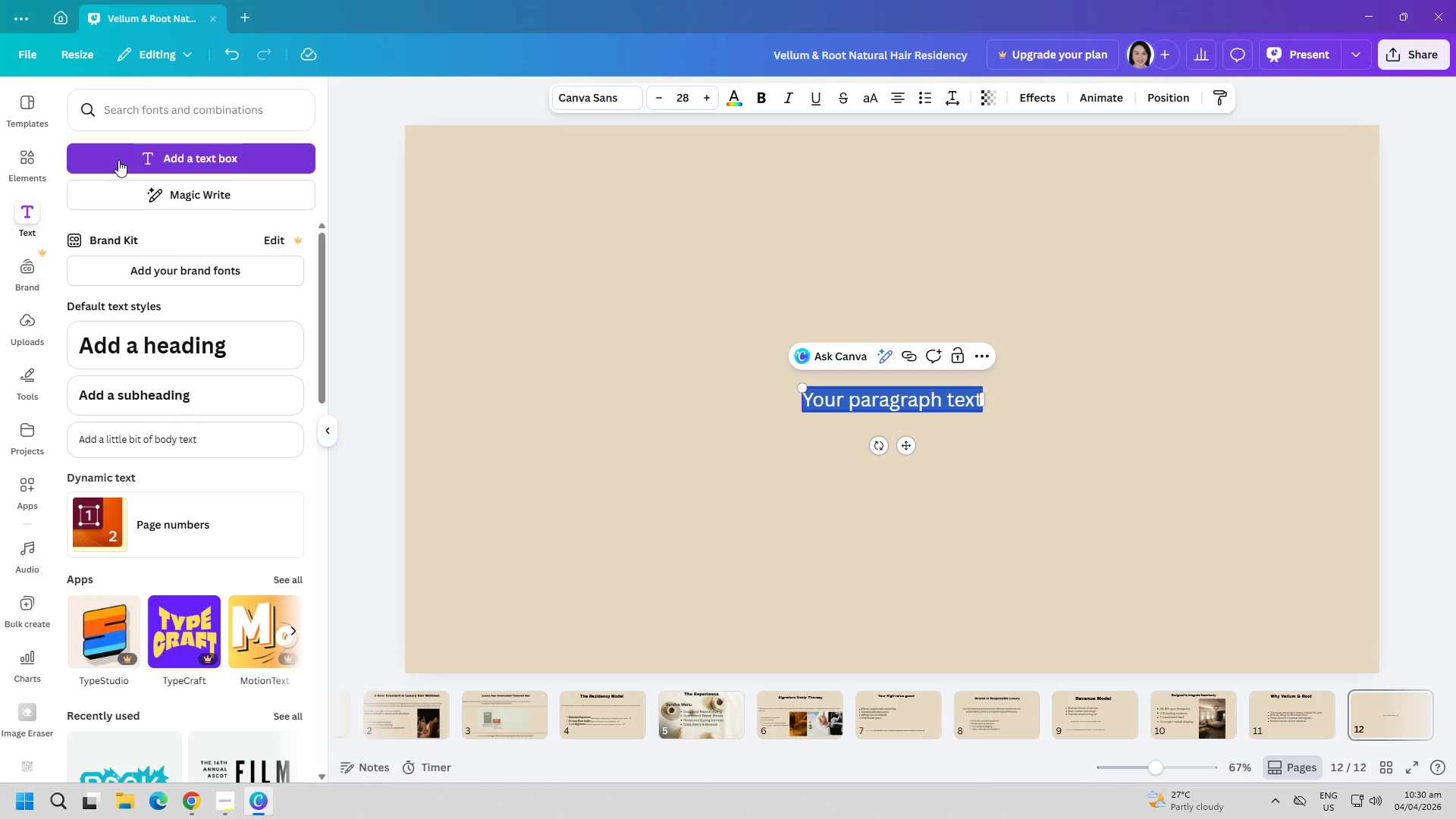 
type(Lets Redf)
key(Backspace)
type(efine Luxury Together)
 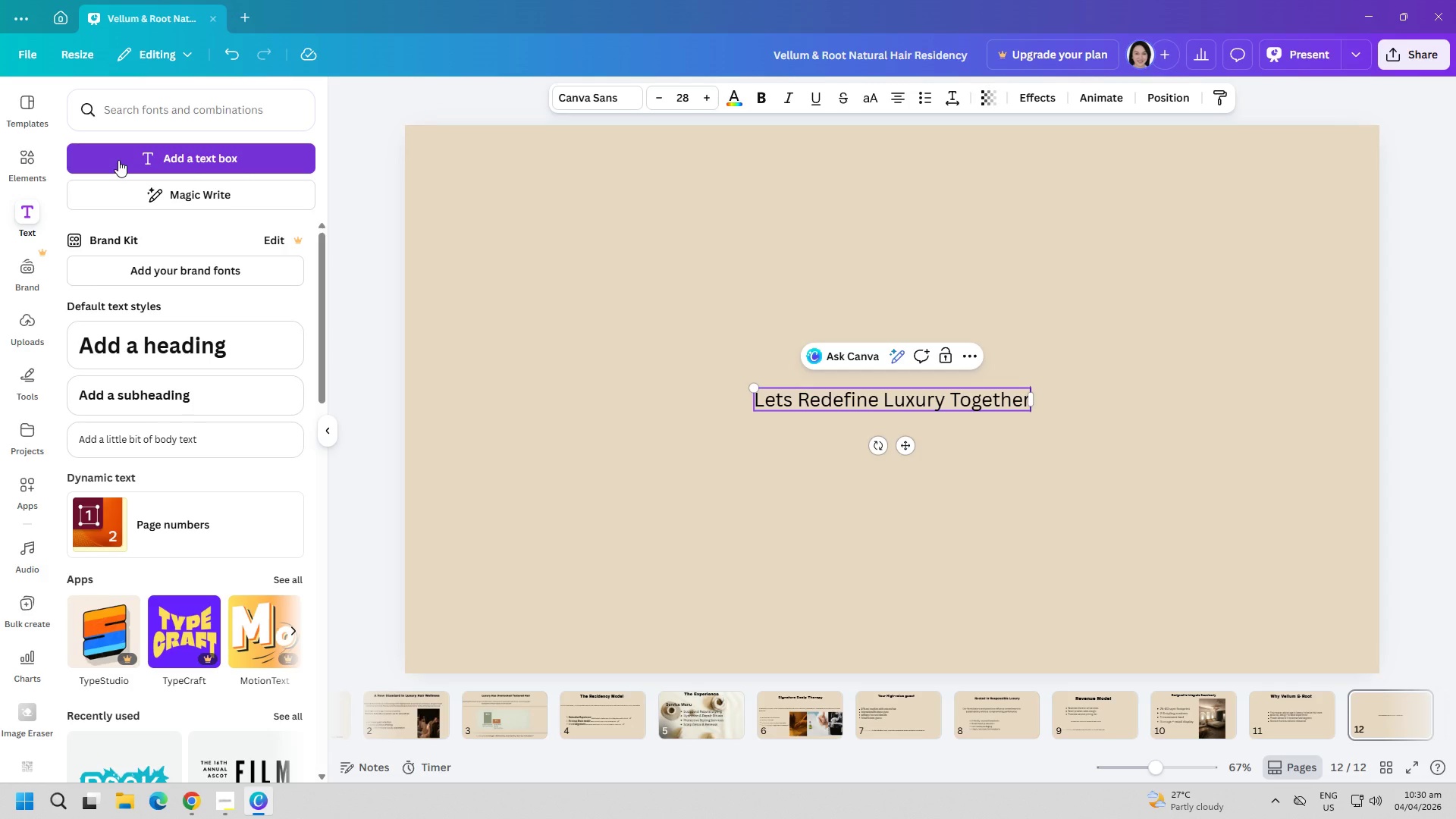 
wait(8.44)
 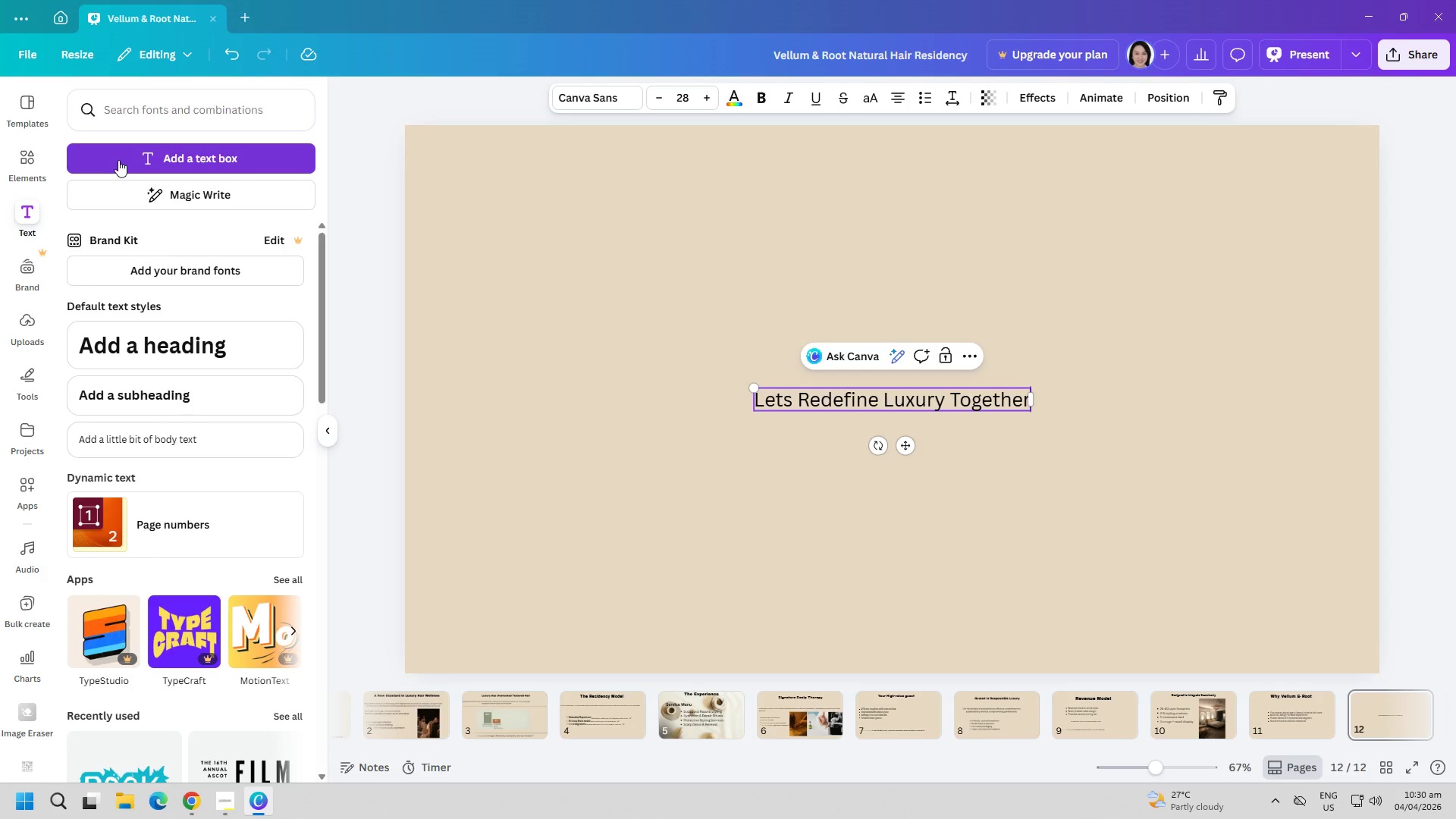 
hold_key(key=ControlLeft, duration=0.38)
 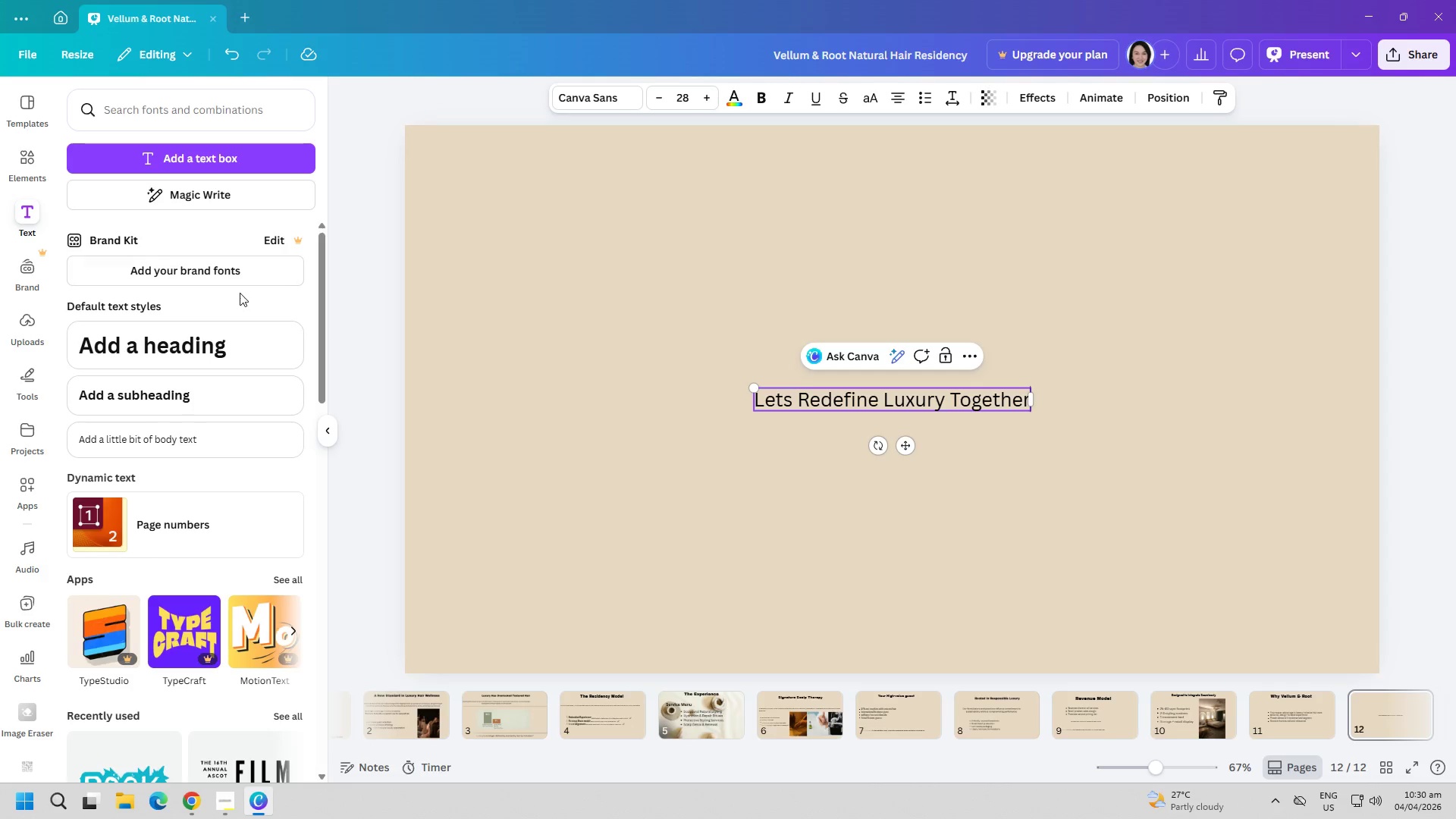 
key(Control+A)
 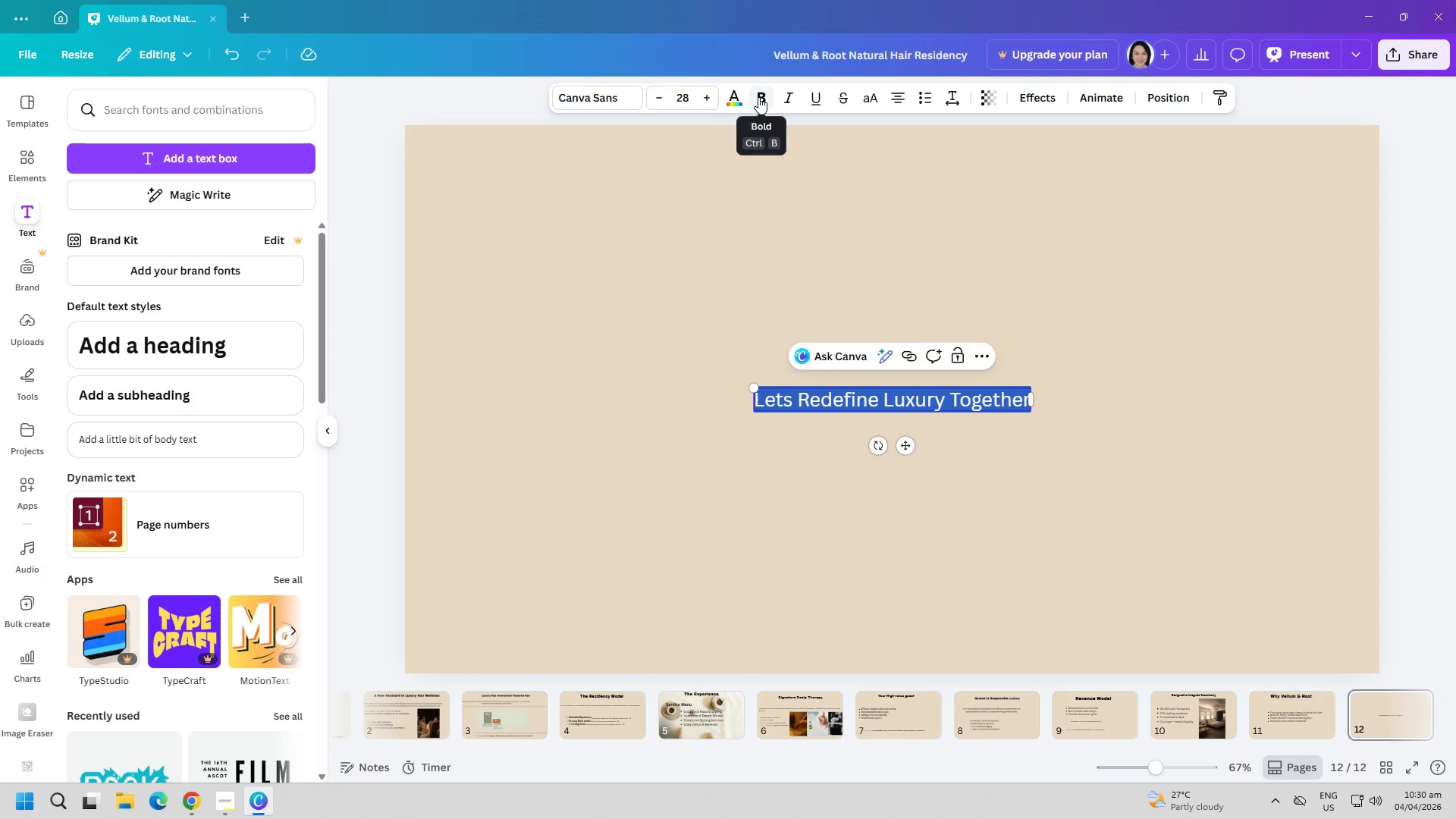 
double_click([881, 508])
 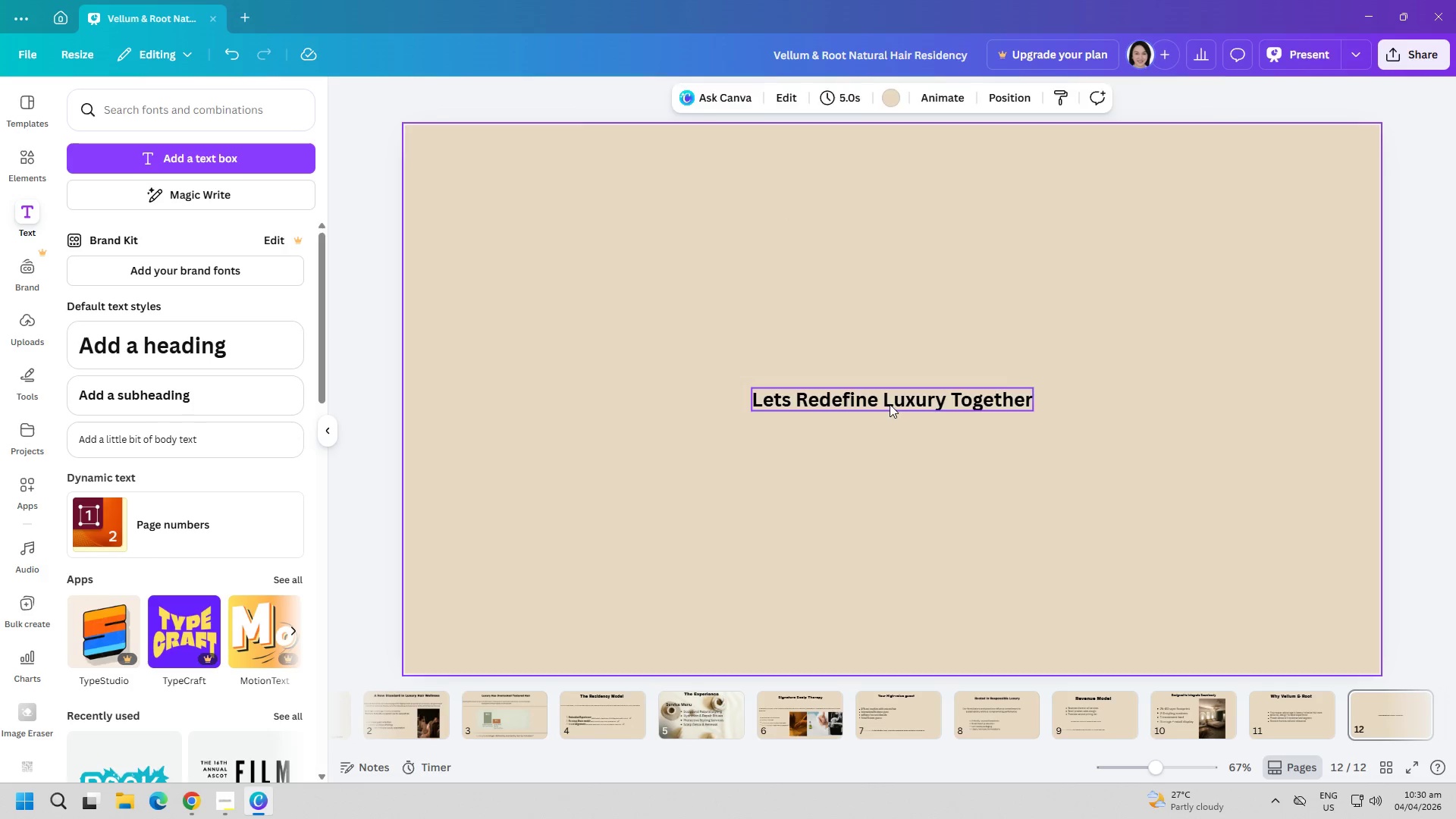 
left_click_drag(start_coordinate=[890, 404], to_coordinate=[874, 310])
 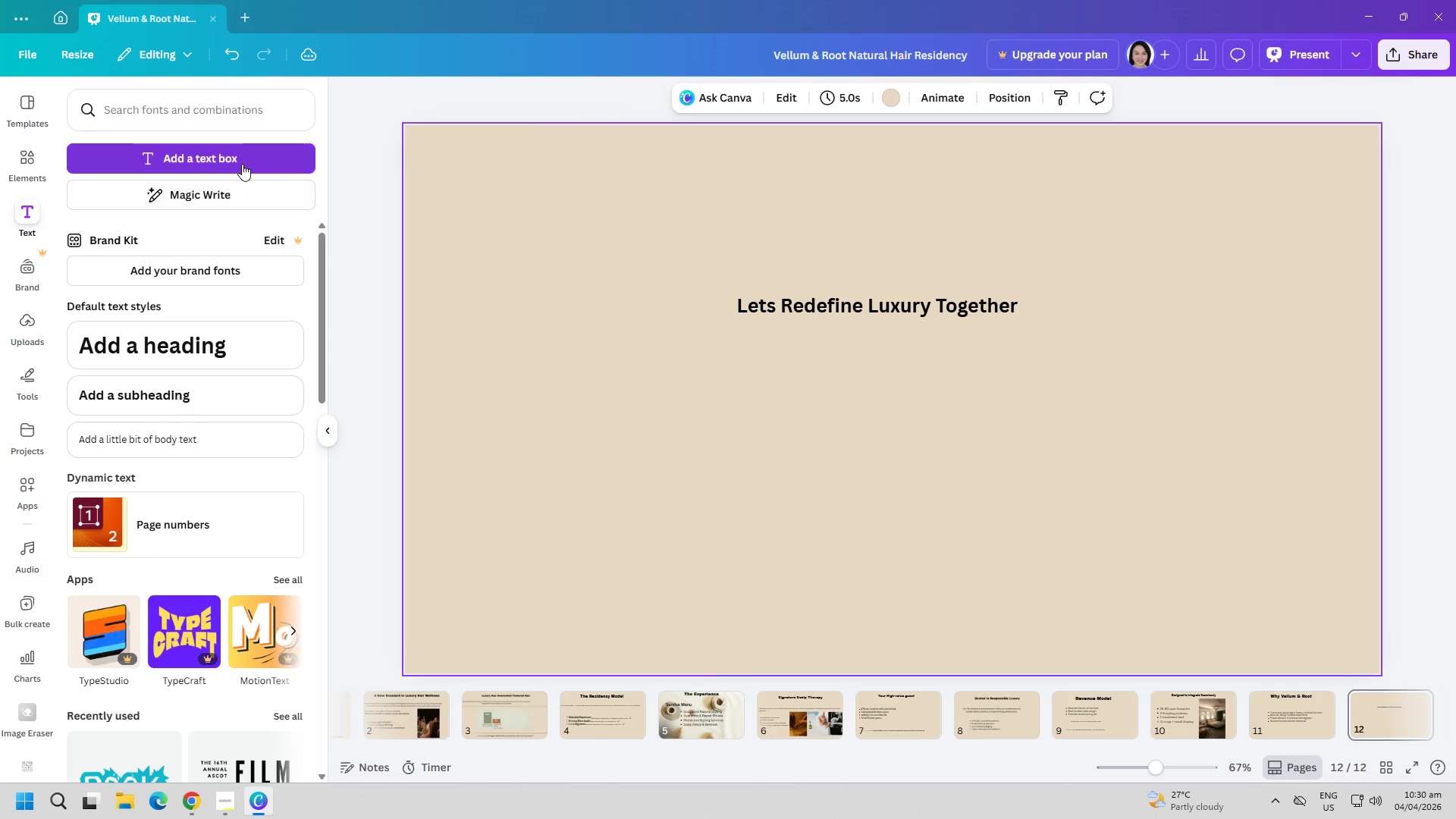 
left_click([242, 164])
 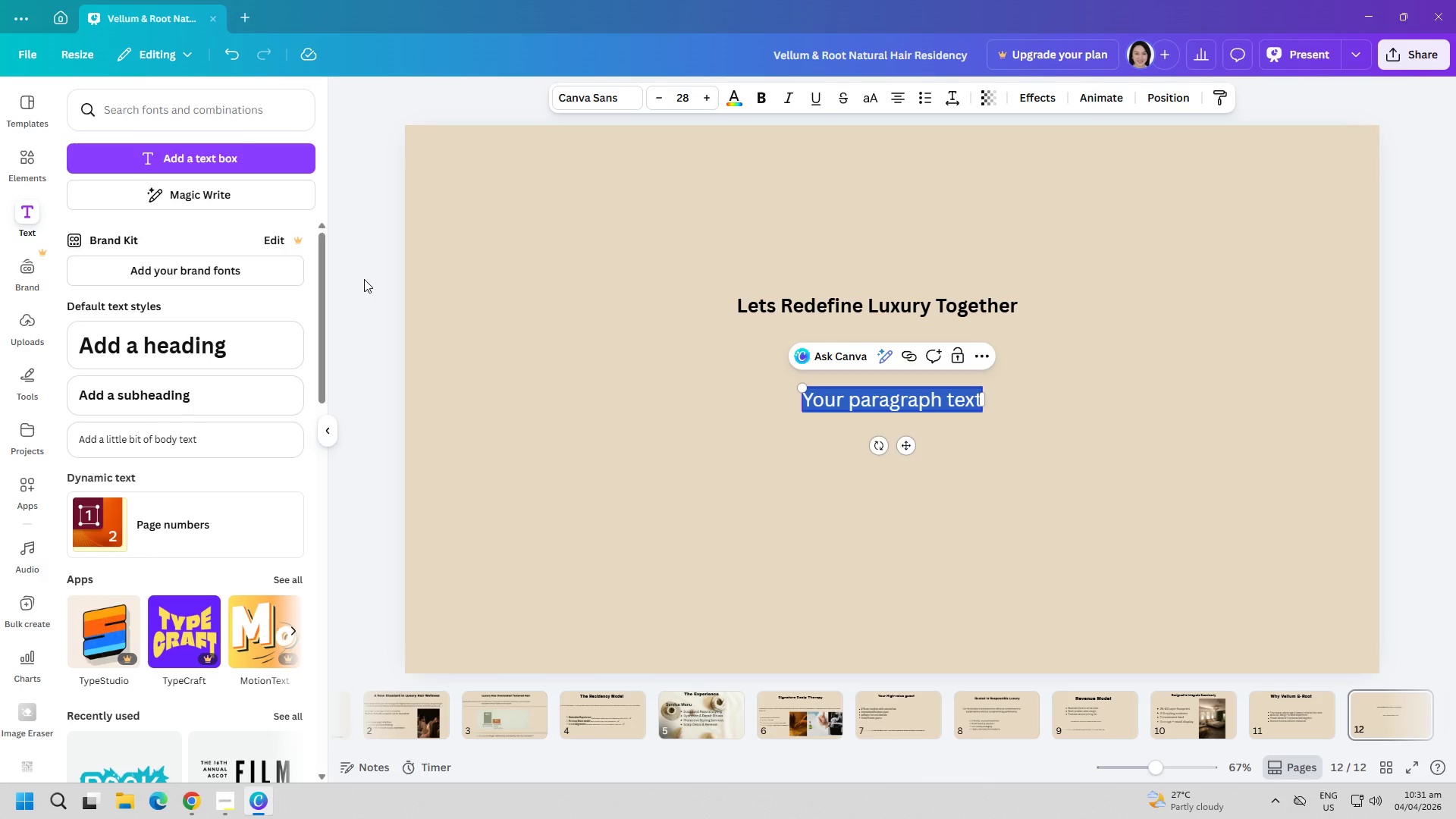 
type(We invite you to partner with Vellum & Root)
 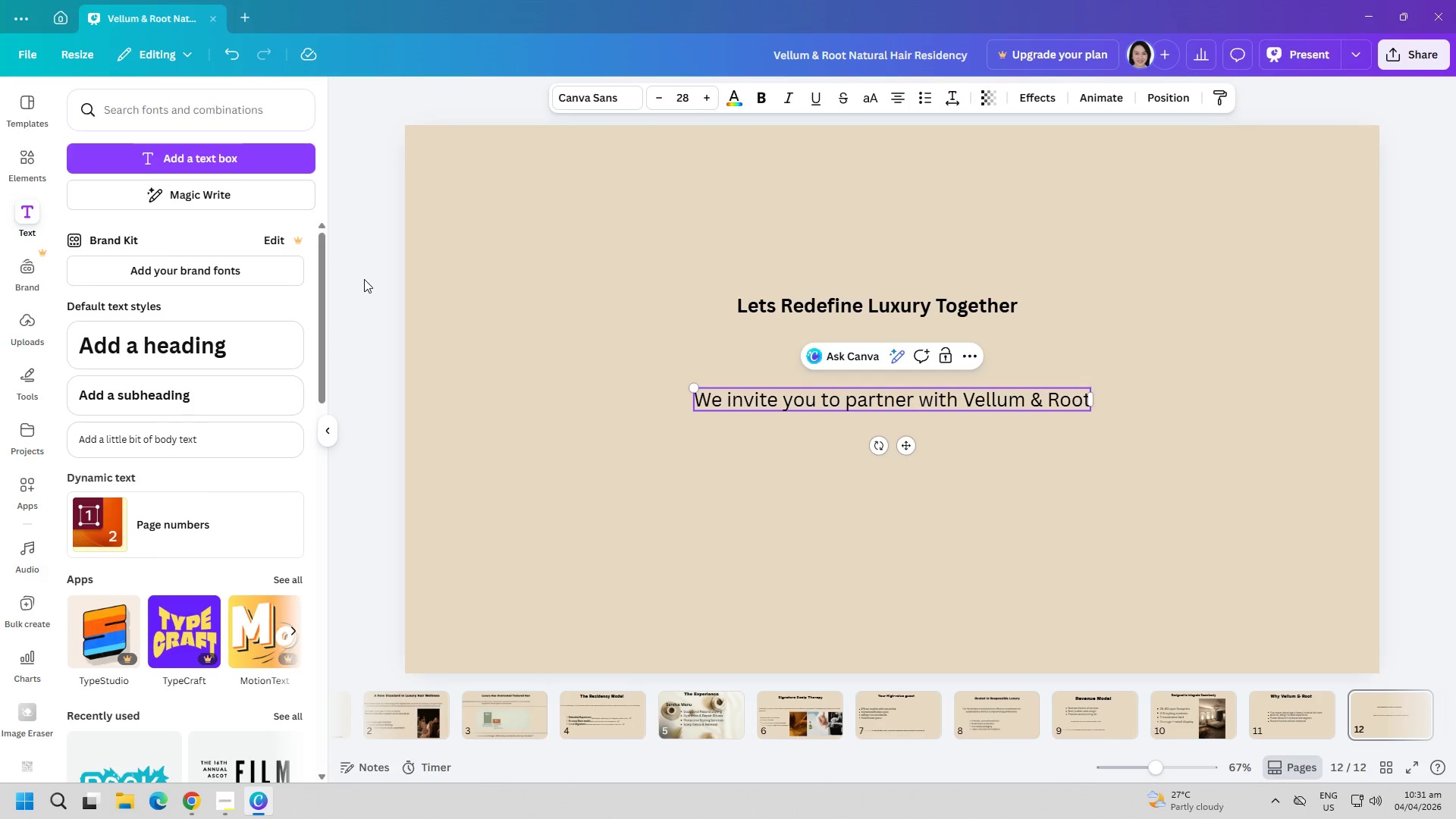 
wait(6.67)
 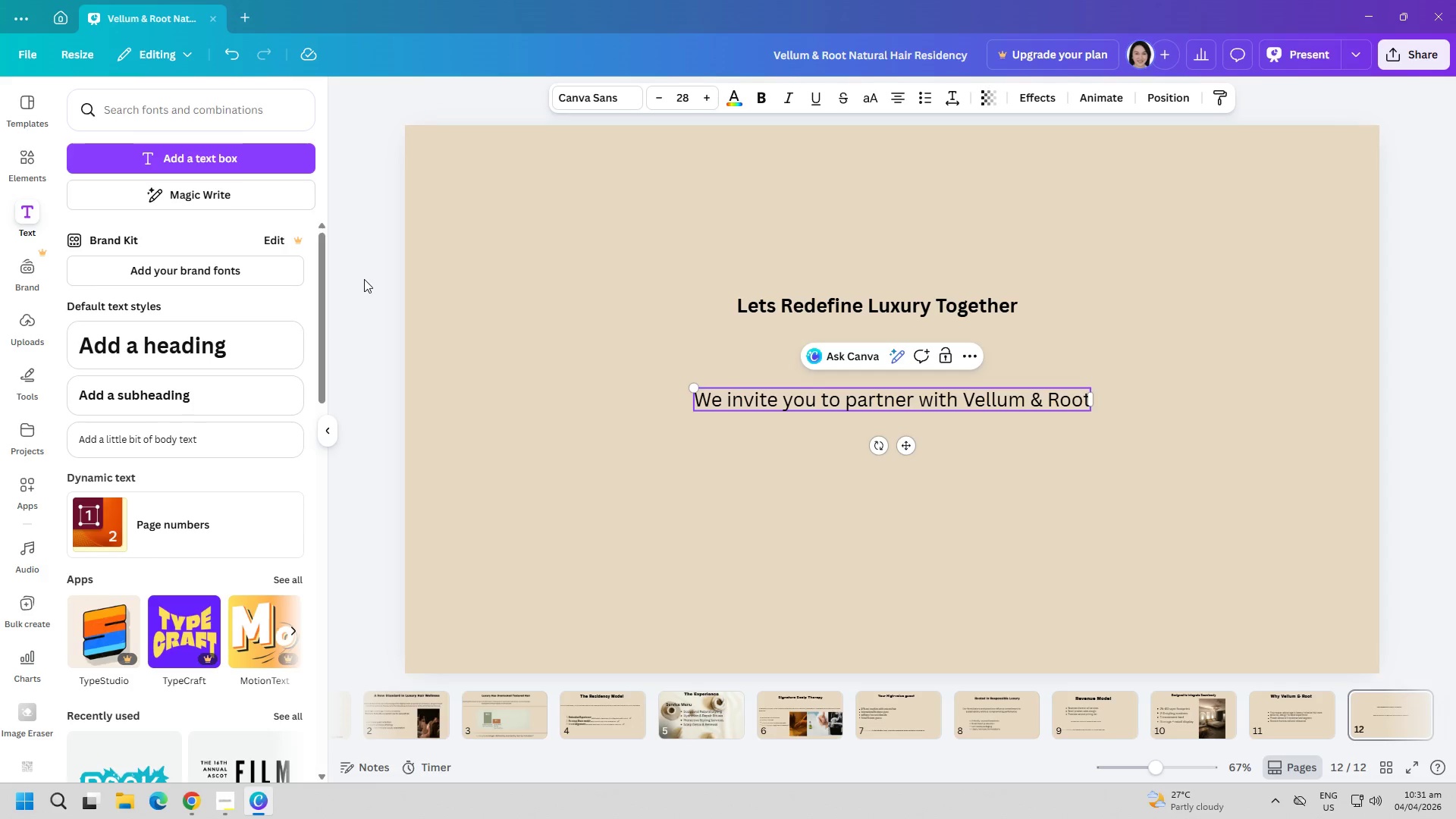 
key(Enter)
 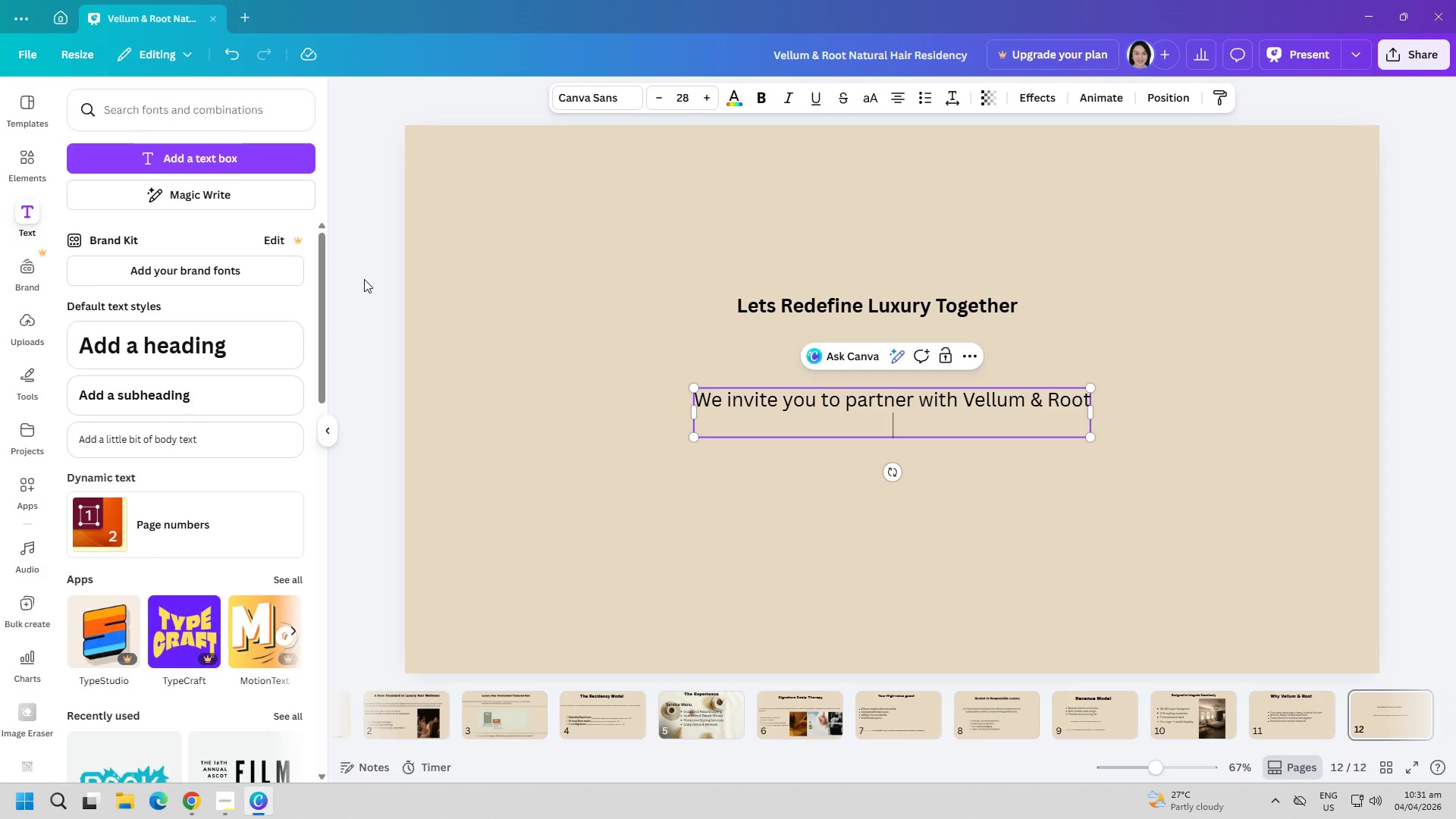 
type(to create a new category of inclusive, high-touch wellness.)
 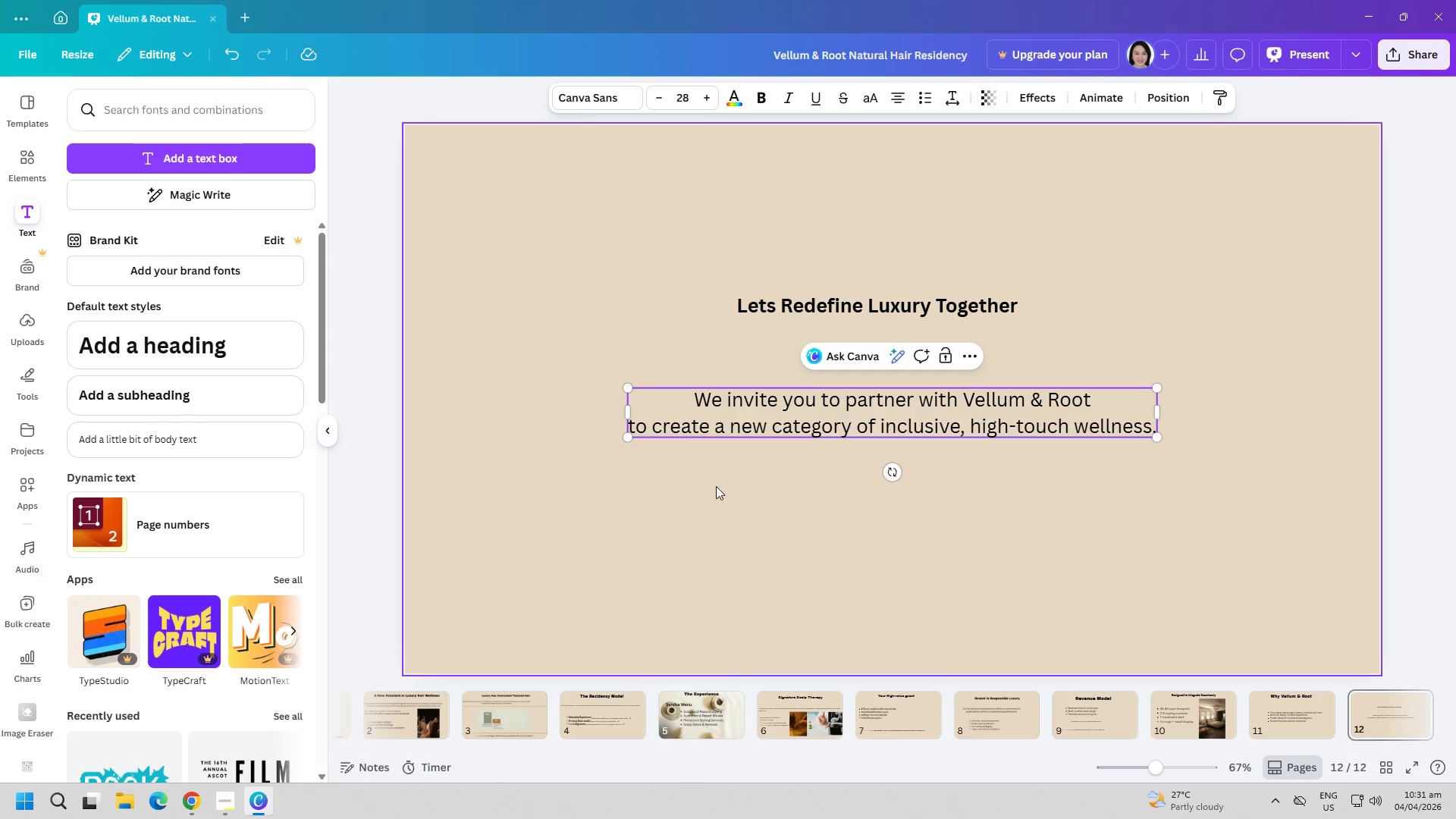 
left_click([825, 504])
 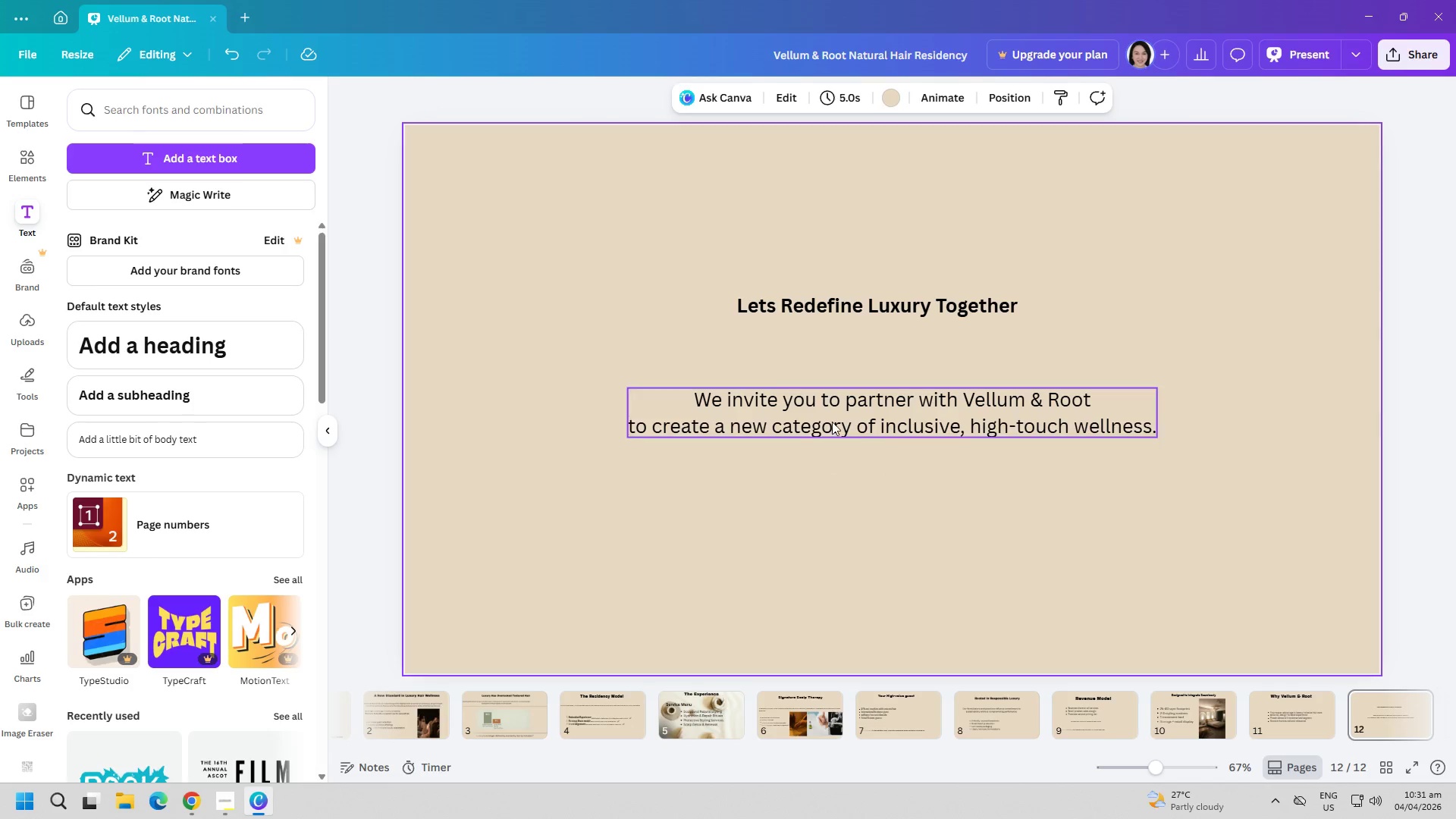 
left_click_drag(start_coordinate=[832, 422], to_coordinate=[758, 422])
 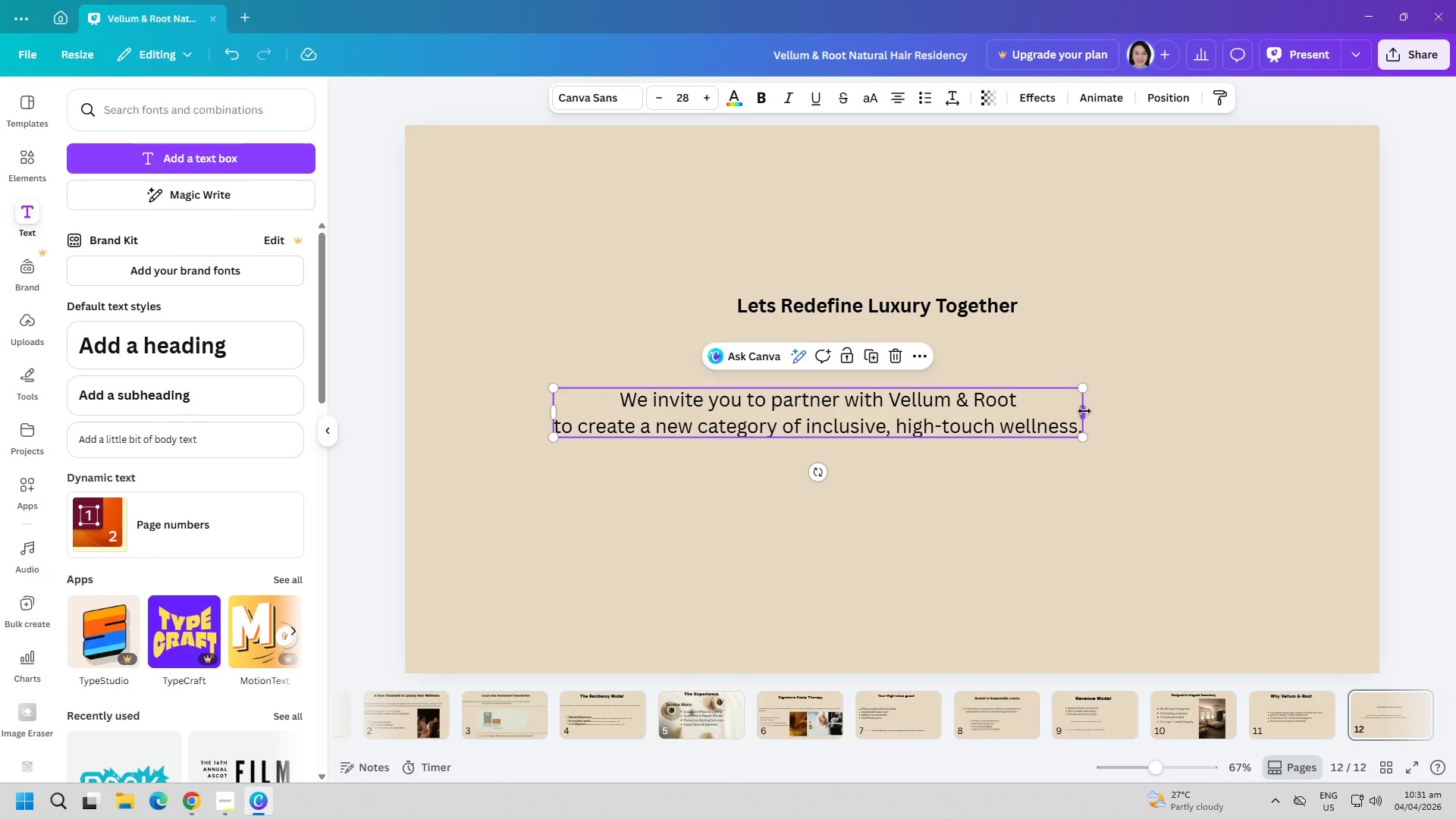 
key(Control+ControlLeft)
 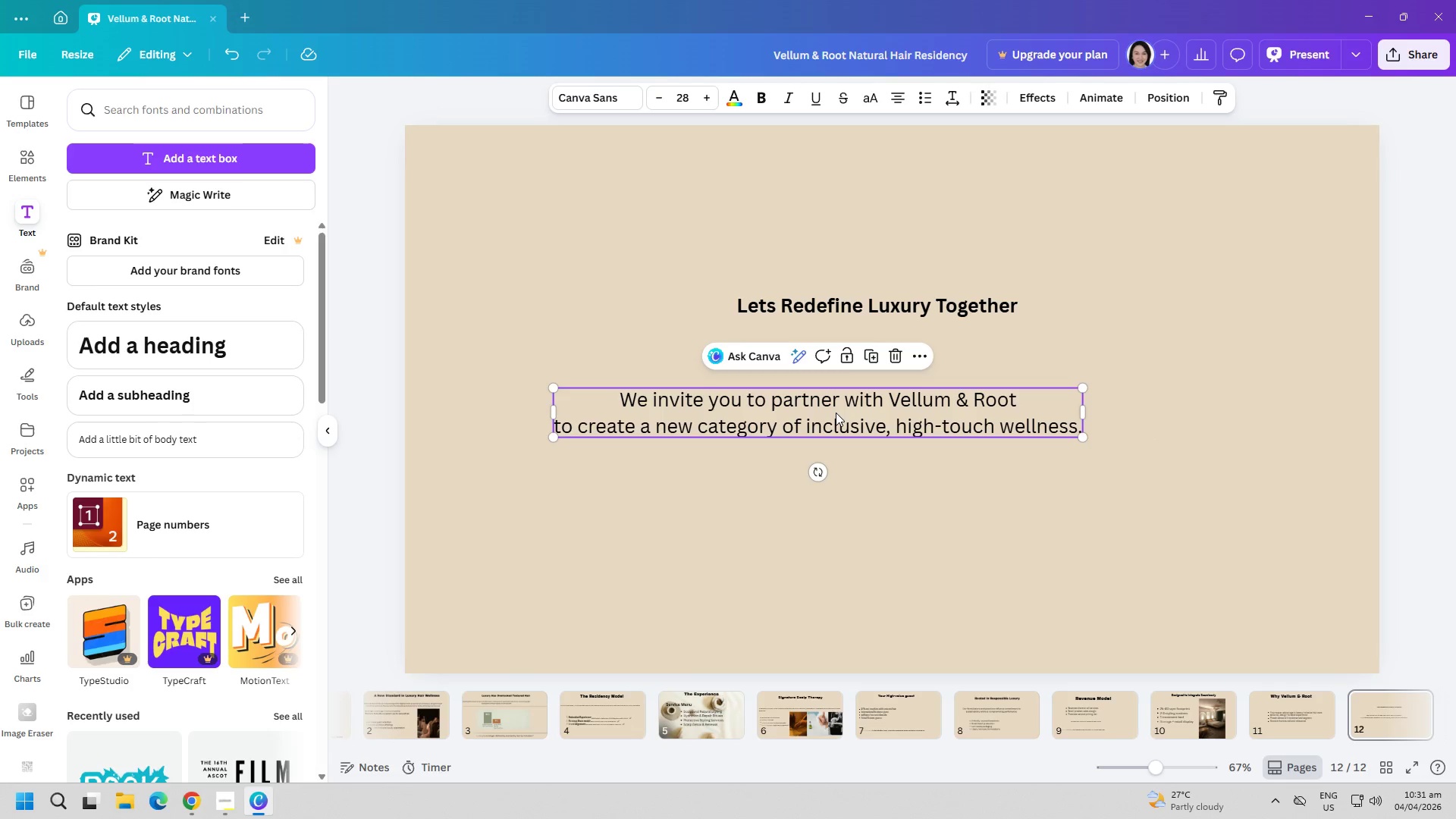 
left_click([836, 413])
 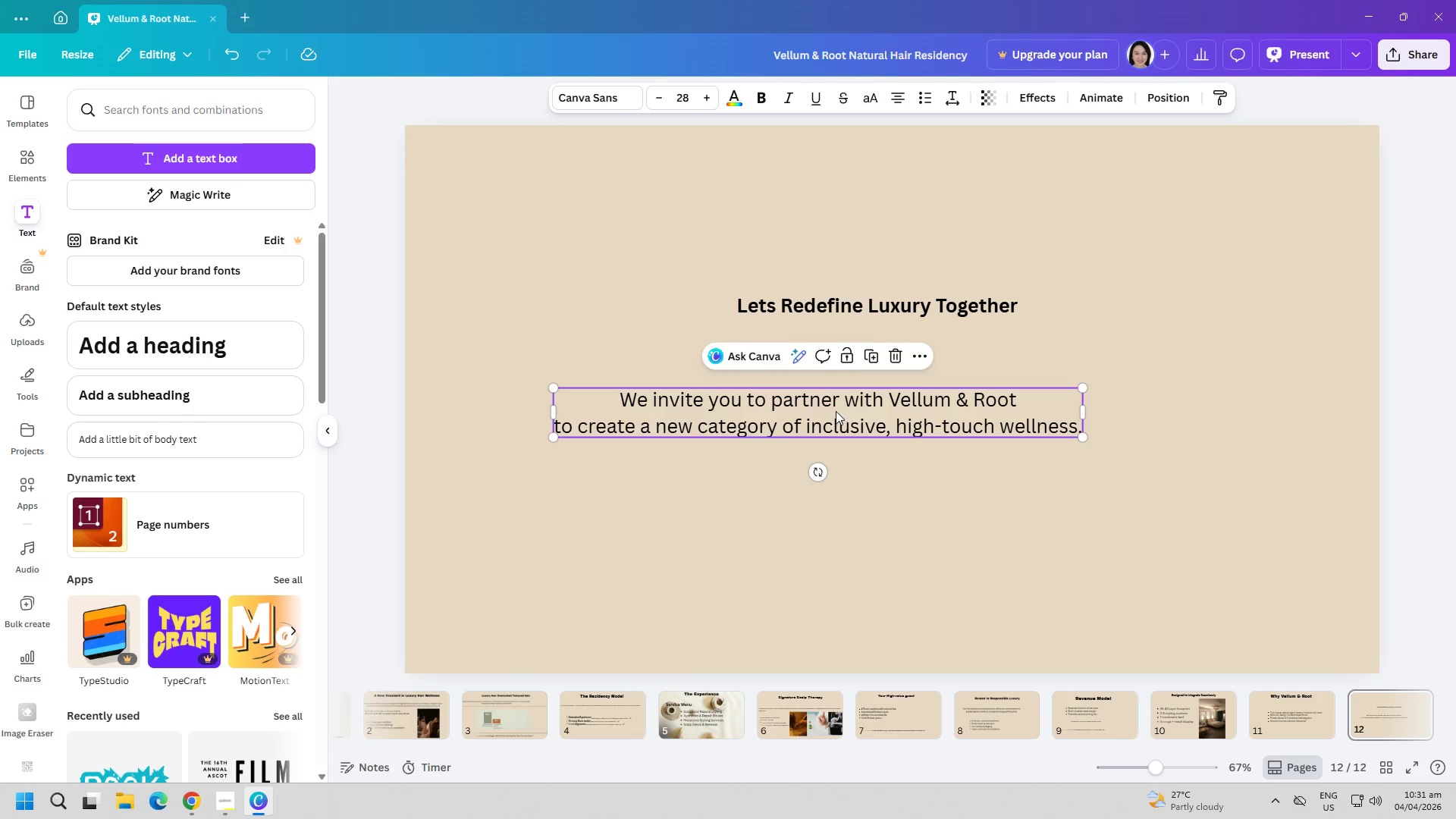 
double_click([836, 408])
 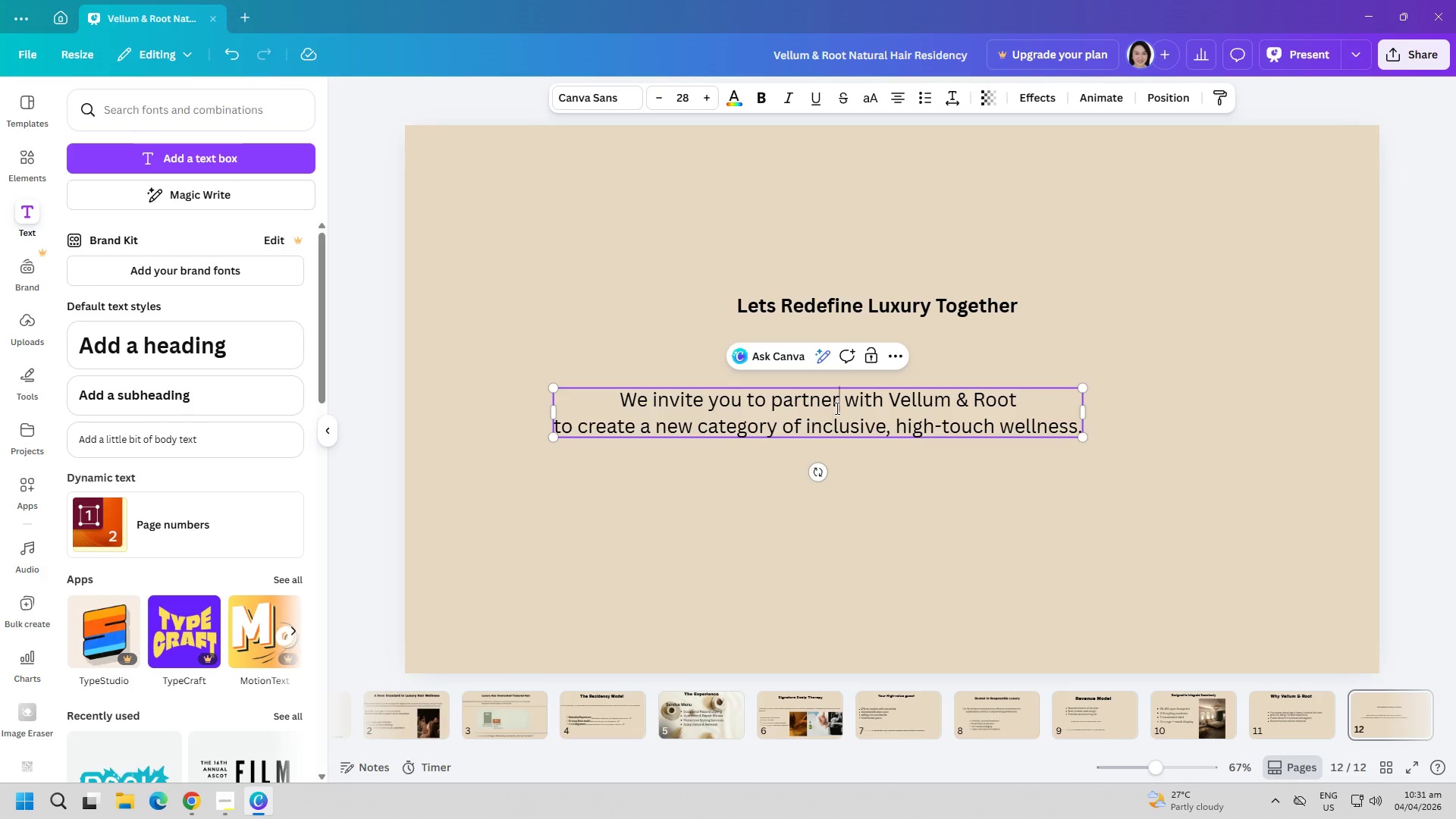 
key(Control+A)
 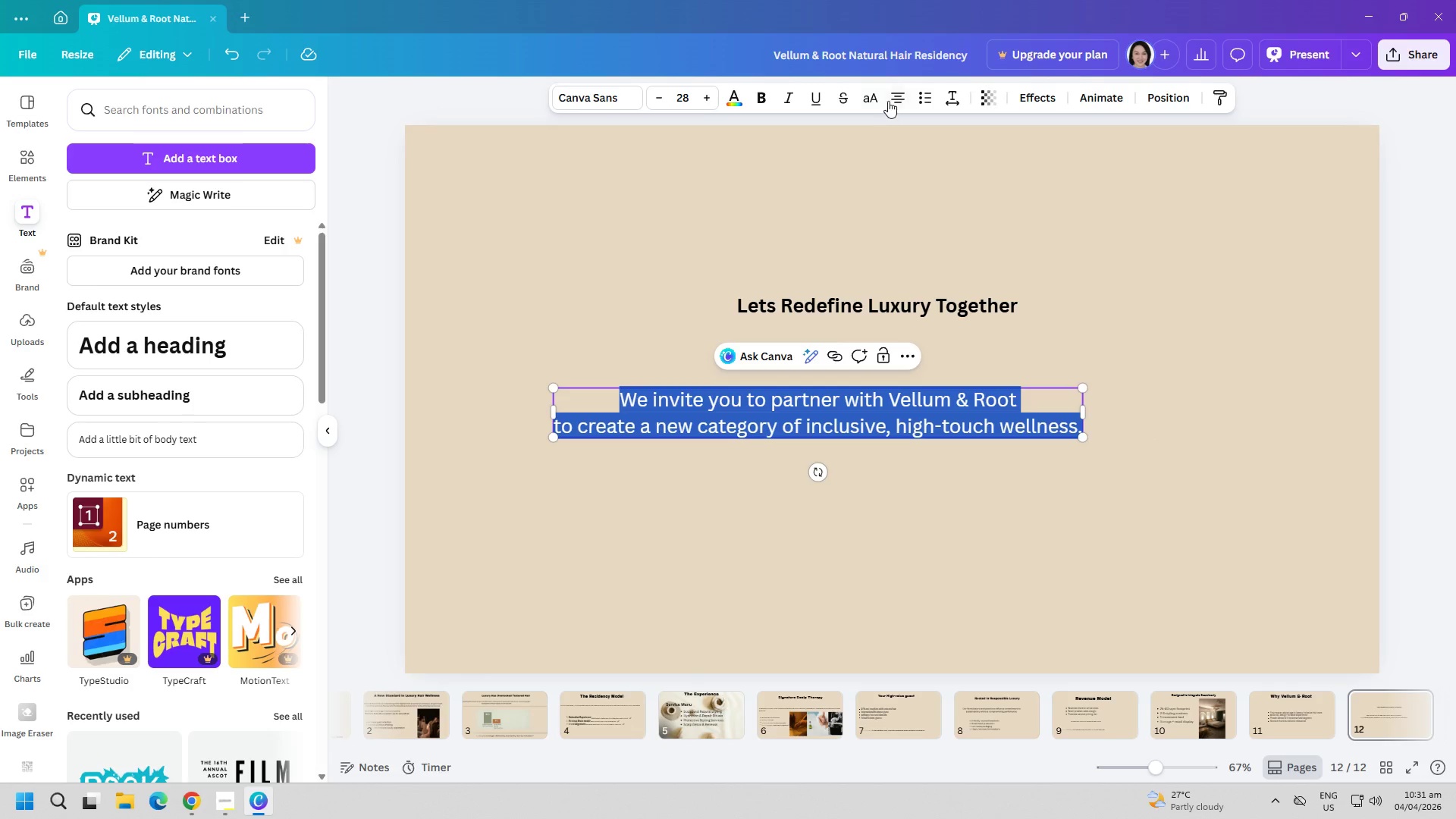 
left_click([890, 99])
 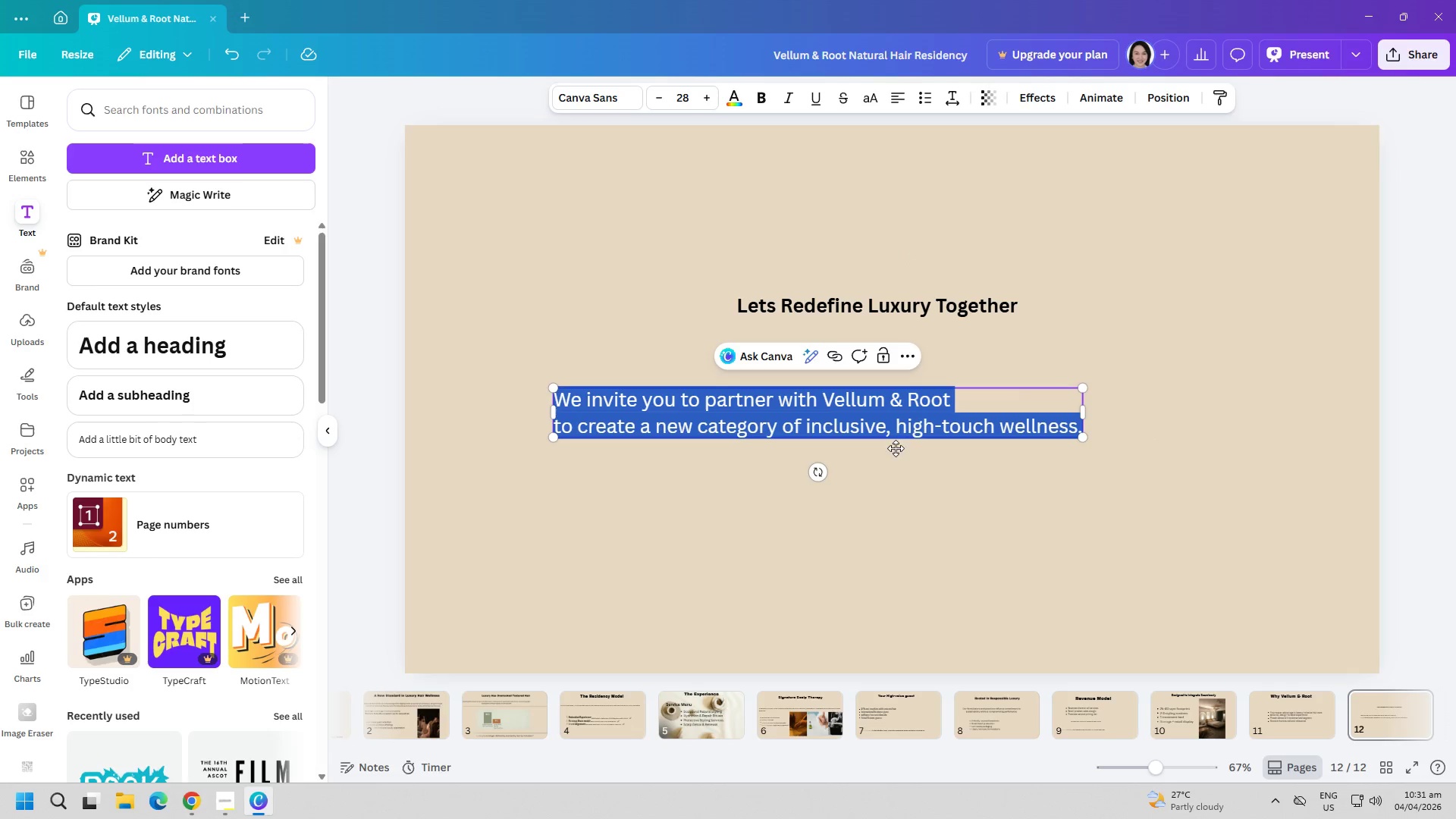 
left_click([882, 529])
 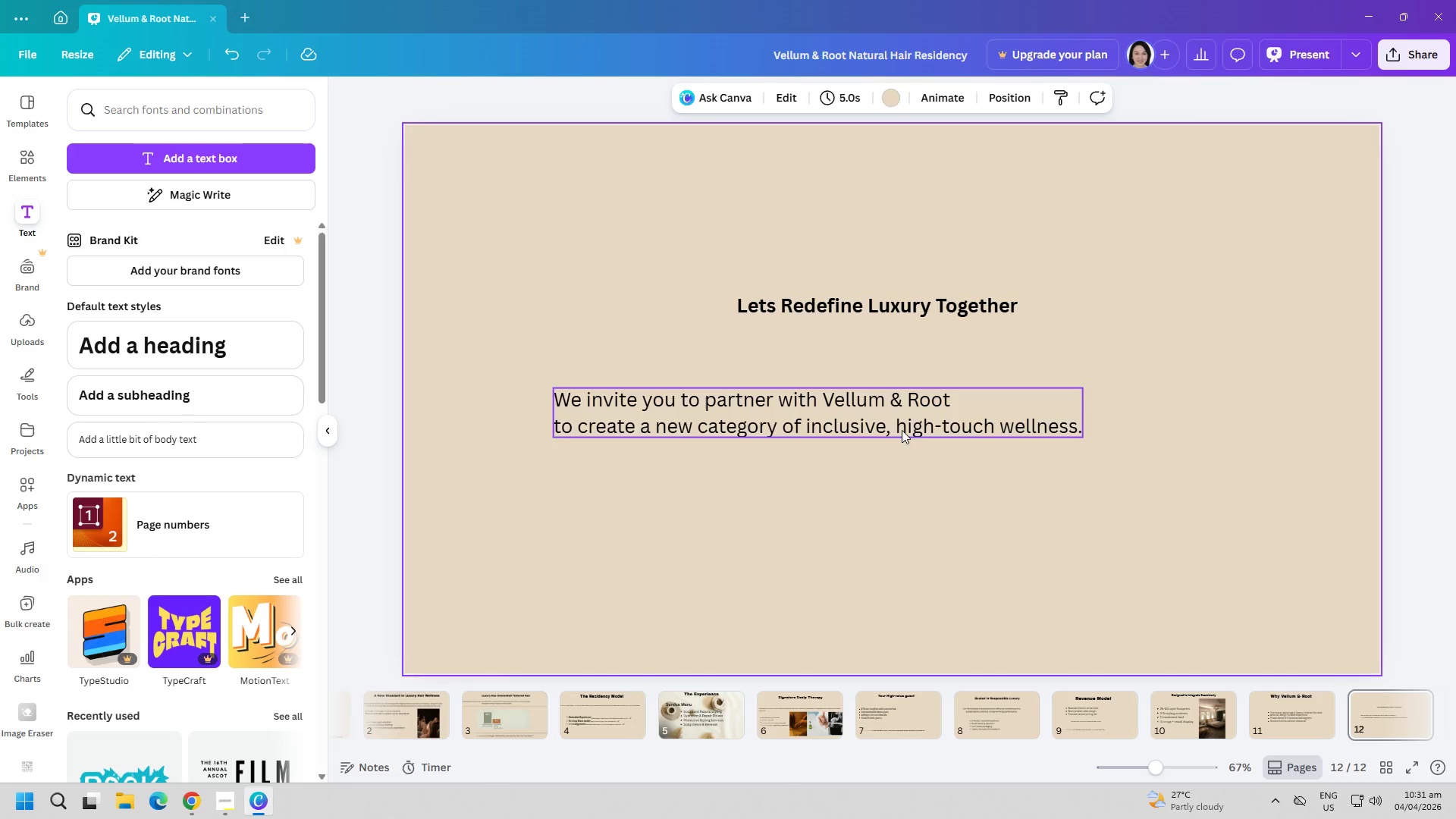 
left_click([902, 428])
 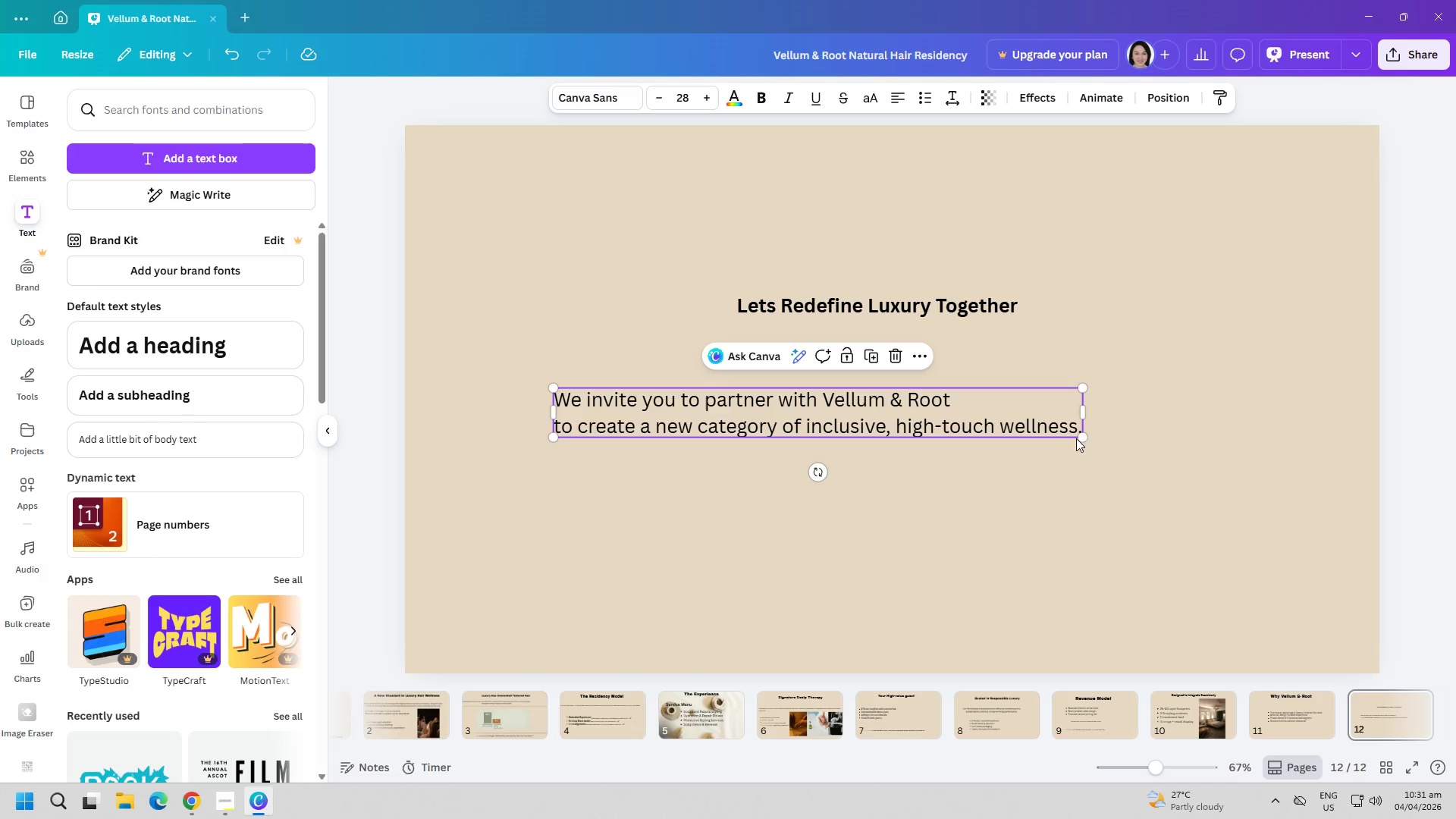 
left_click_drag(start_coordinate=[1081, 438], to_coordinate=[1134, 460])
 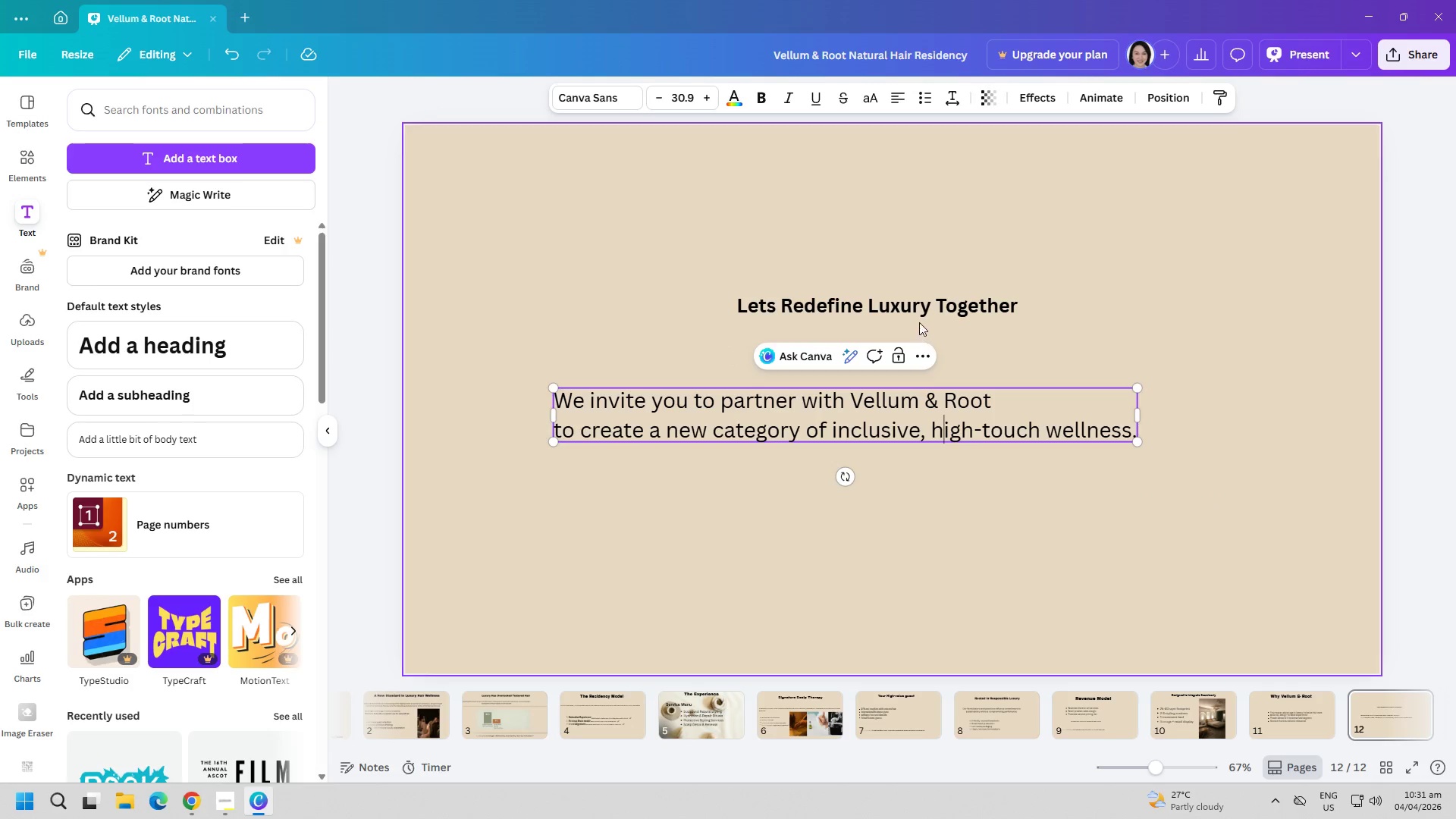 
double_click([919, 306])
 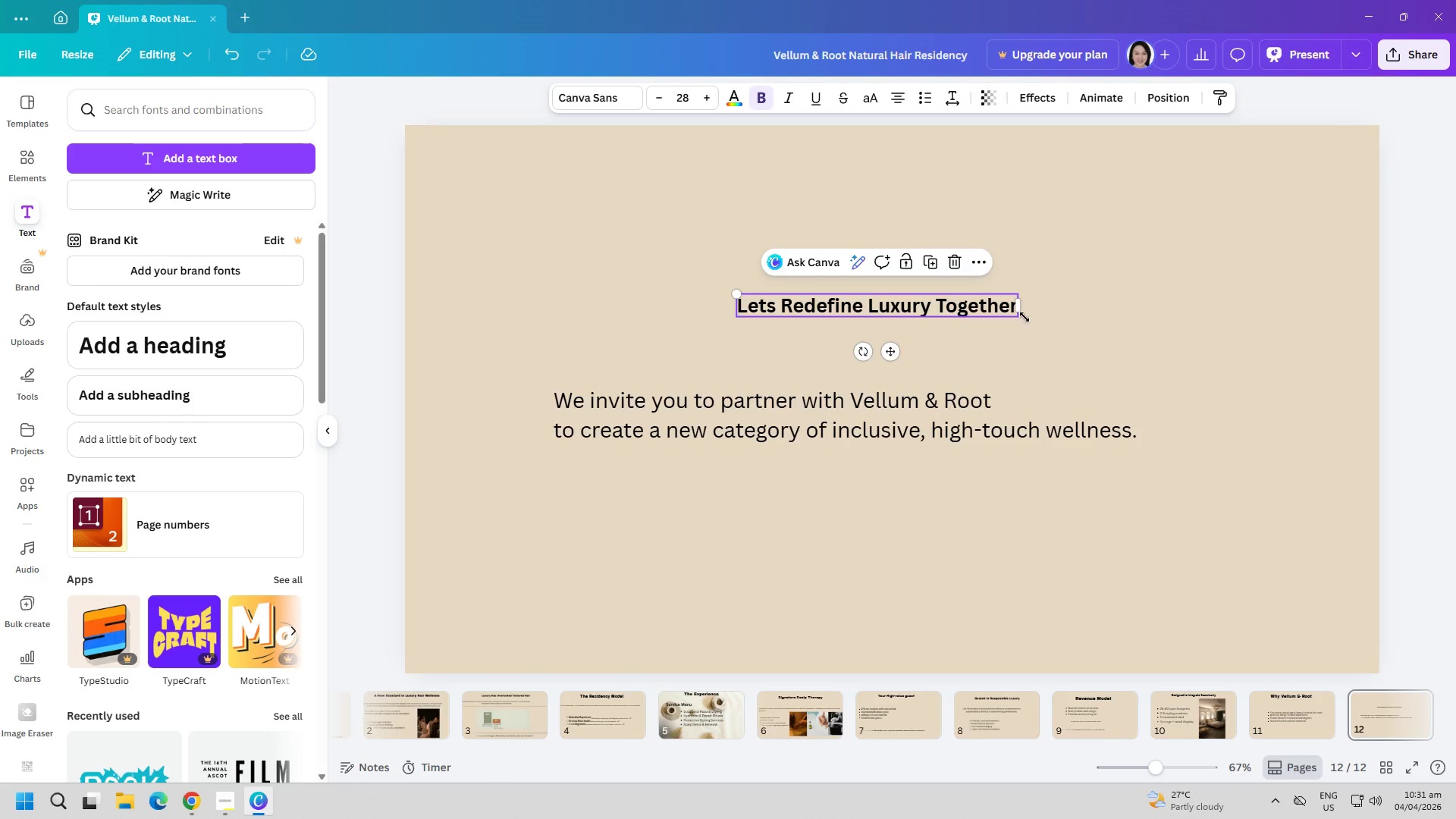 
left_click_drag(start_coordinate=[1024, 317], to_coordinate=[1113, 346])
 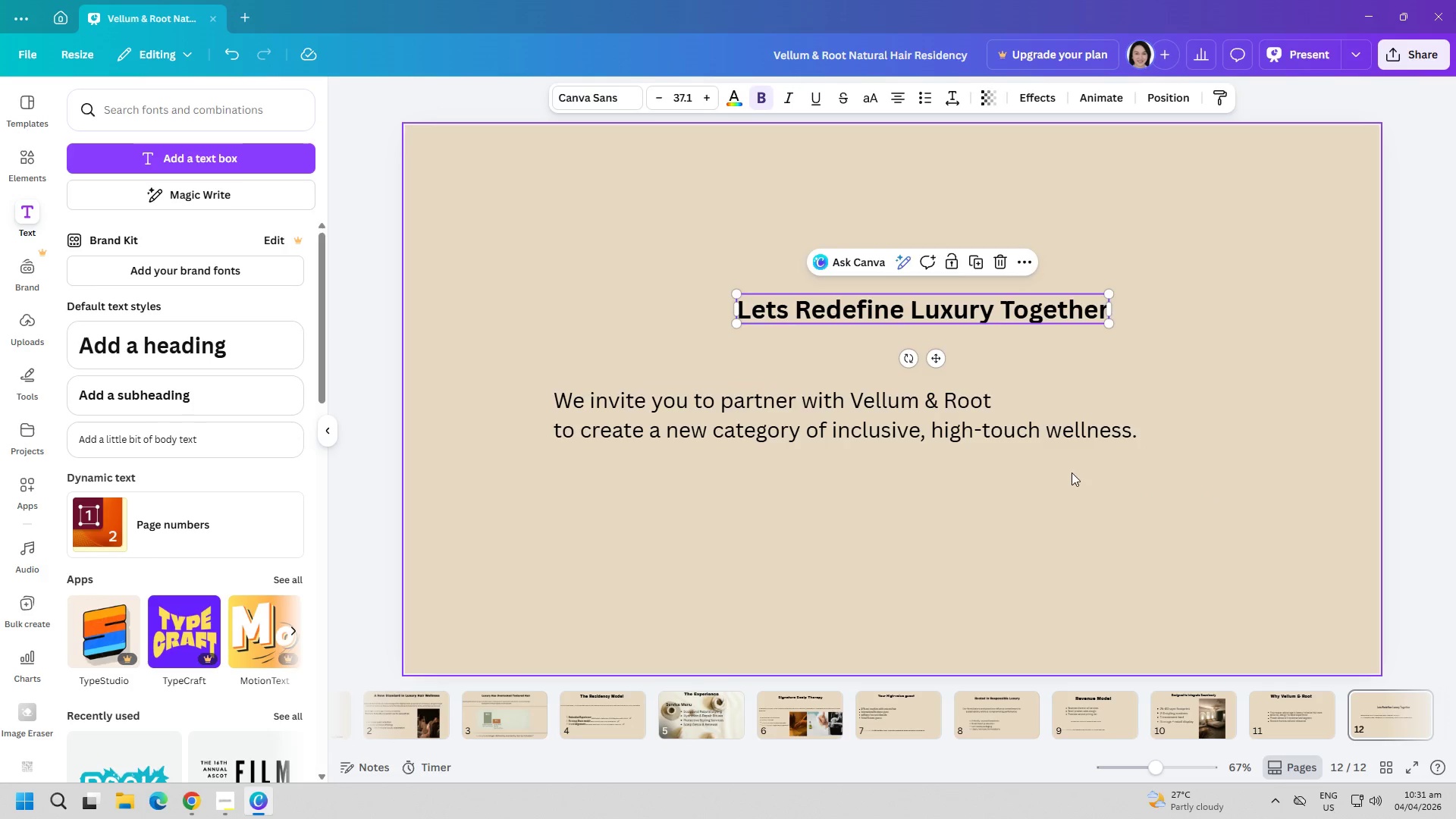 
left_click_drag(start_coordinate=[1068, 486], to_coordinate=[1068, 482])
 